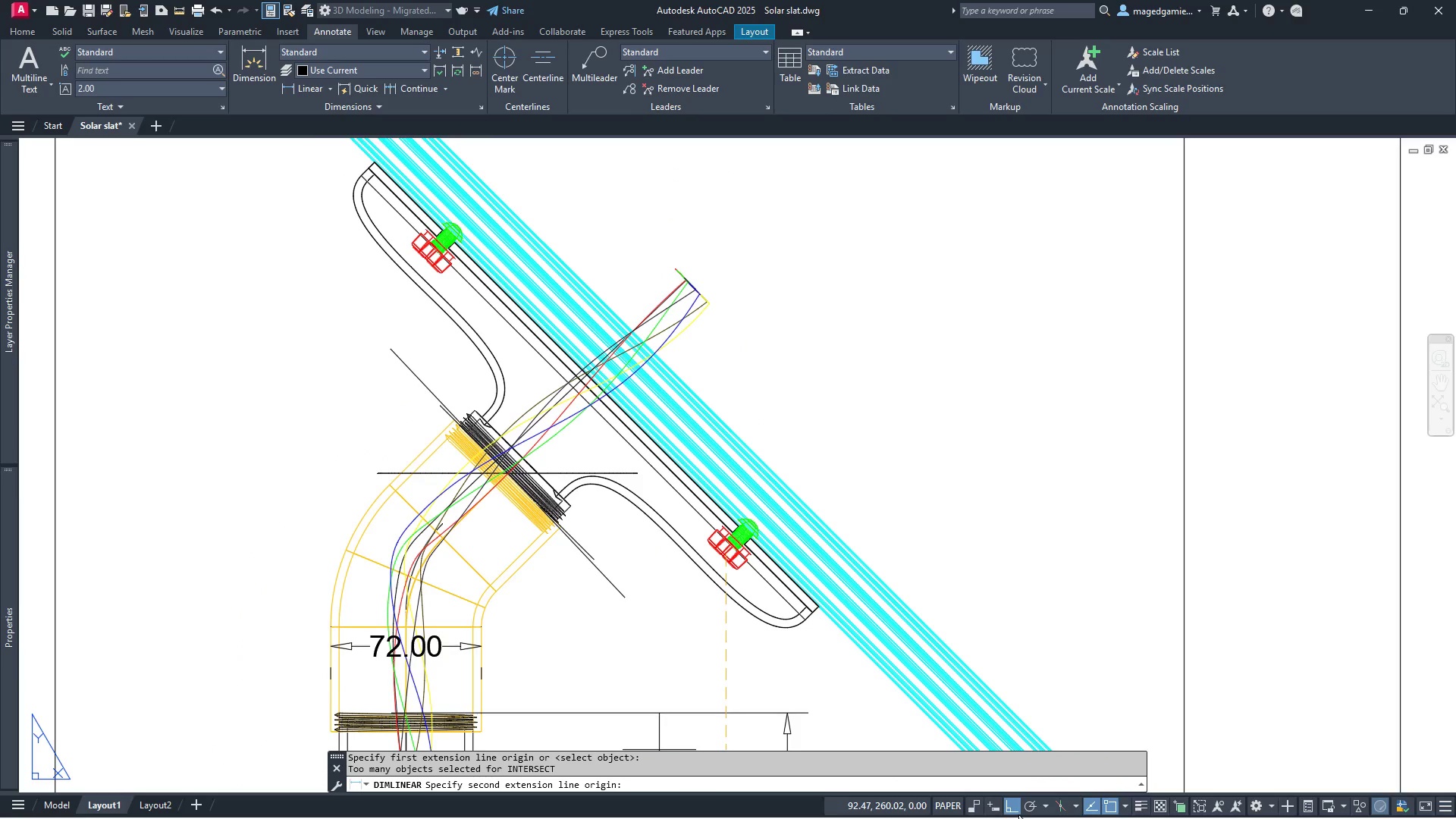 
left_click([1014, 808])
 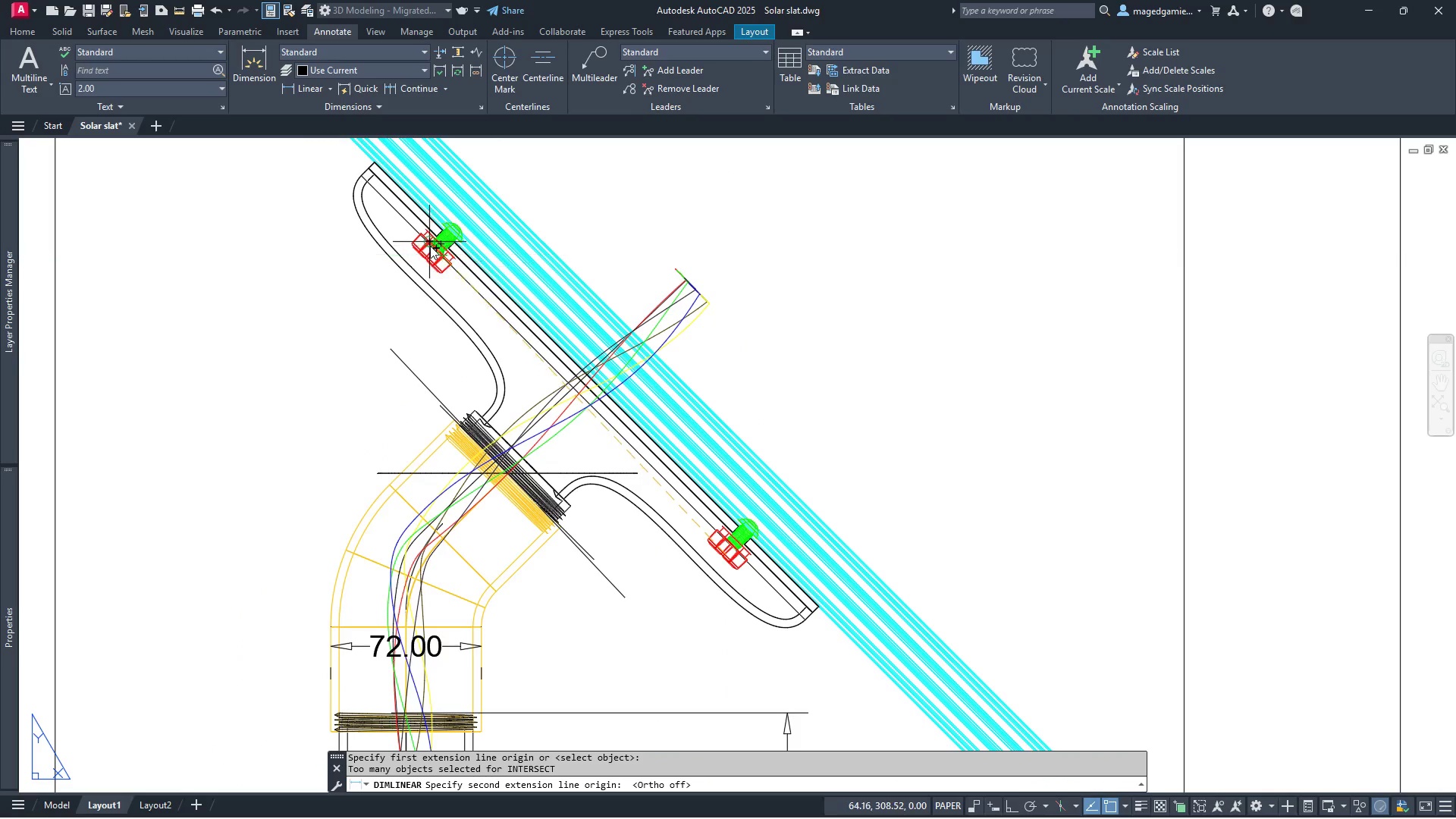 
left_click([438, 248])
 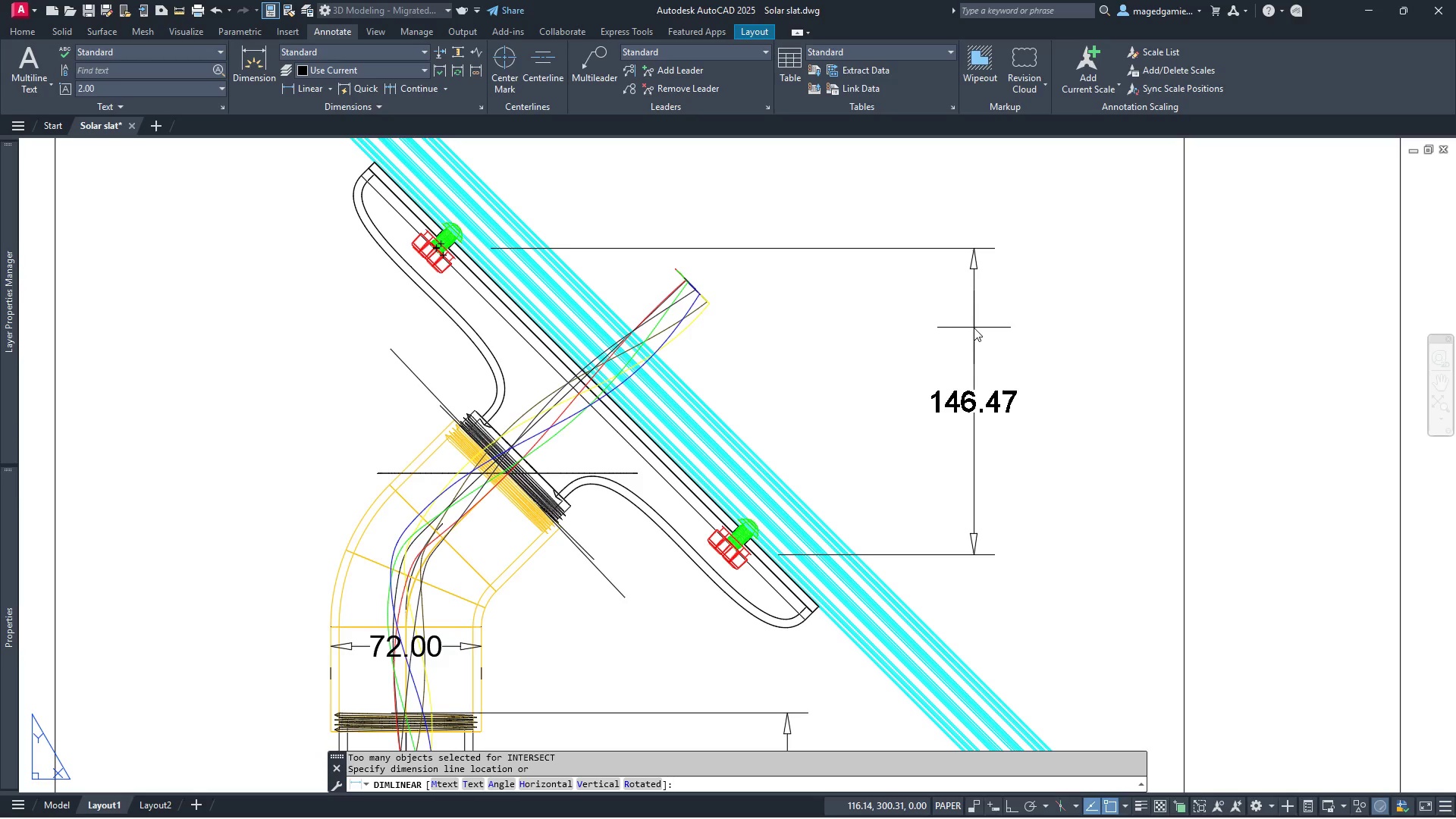 
wait(14.28)
 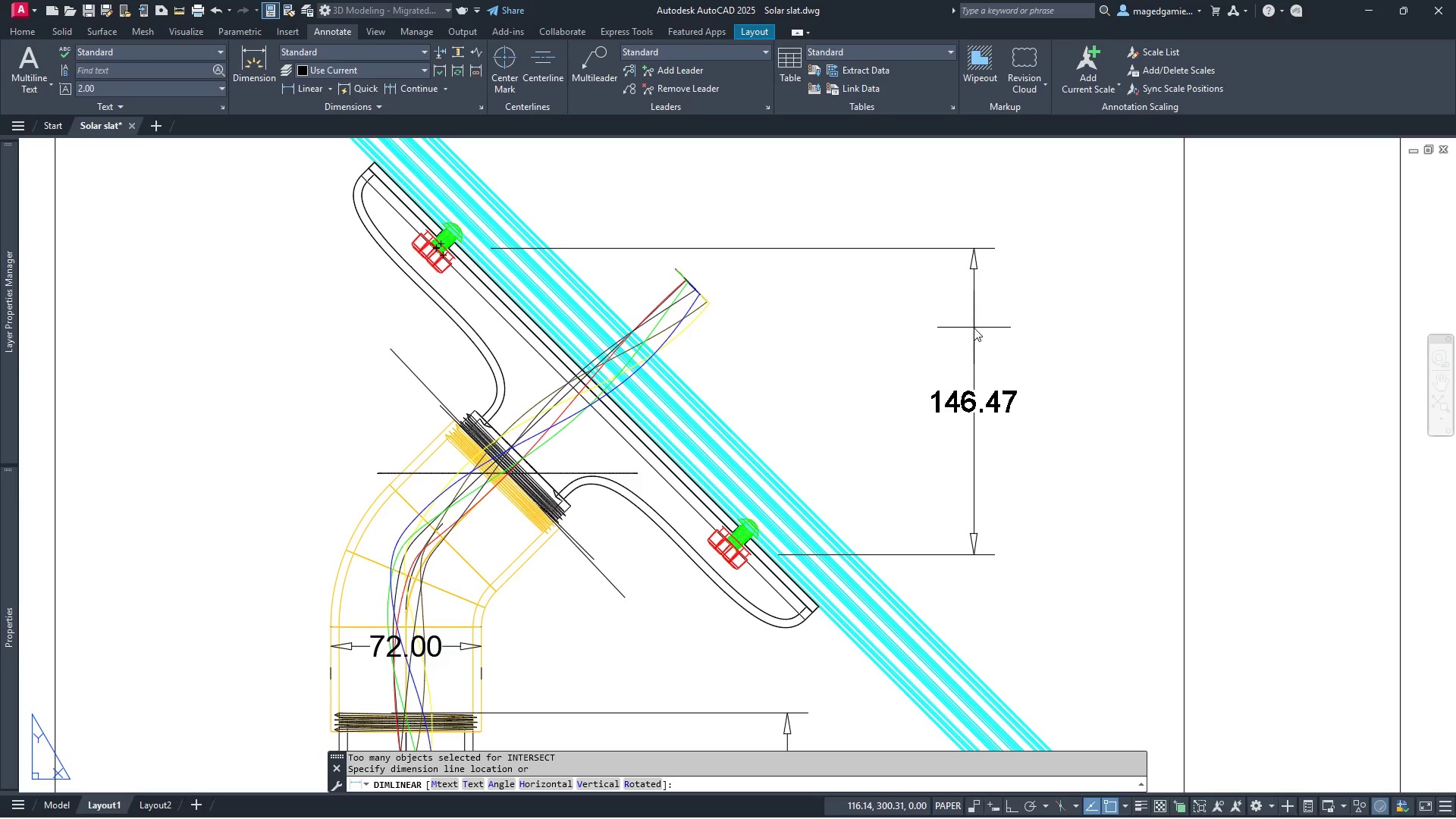 
key(Escape)
 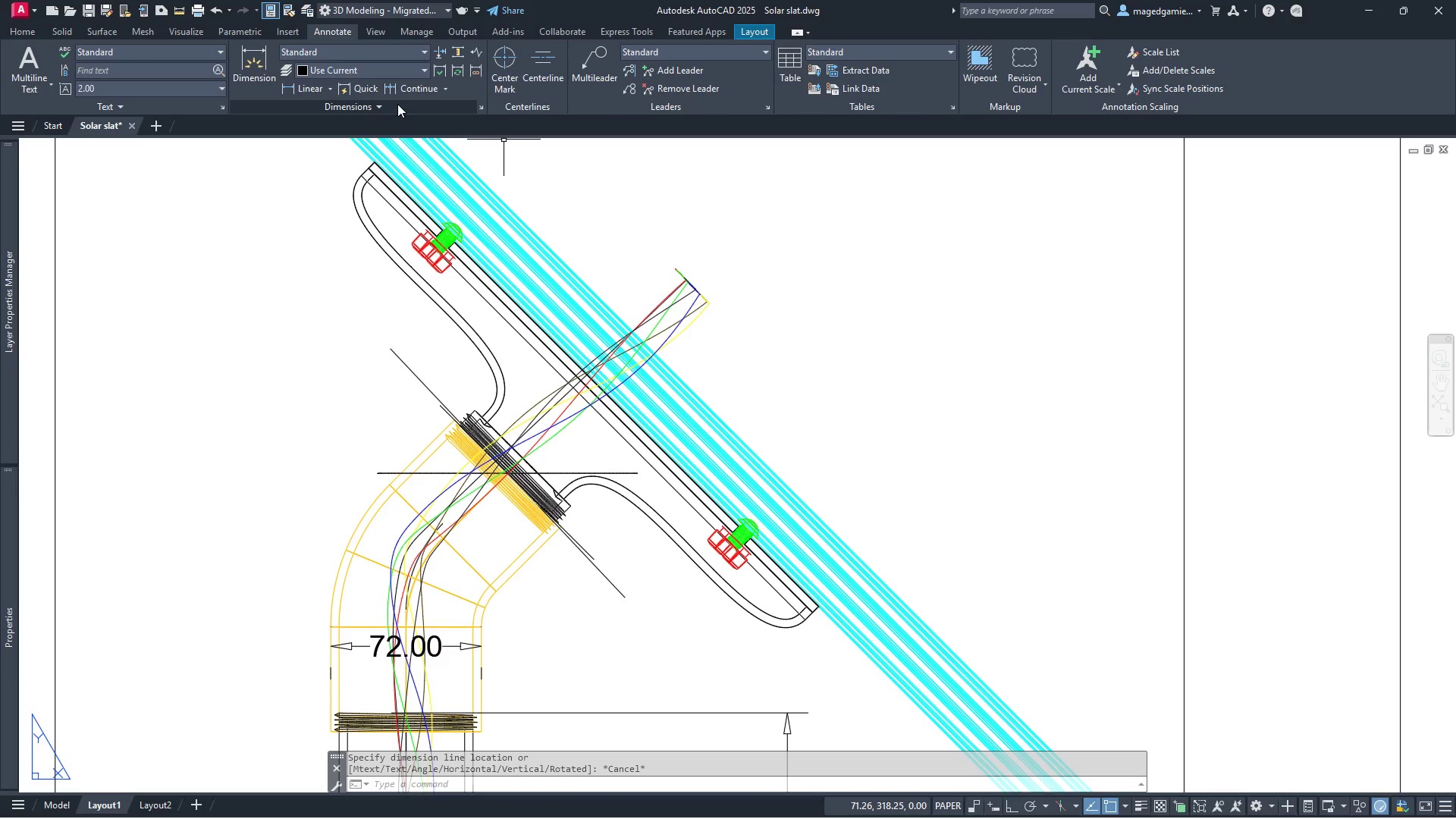 
left_click([416, 49])
 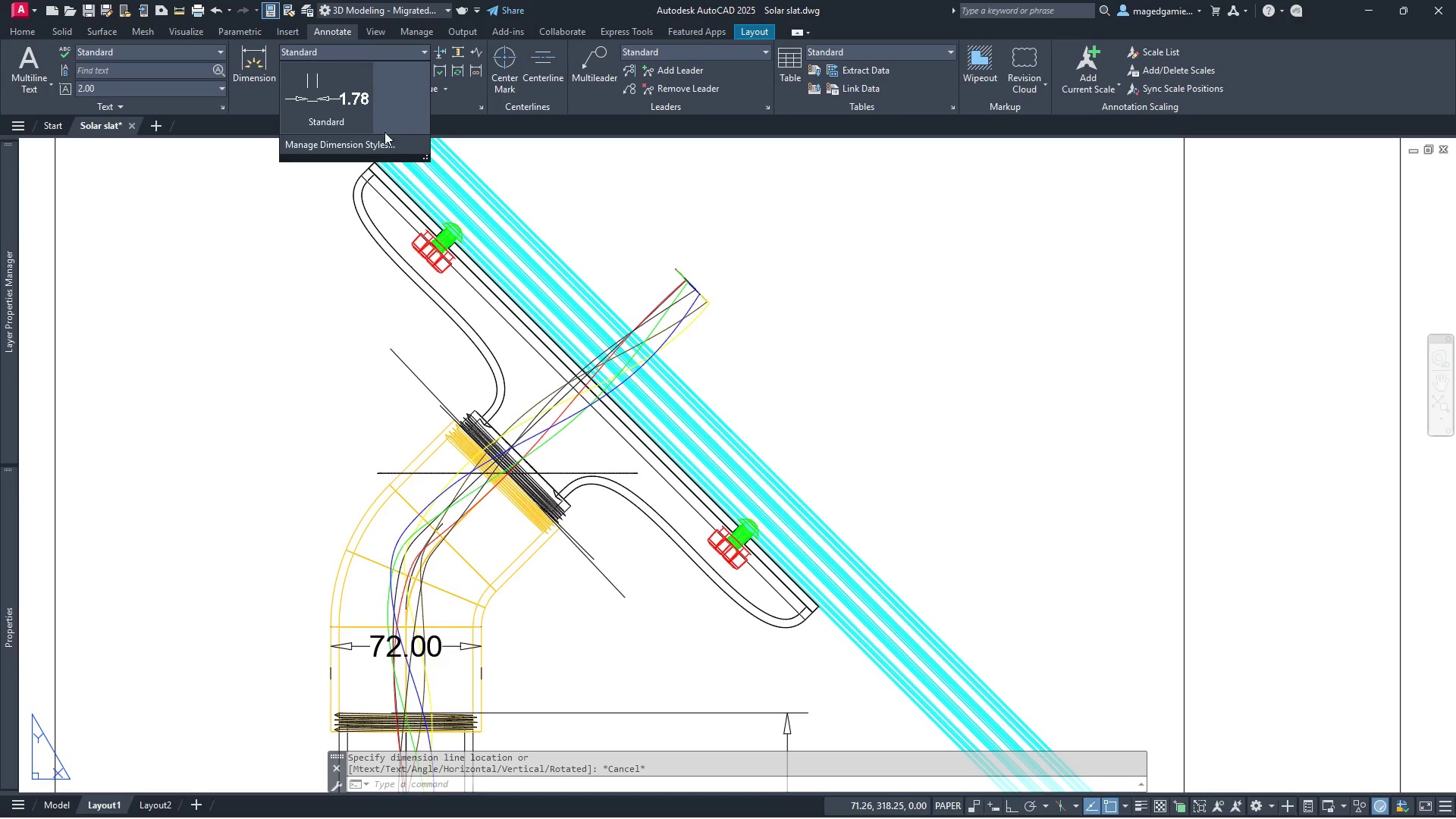 
left_click([369, 146])
 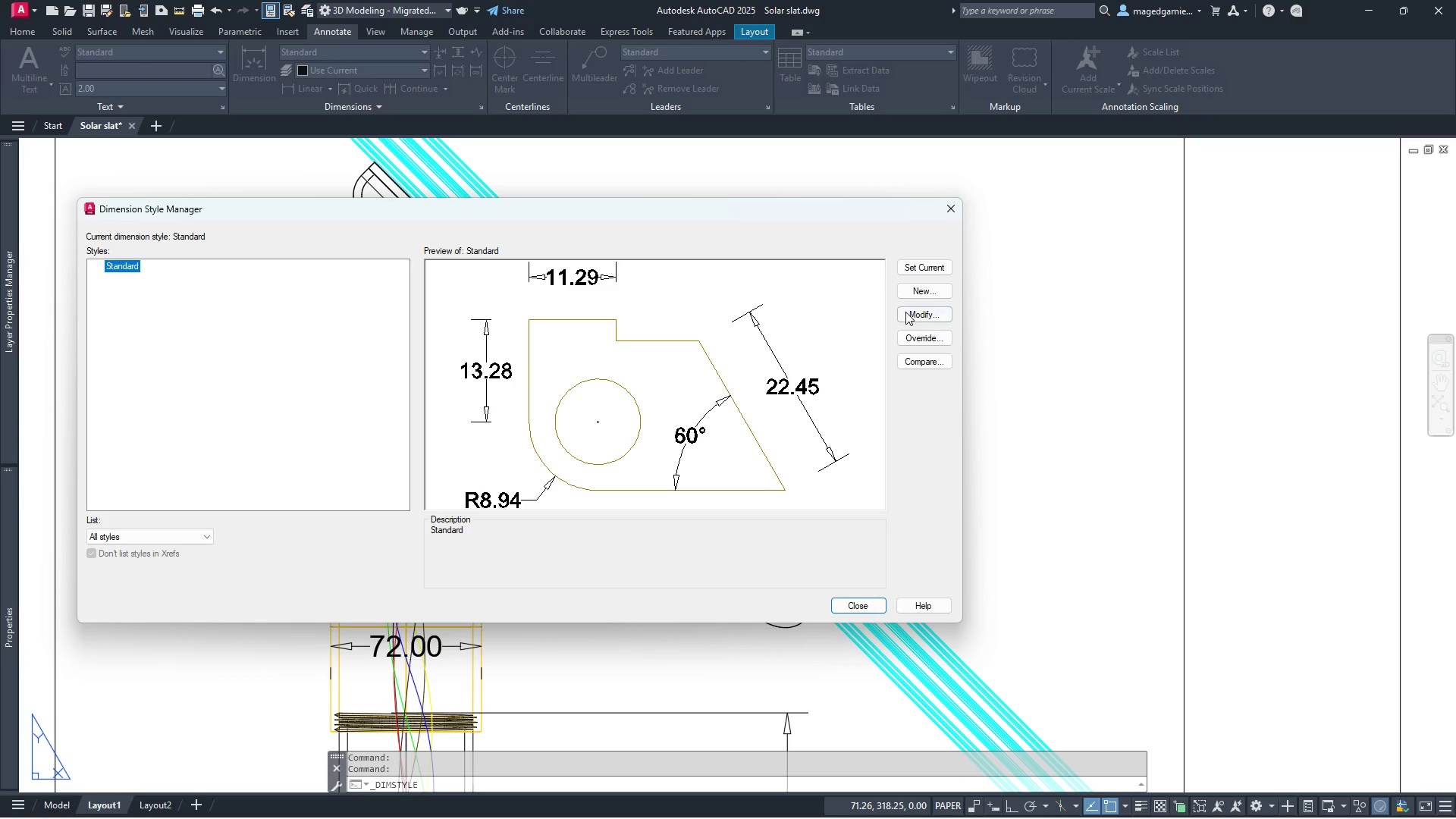 
left_click([918, 315])
 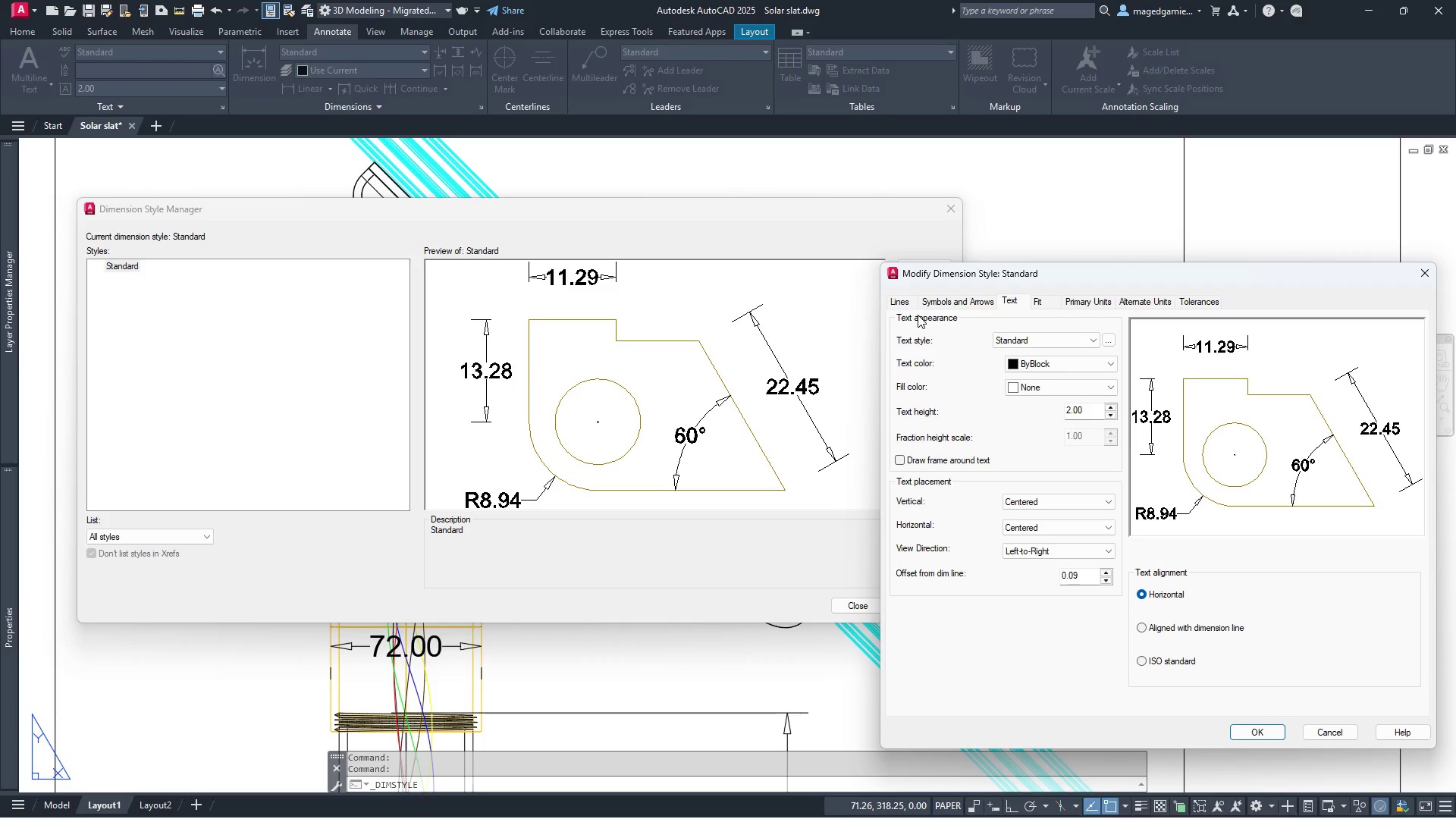 
mouse_move([1036, 343])
 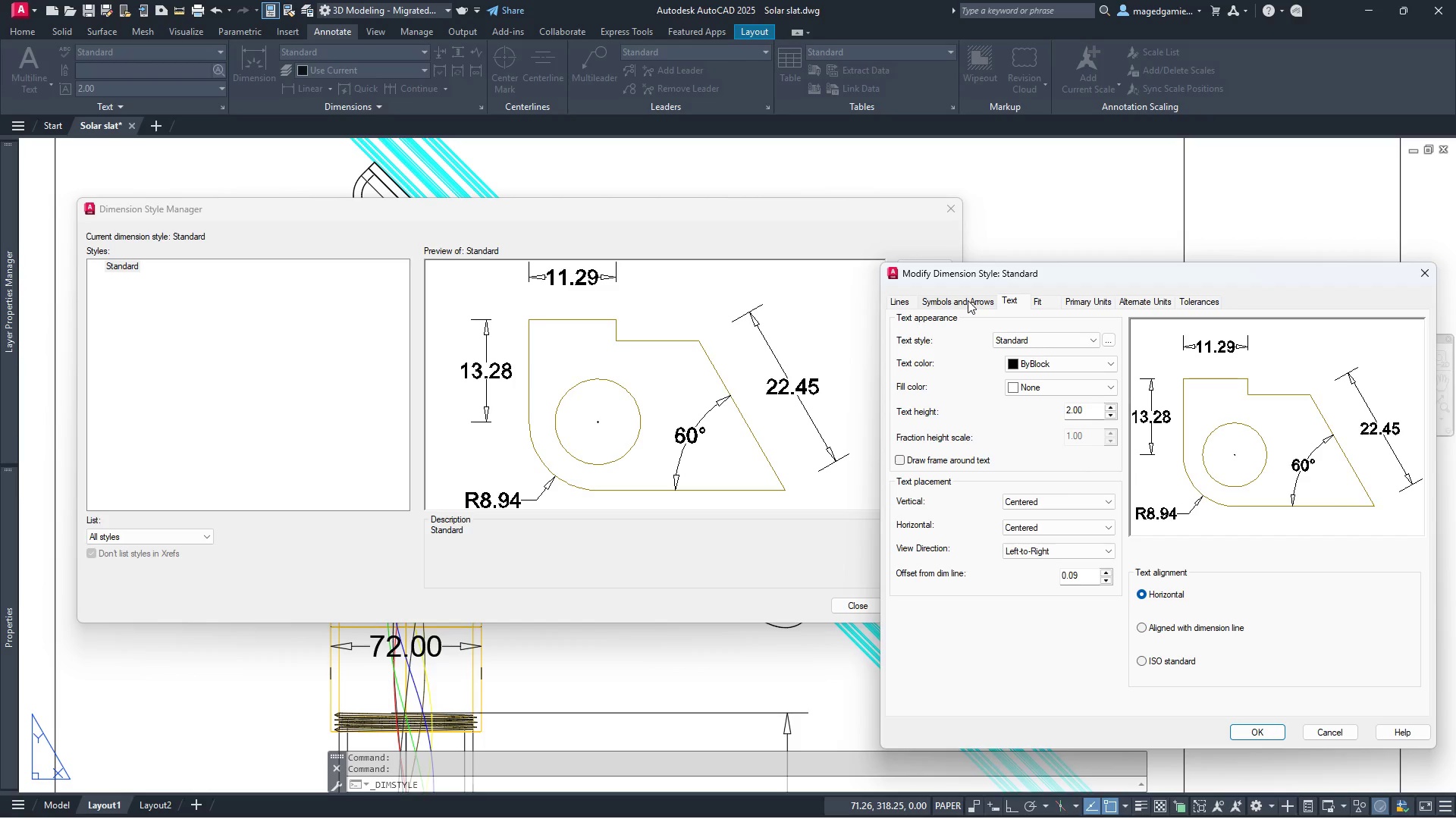 
wait(5.58)
 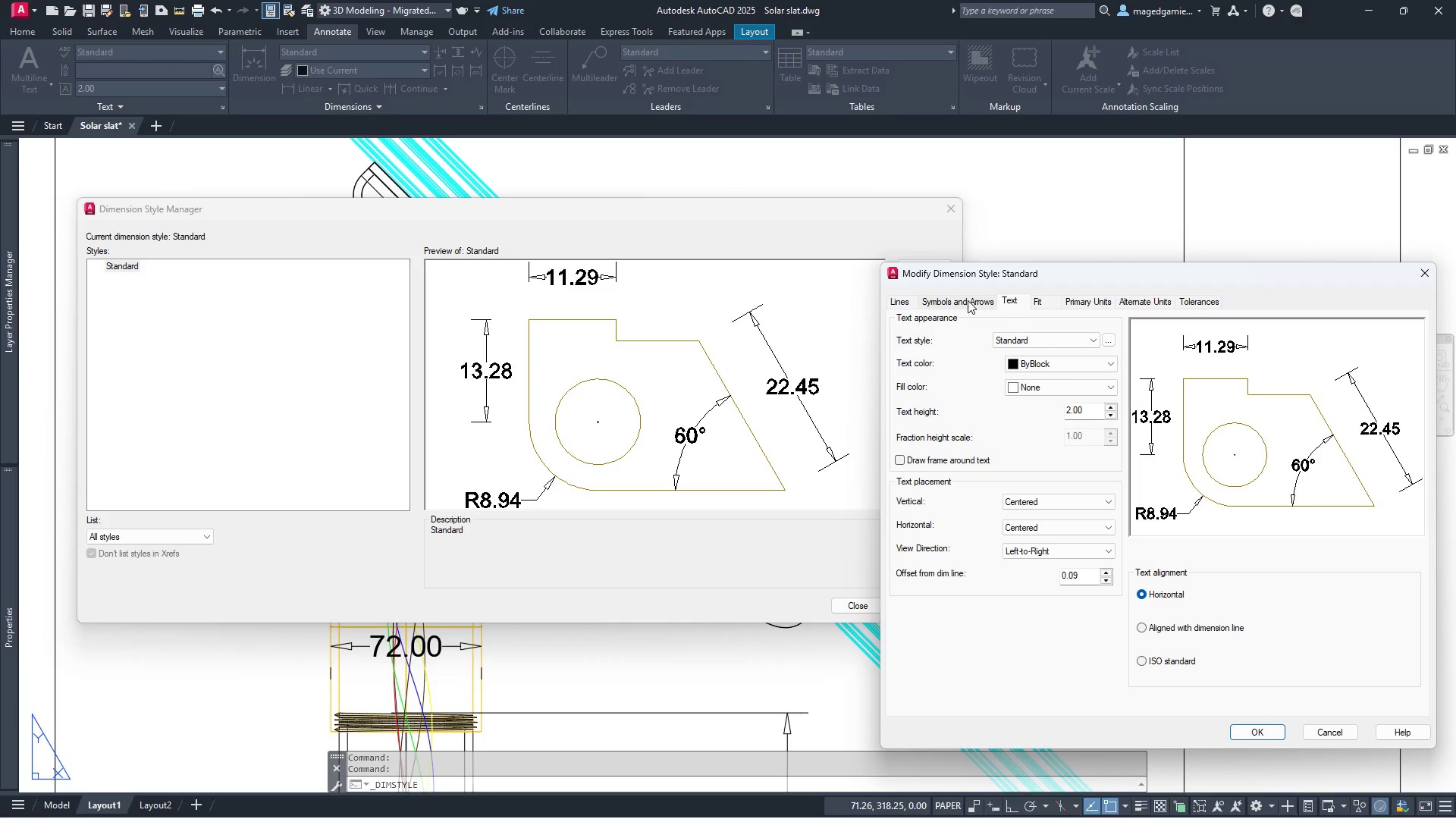 
left_click([908, 303])
 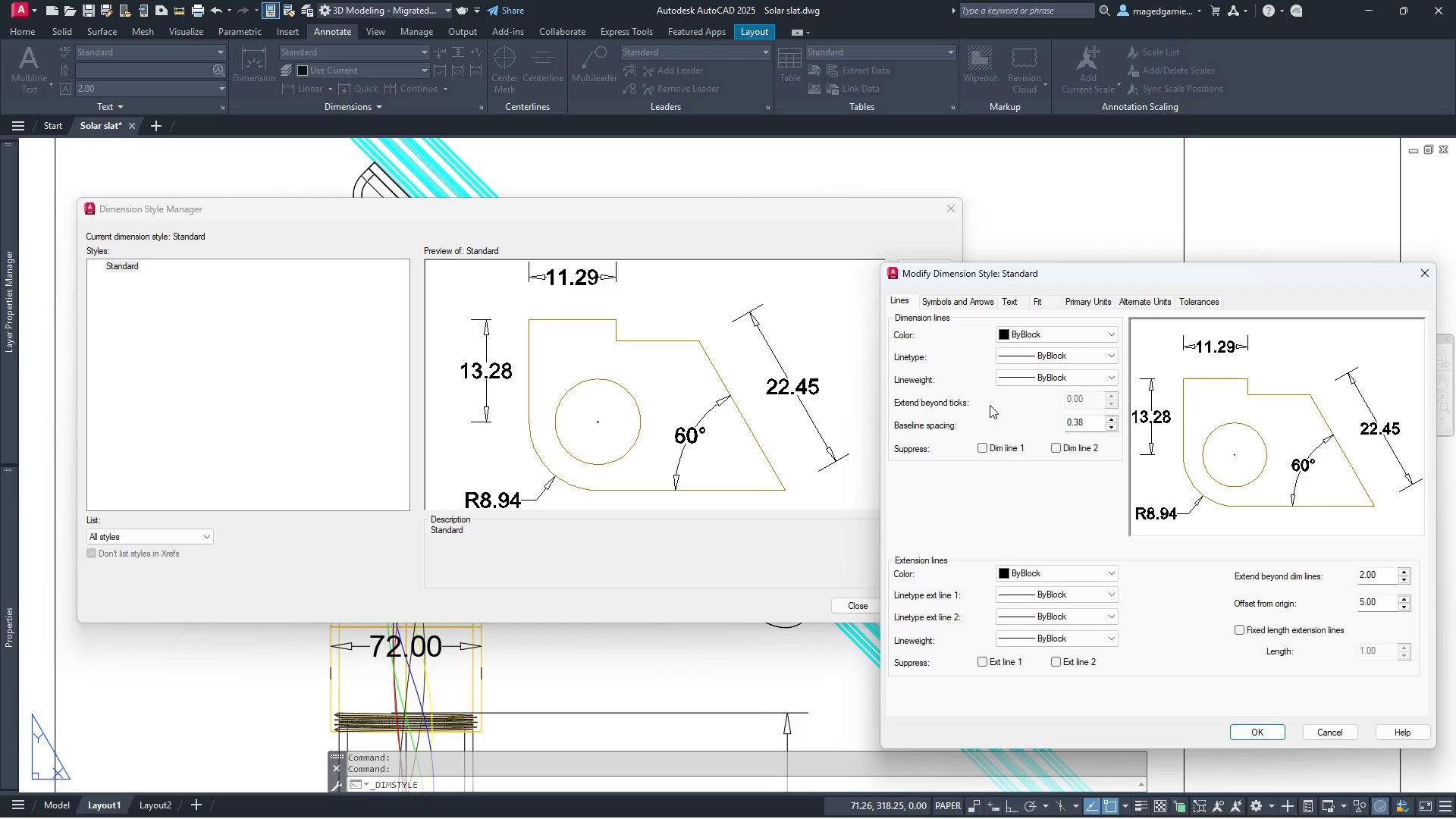 
wait(12.44)
 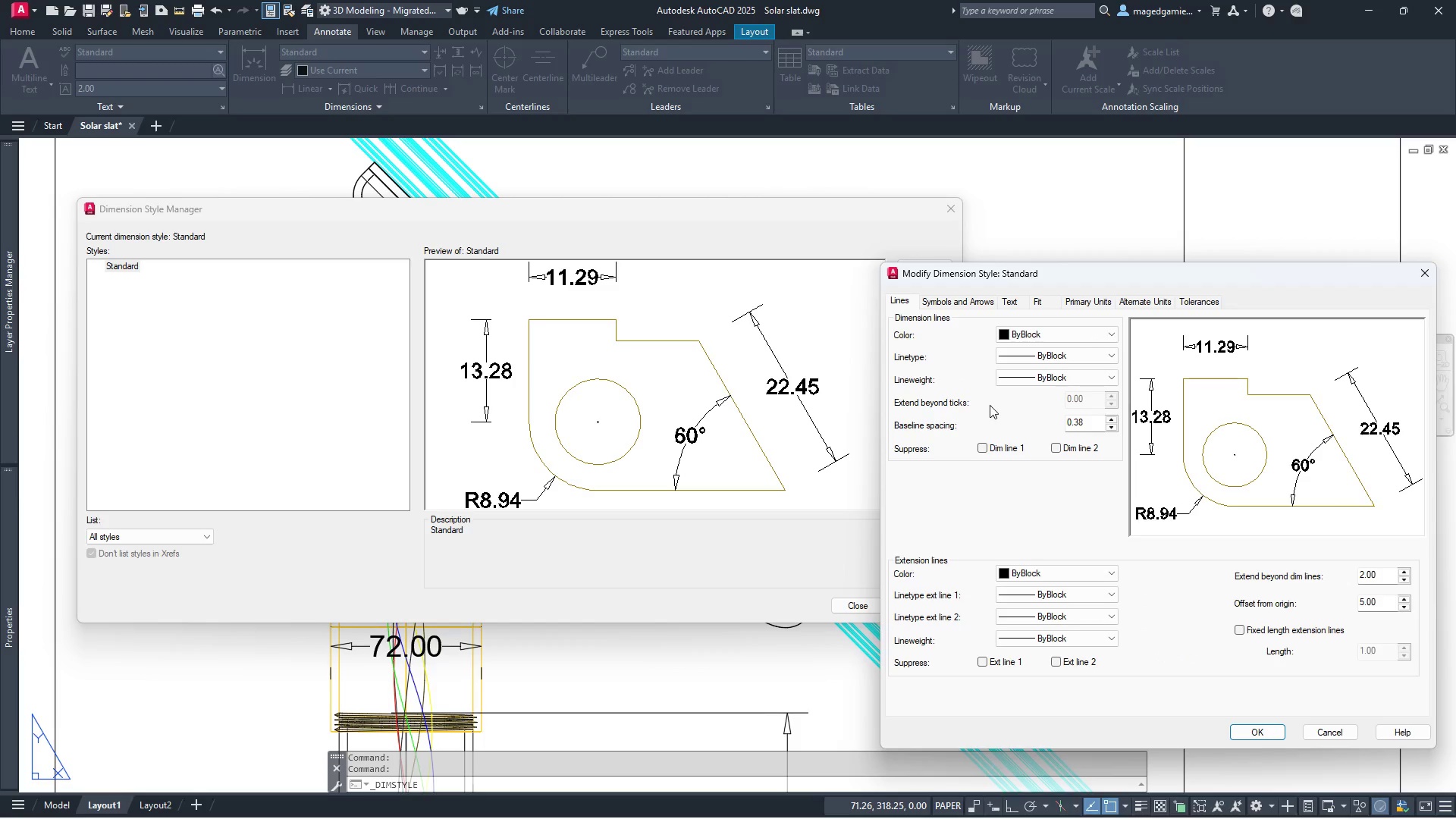 
left_click([958, 300])
 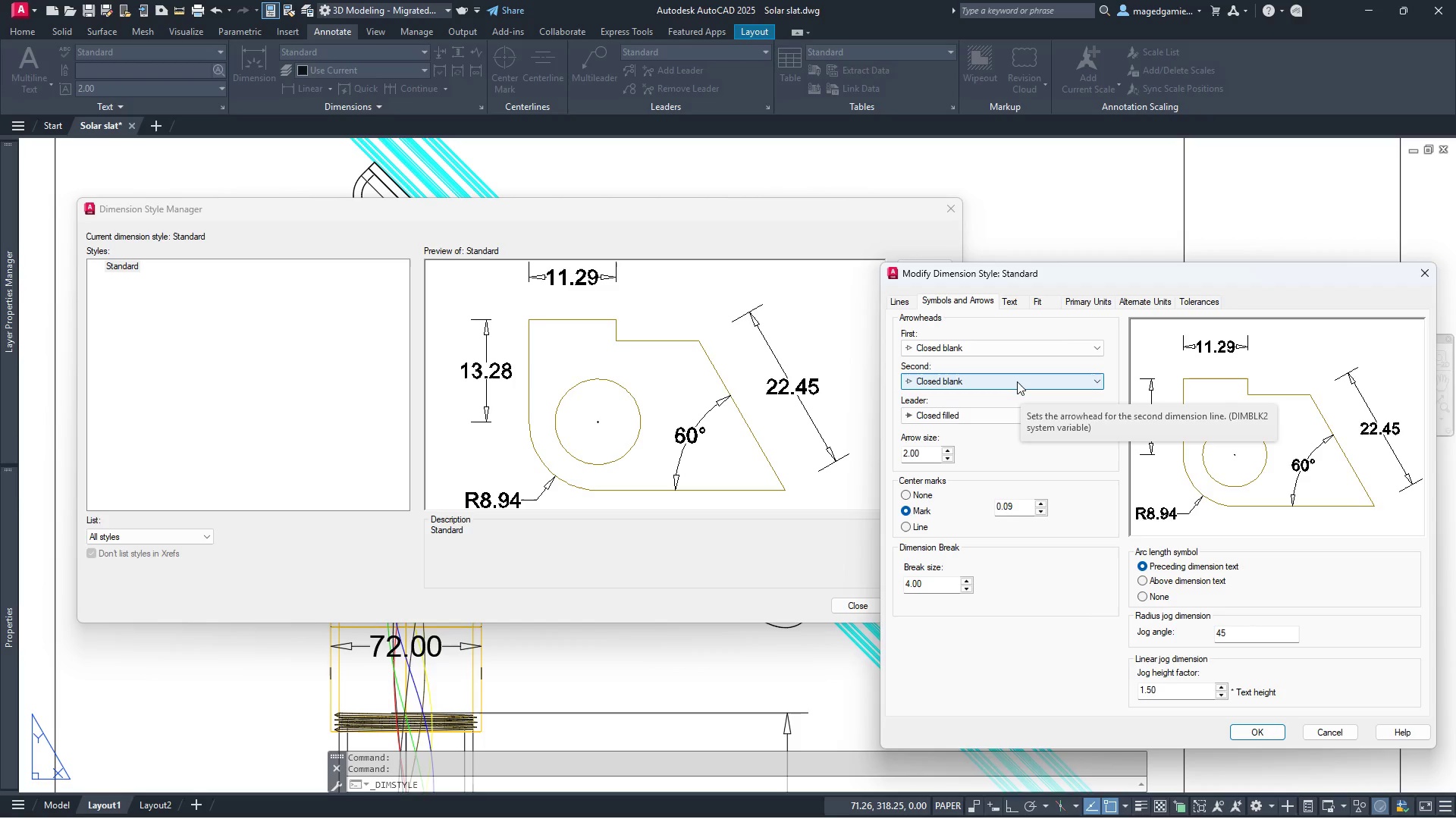 
wait(17.84)
 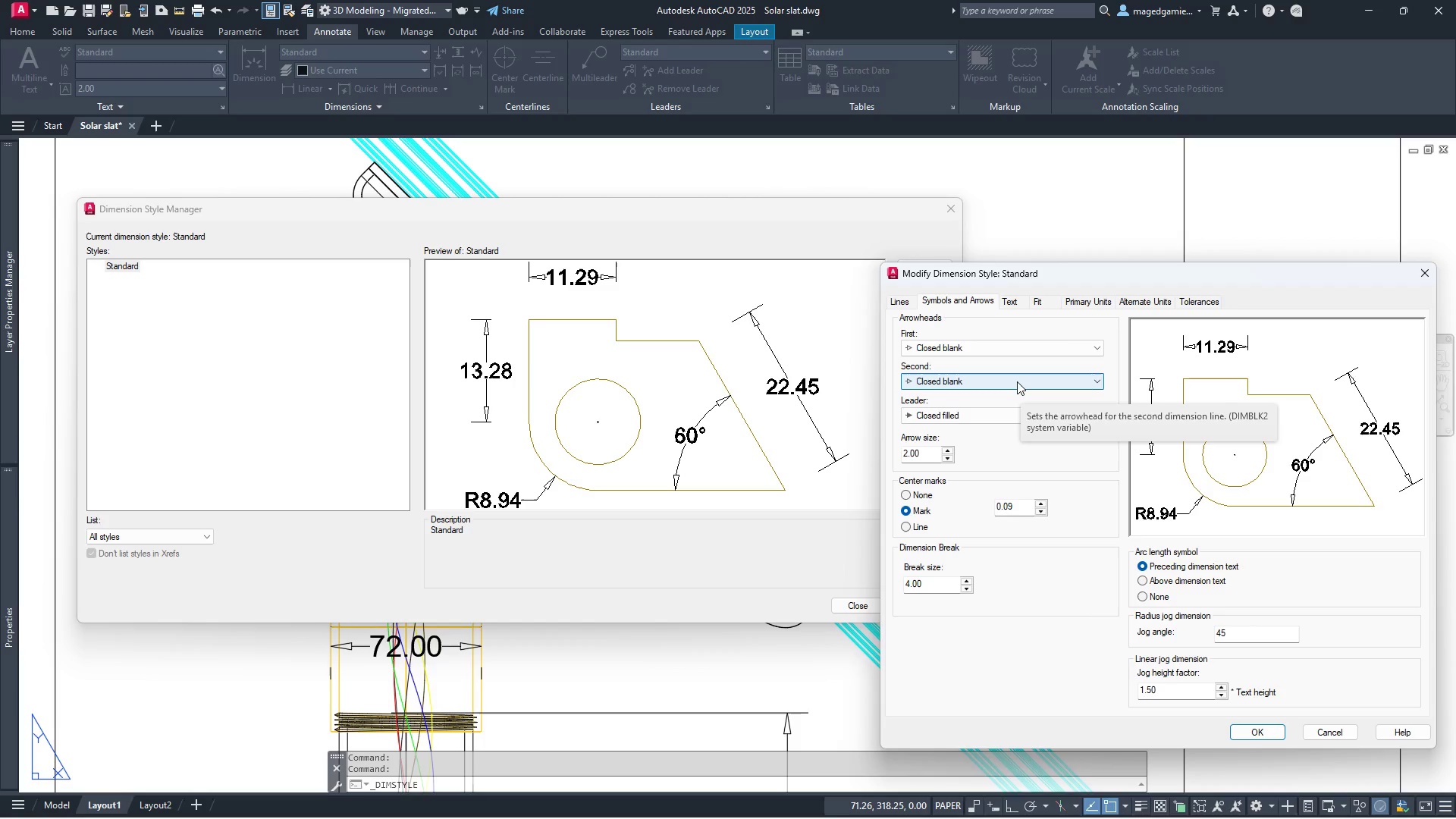 
left_click([1013, 302])
 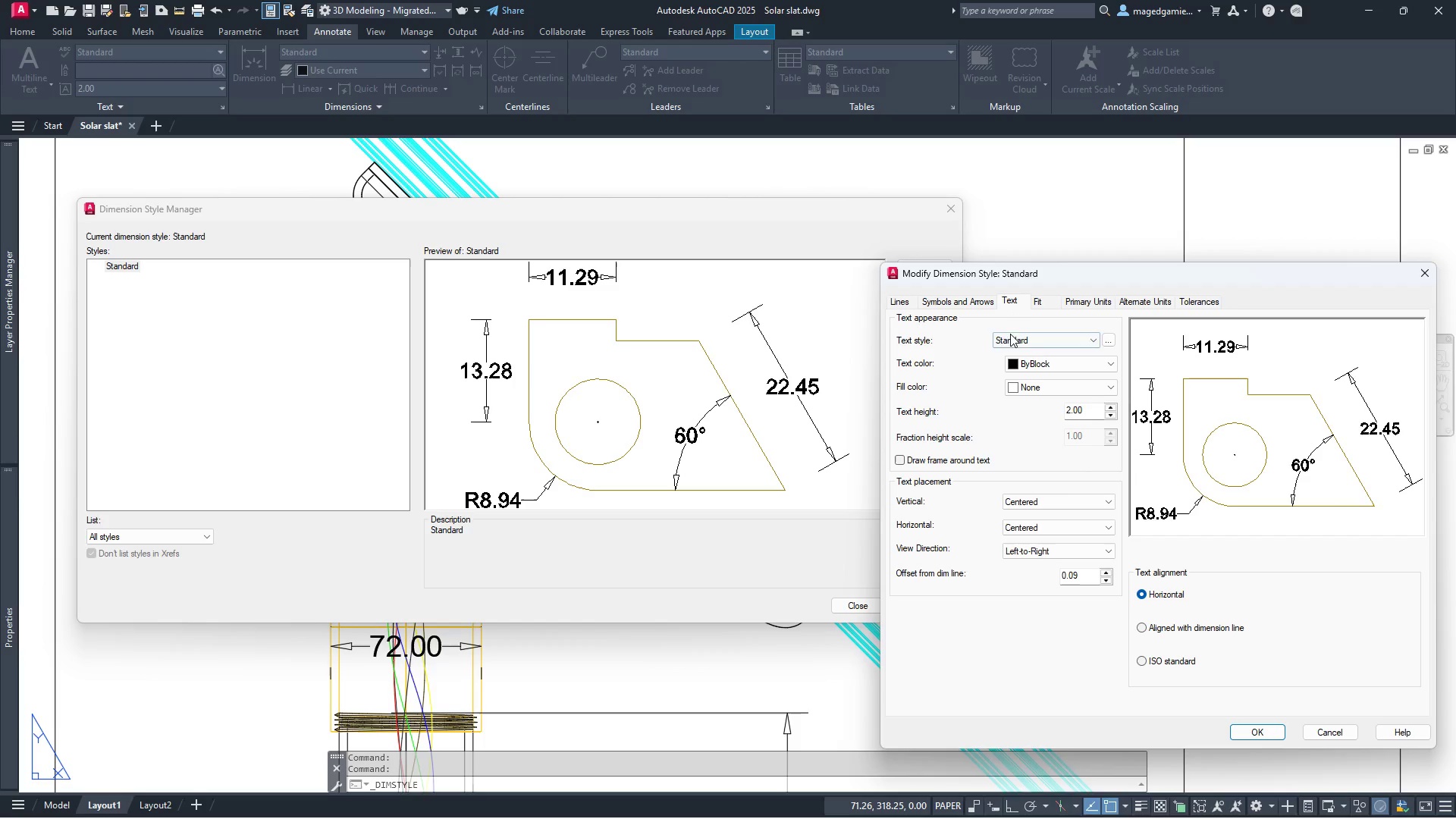 
wait(13.64)
 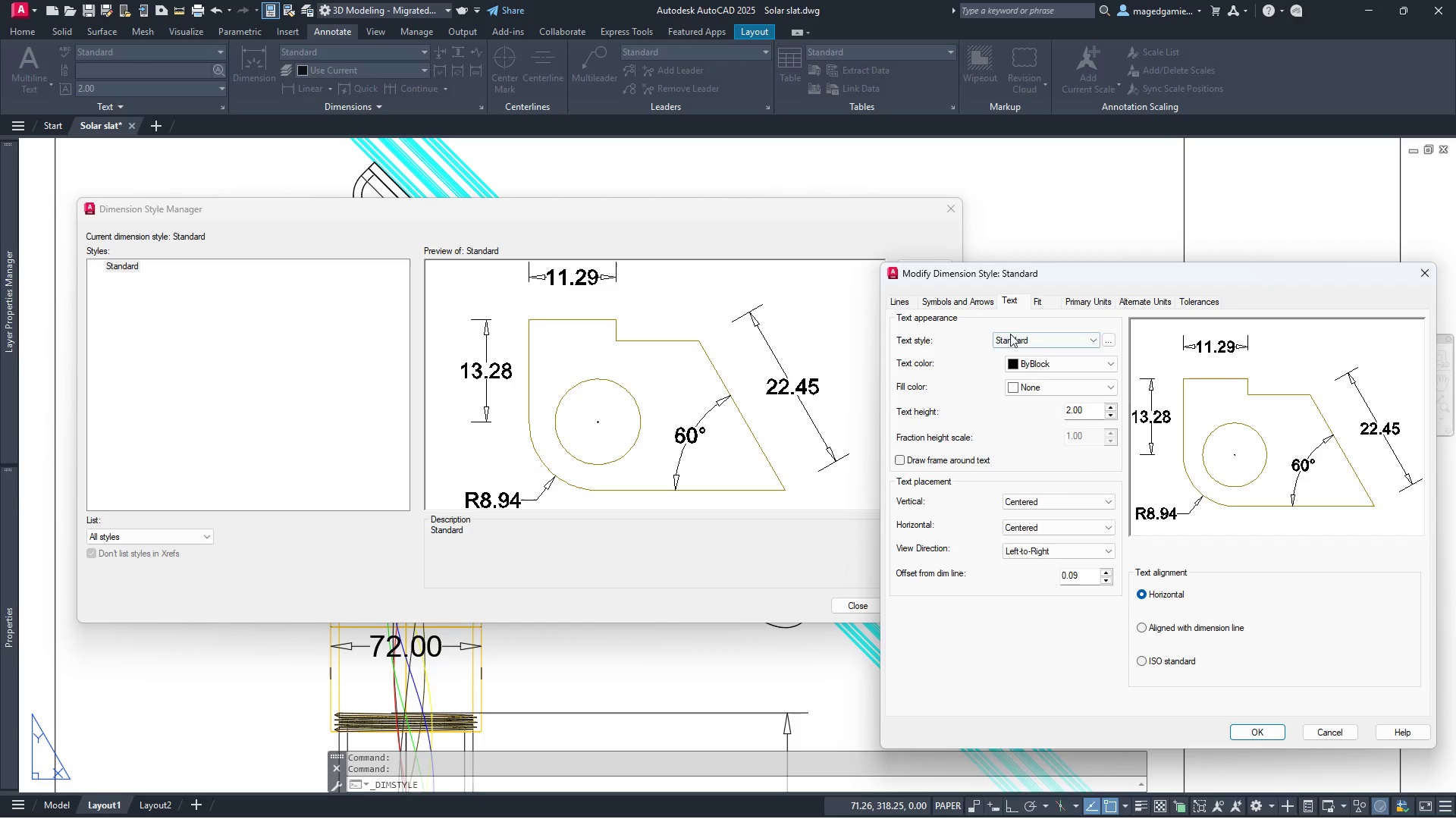 
left_click([1141, 627])
 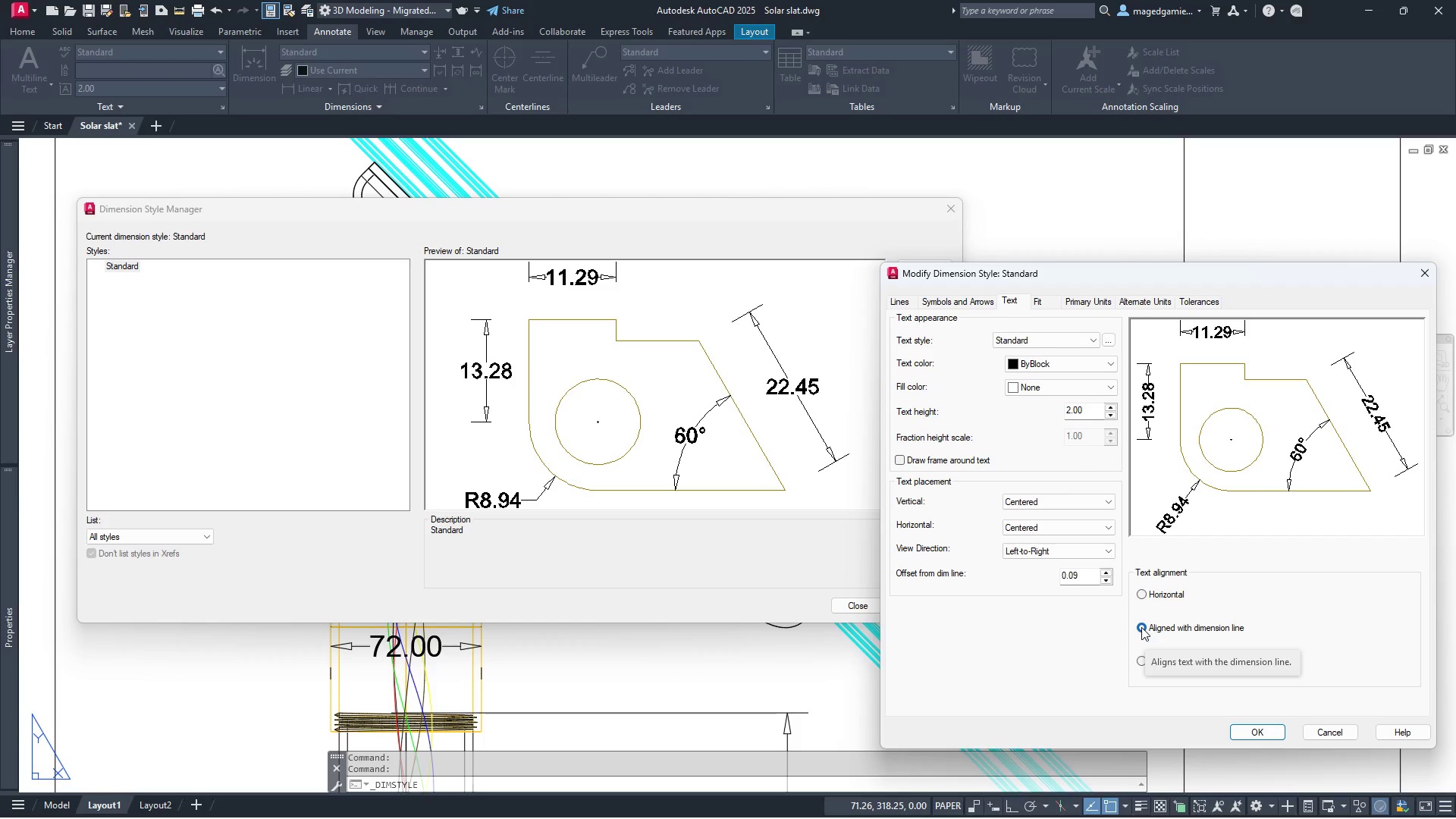 
left_click([1141, 627])
 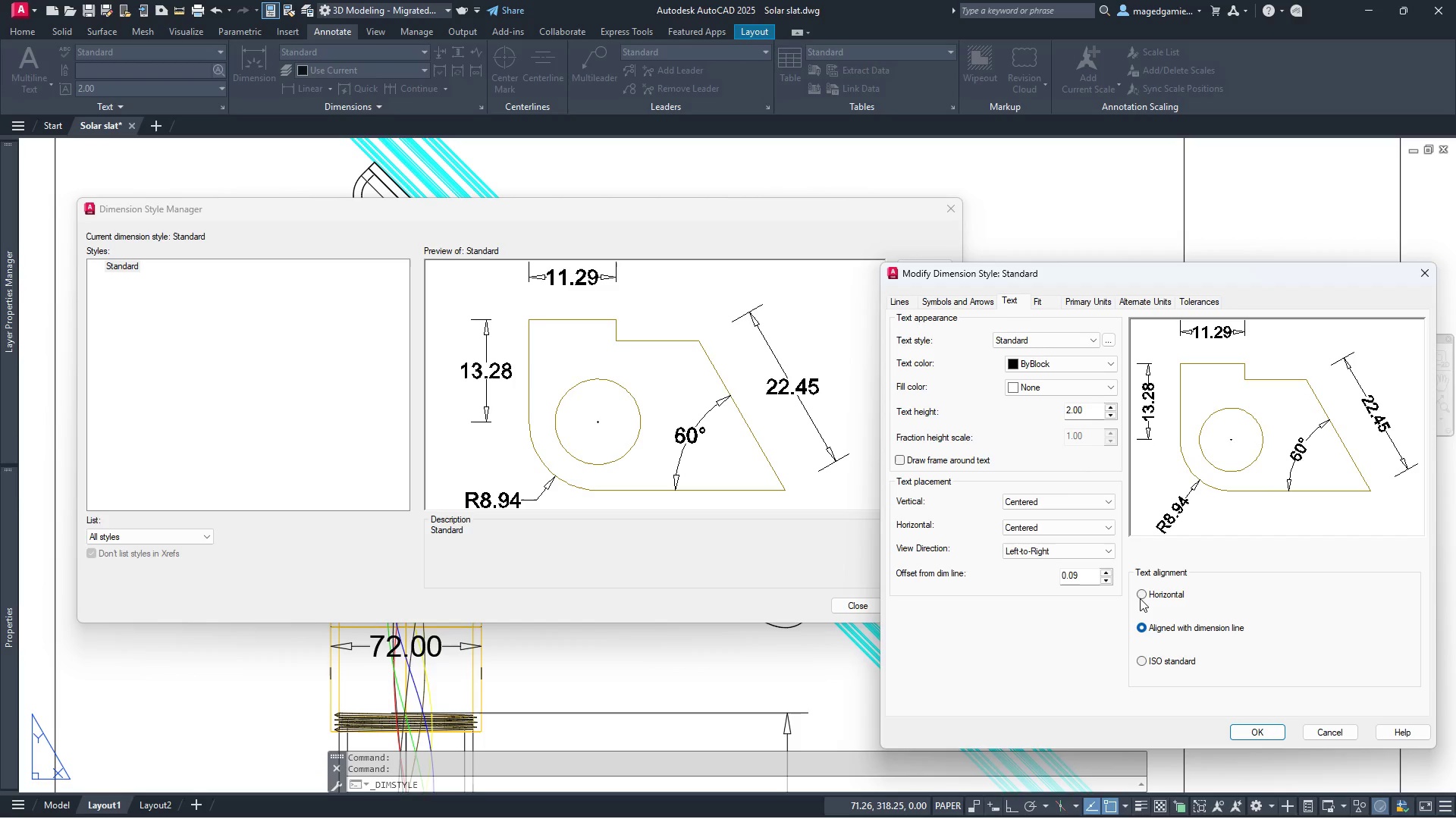 
left_click([1140, 595])
 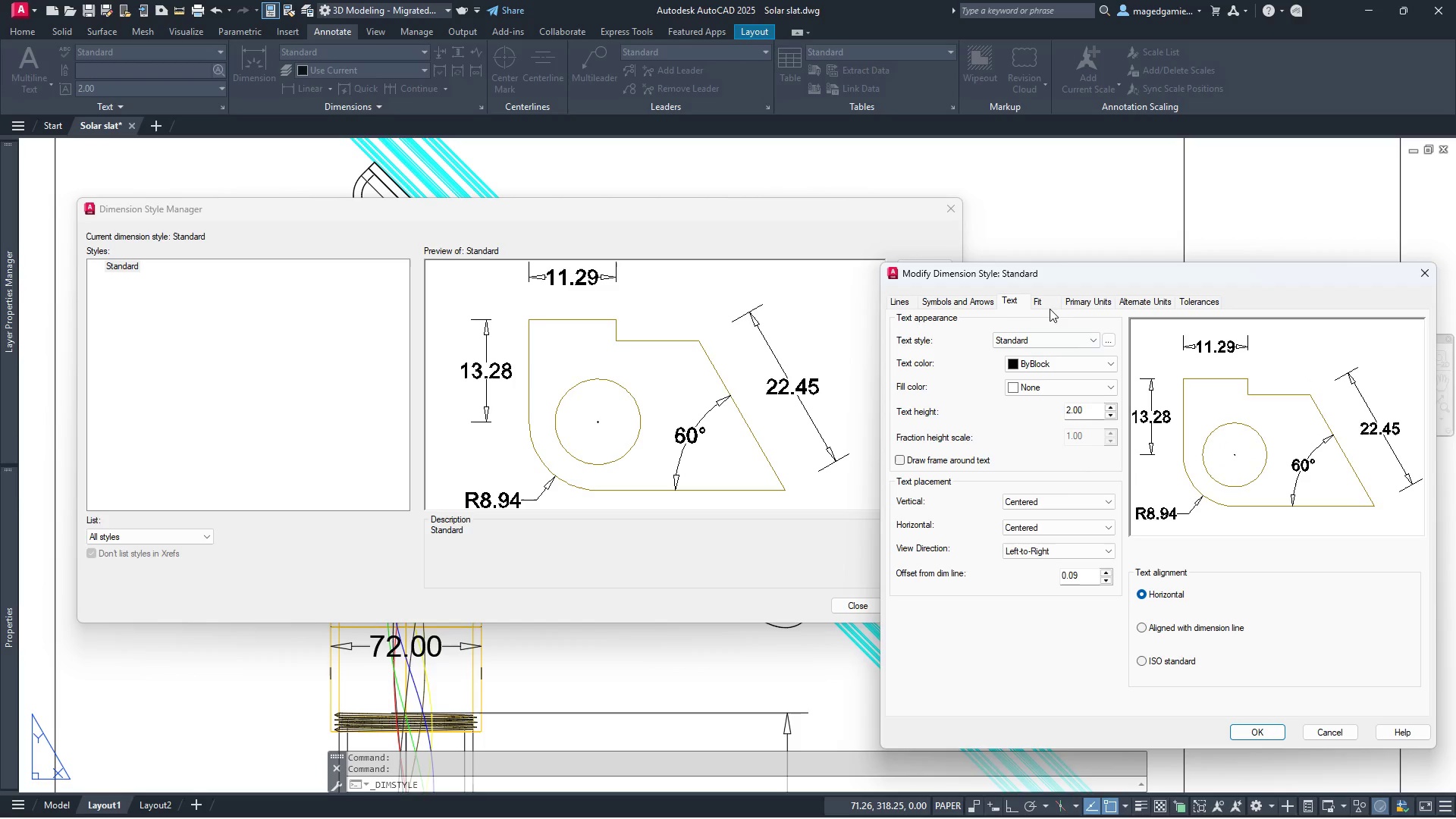 
left_click([1048, 302])
 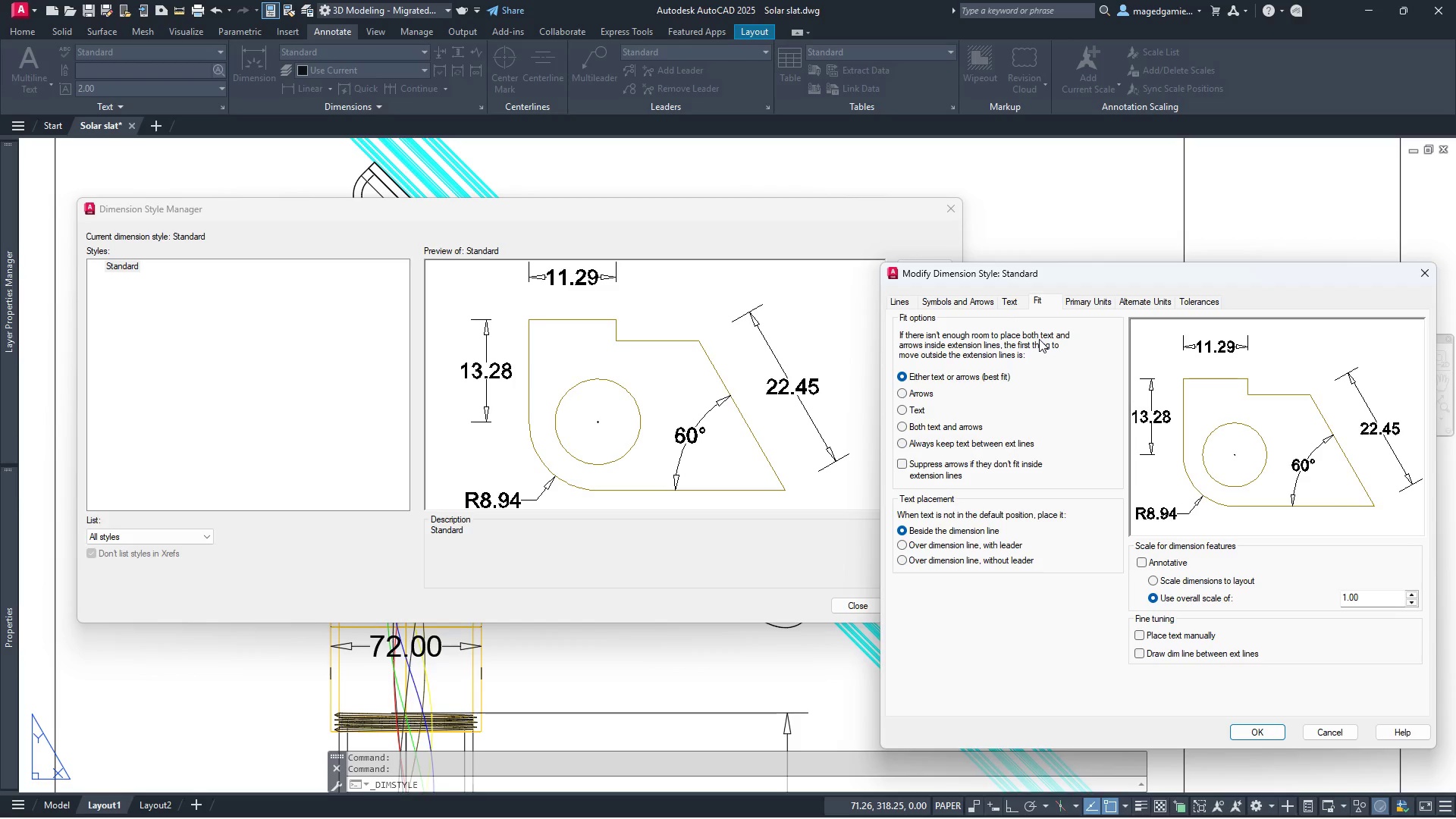 
wait(11.86)
 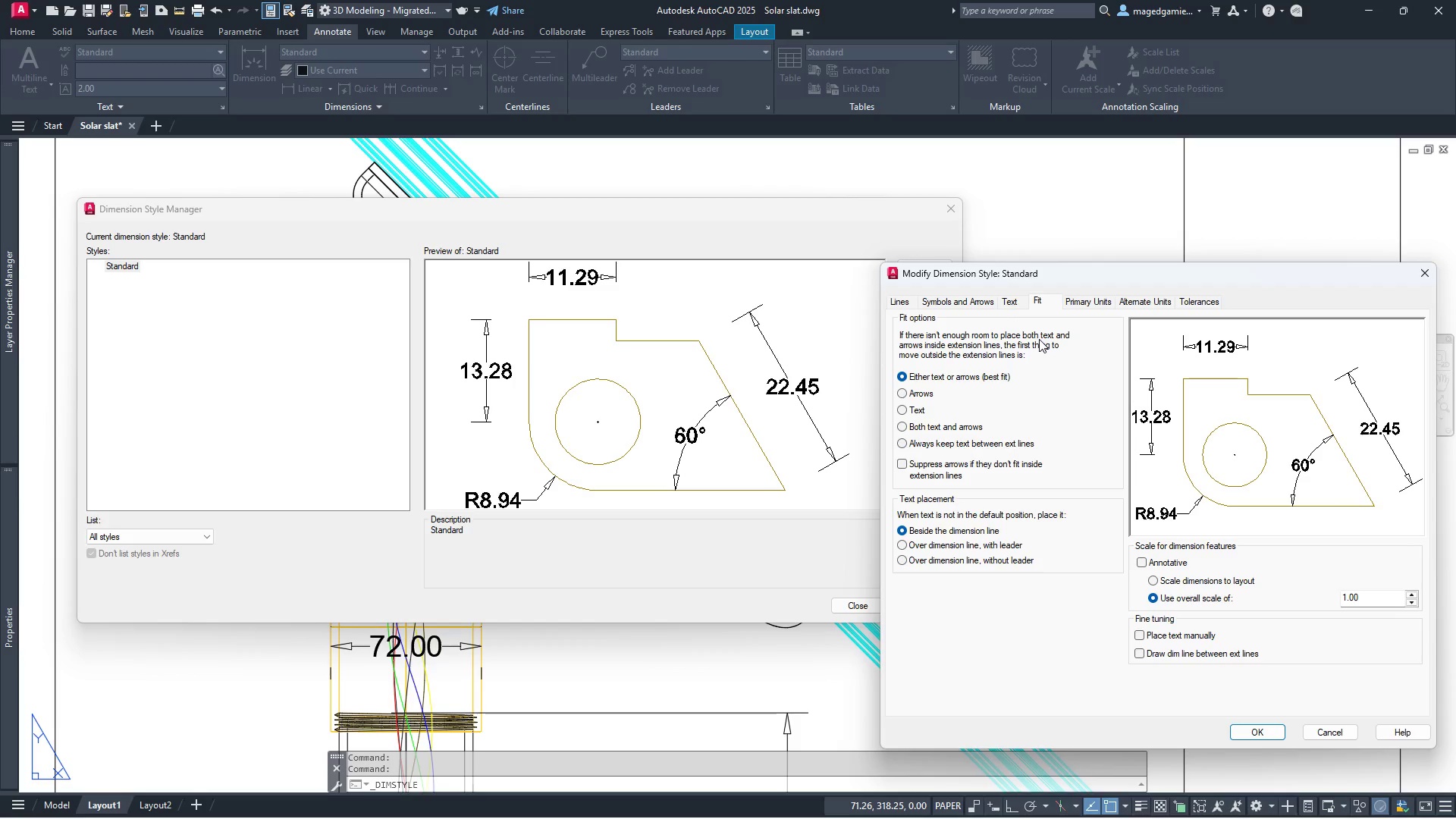 
mouse_move([964, 410])
 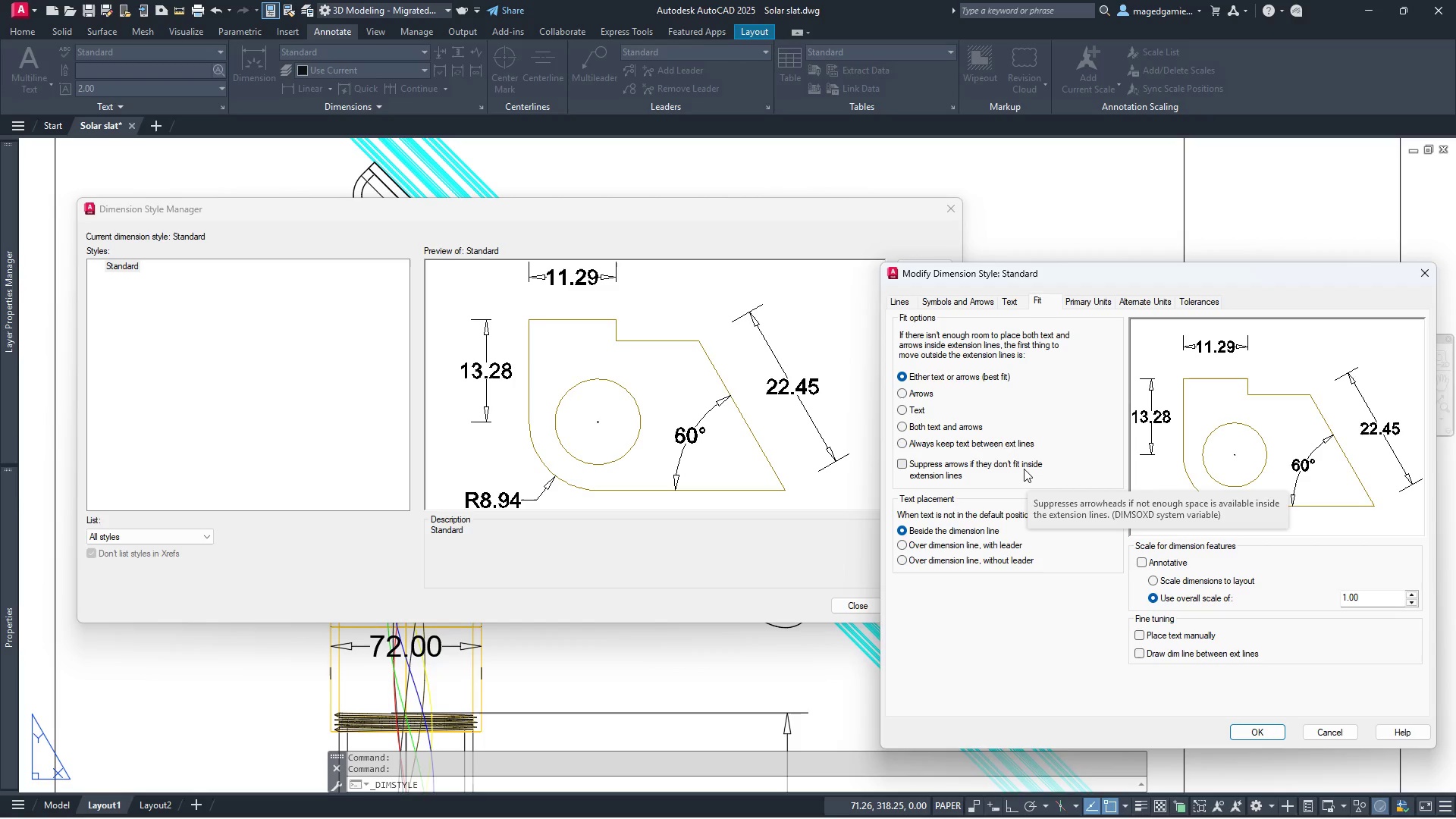 
wait(18.43)
 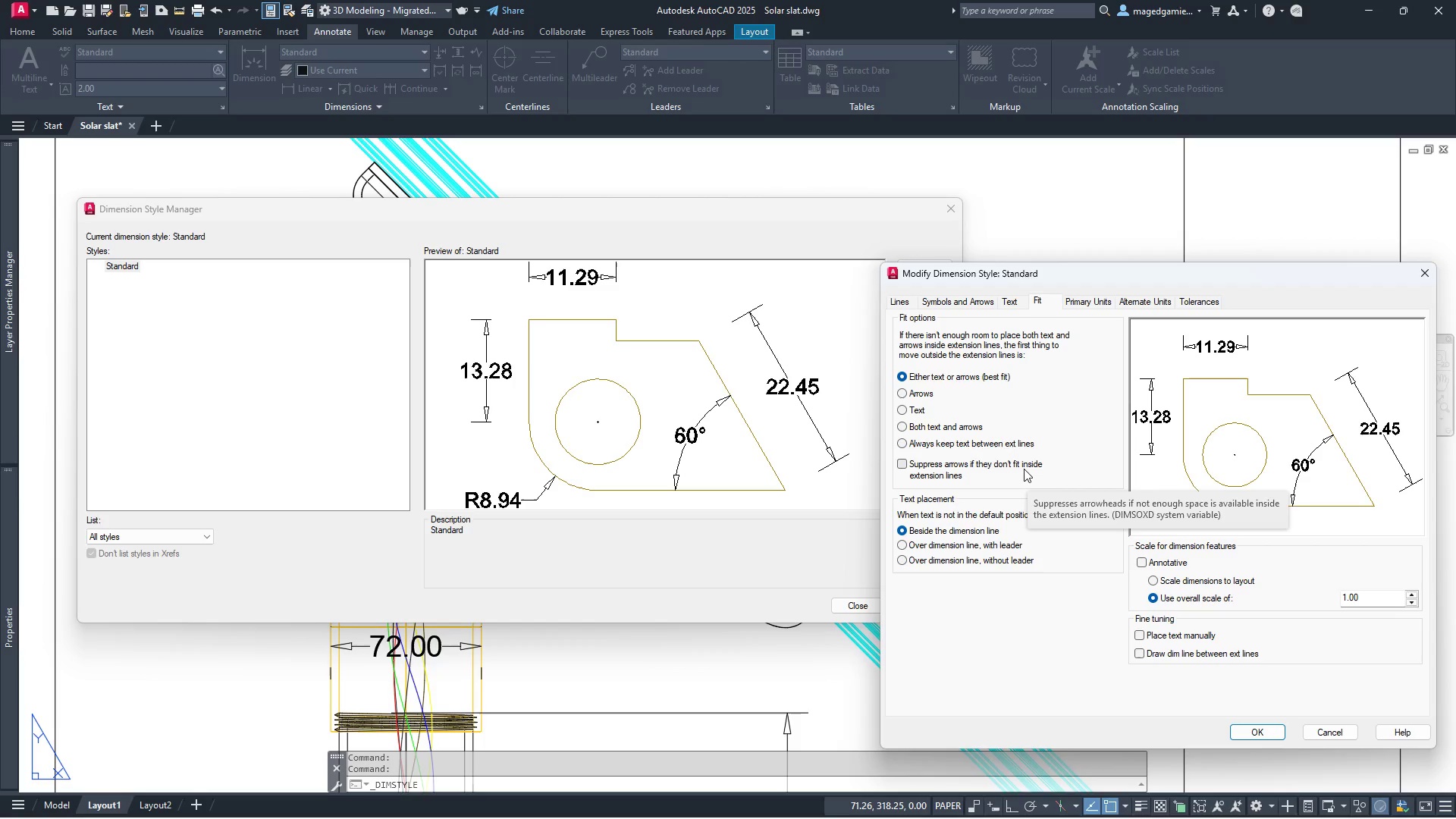 
left_click([1094, 305])
 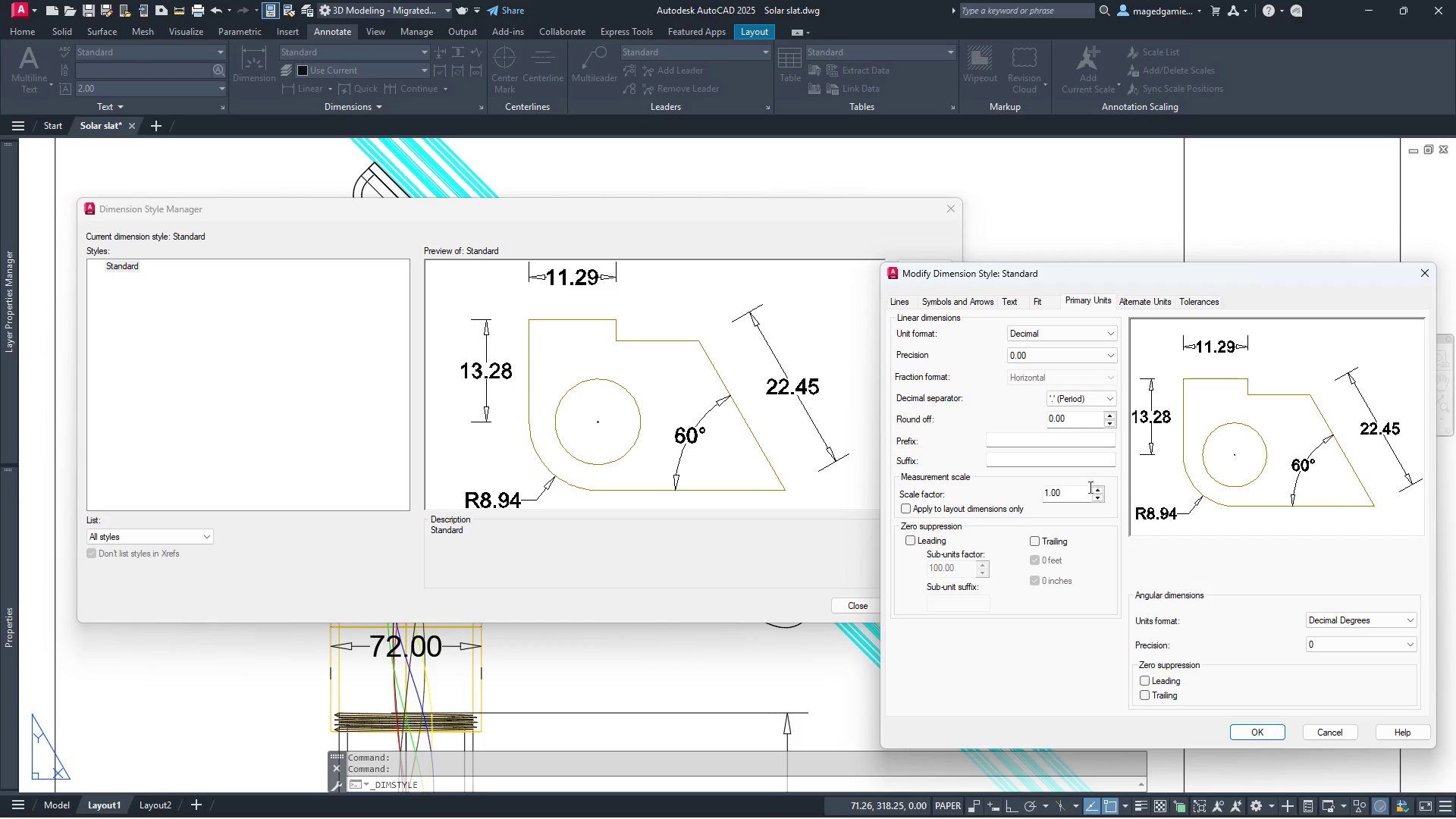 
wait(25.73)
 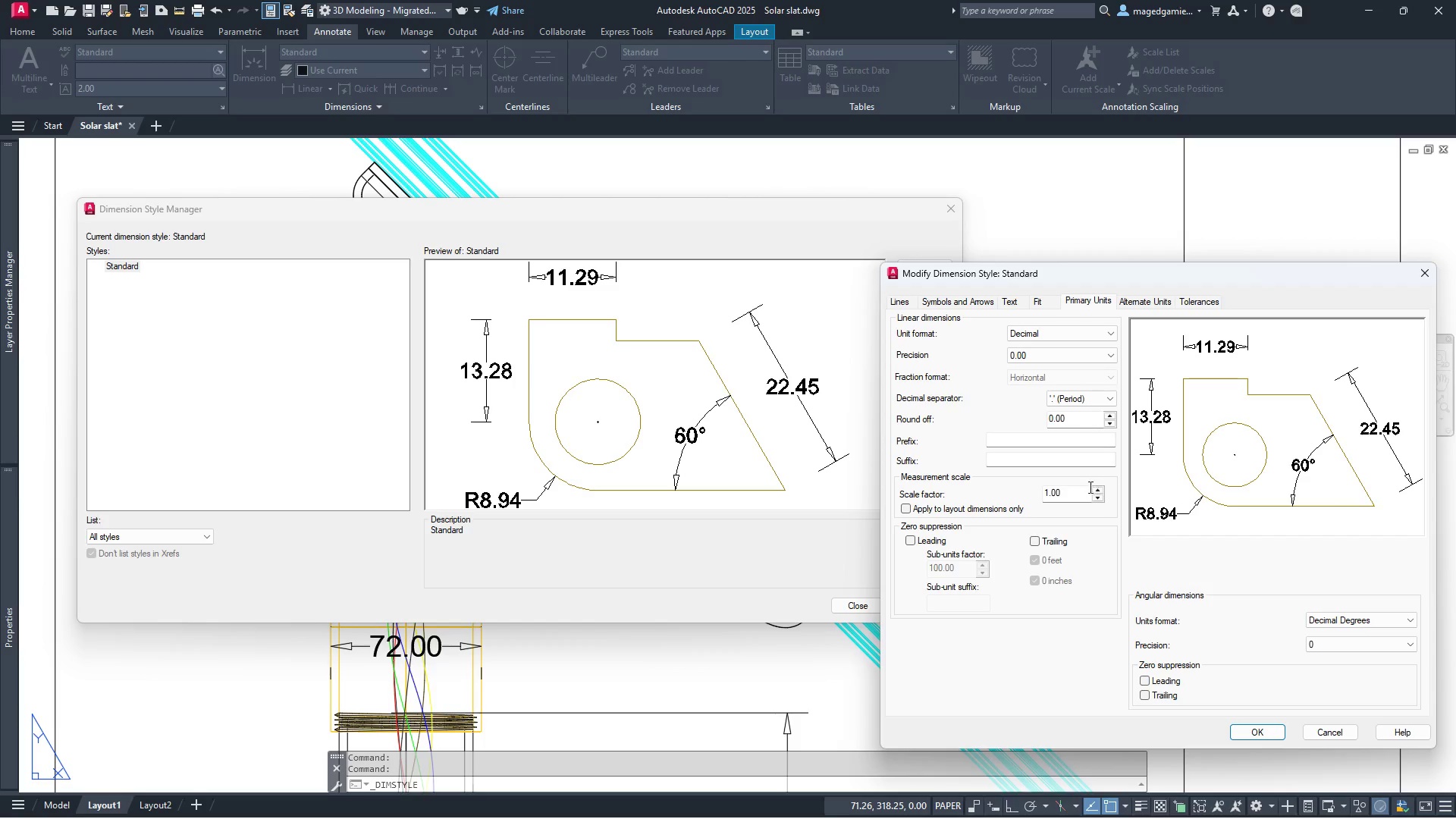 
left_click([1131, 303])
 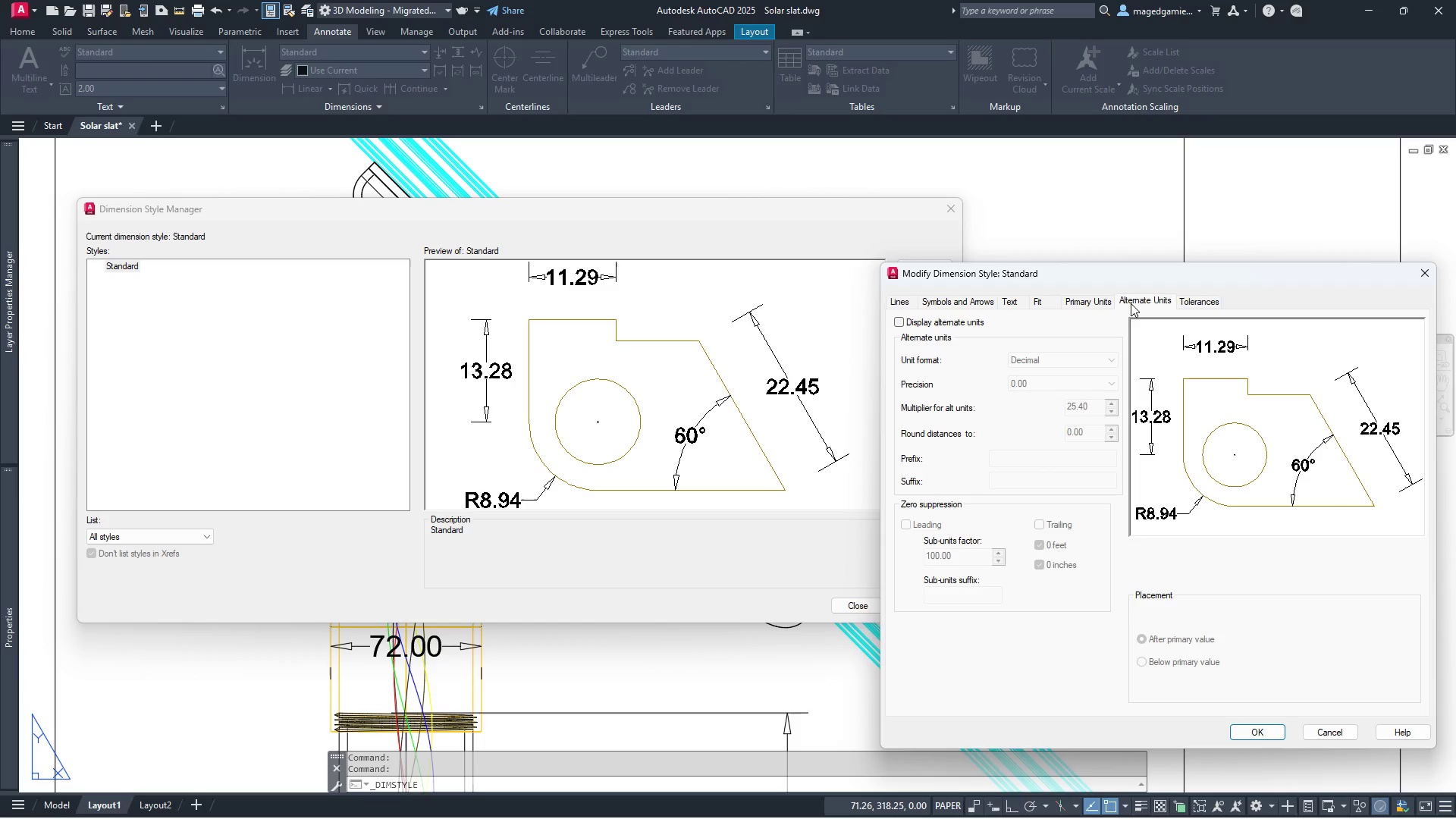 
wait(10.86)
 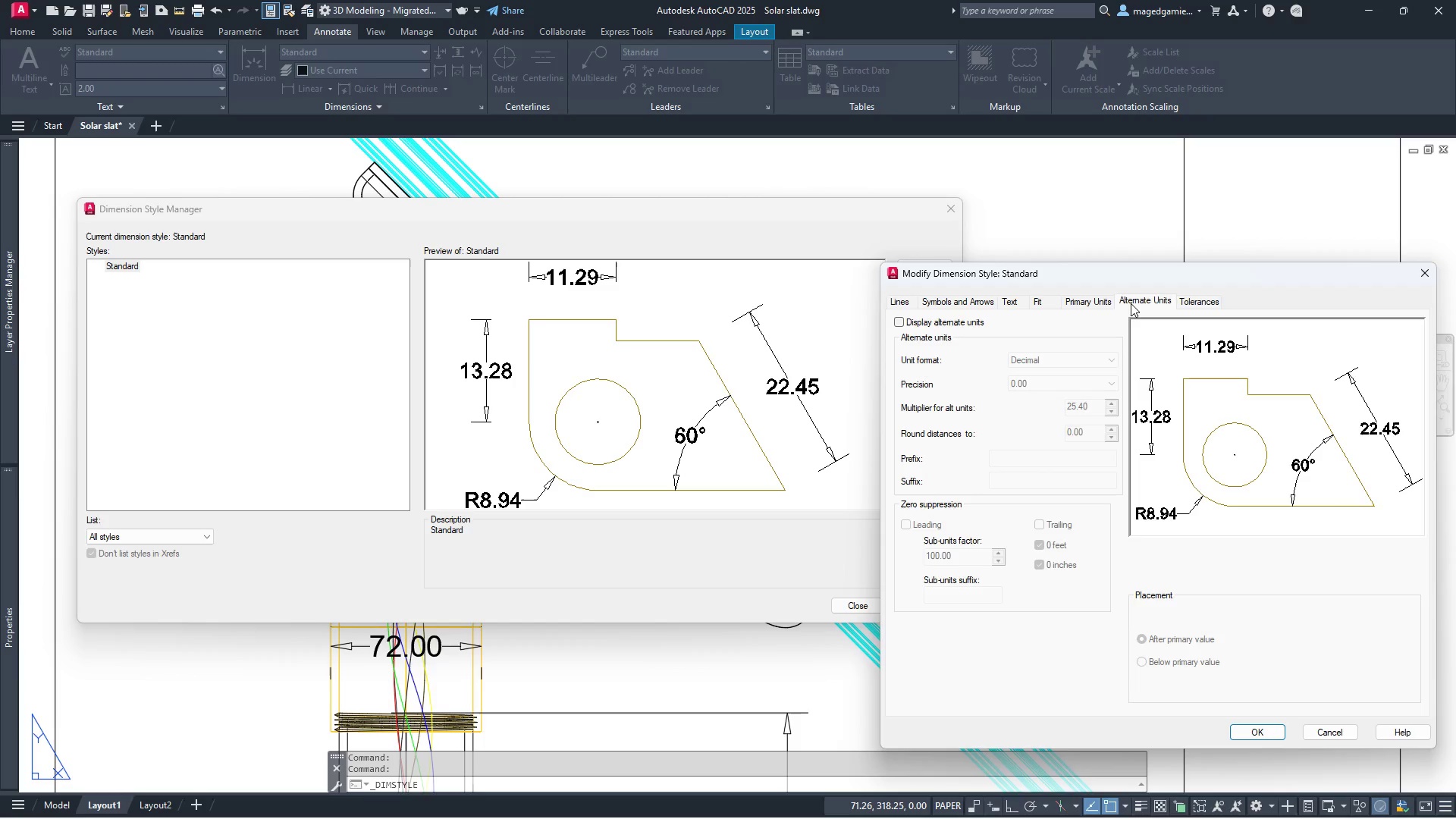 
left_click([1194, 300])
 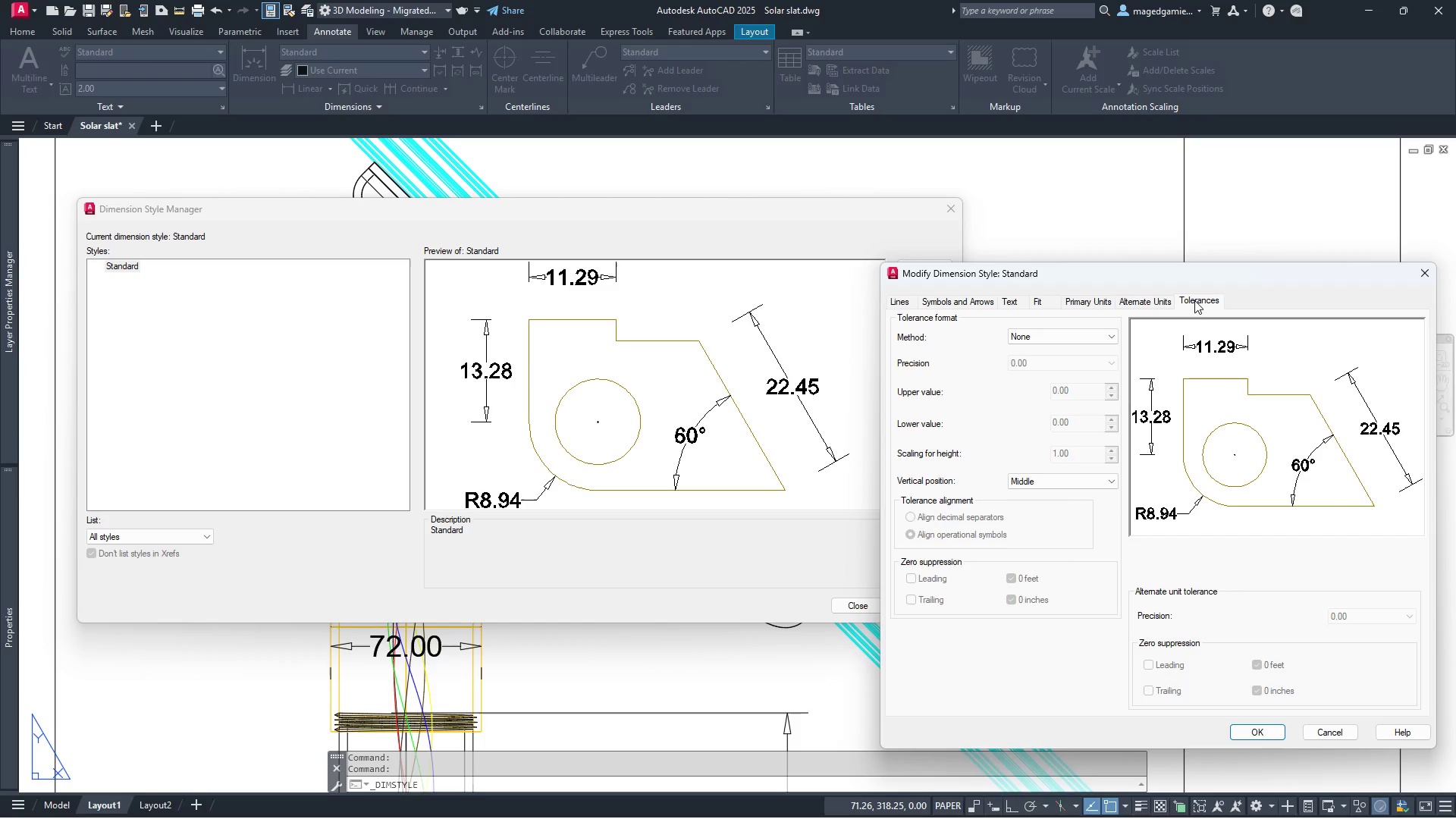 
wait(7.44)
 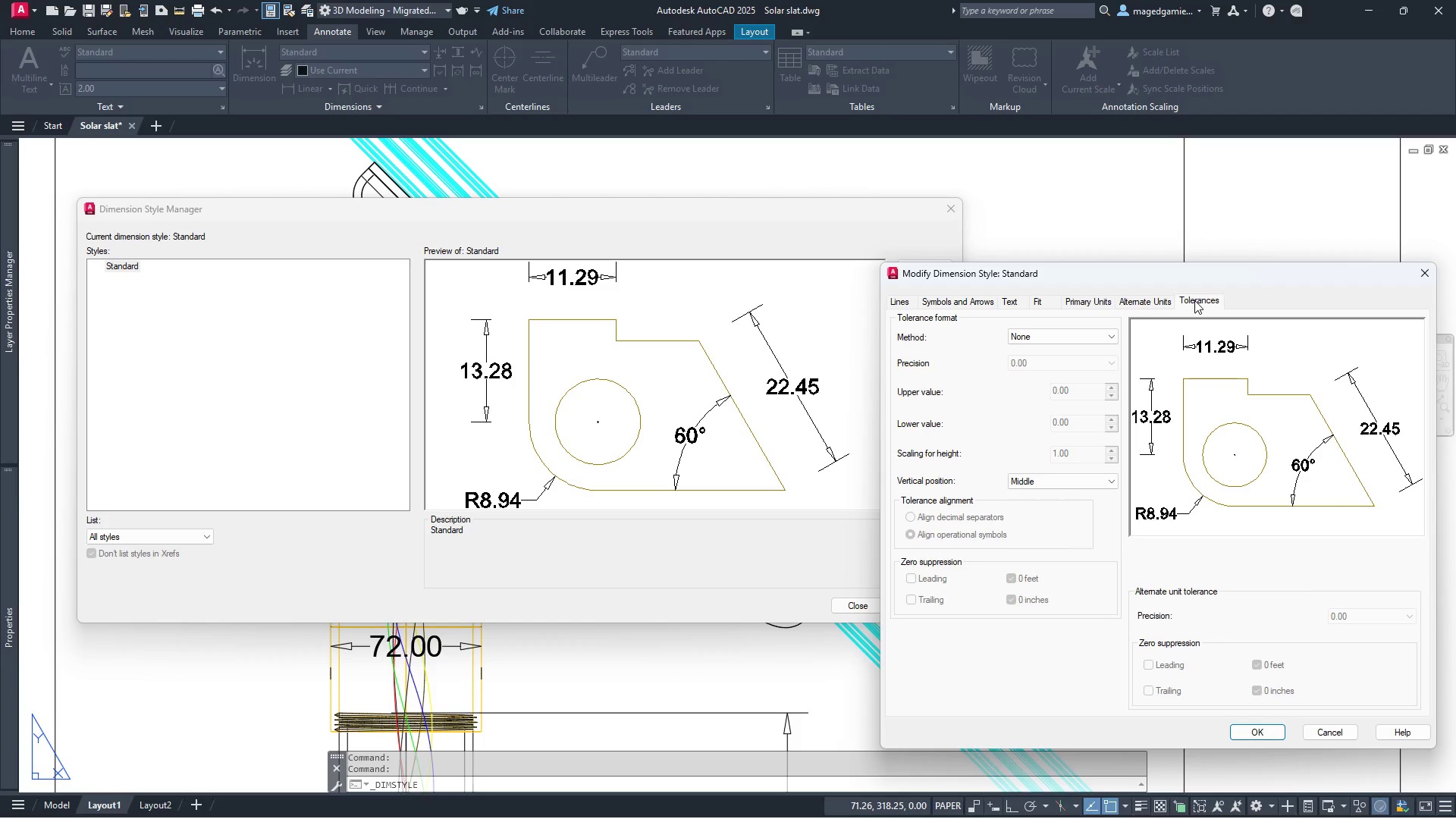 
left_click([1272, 730])
 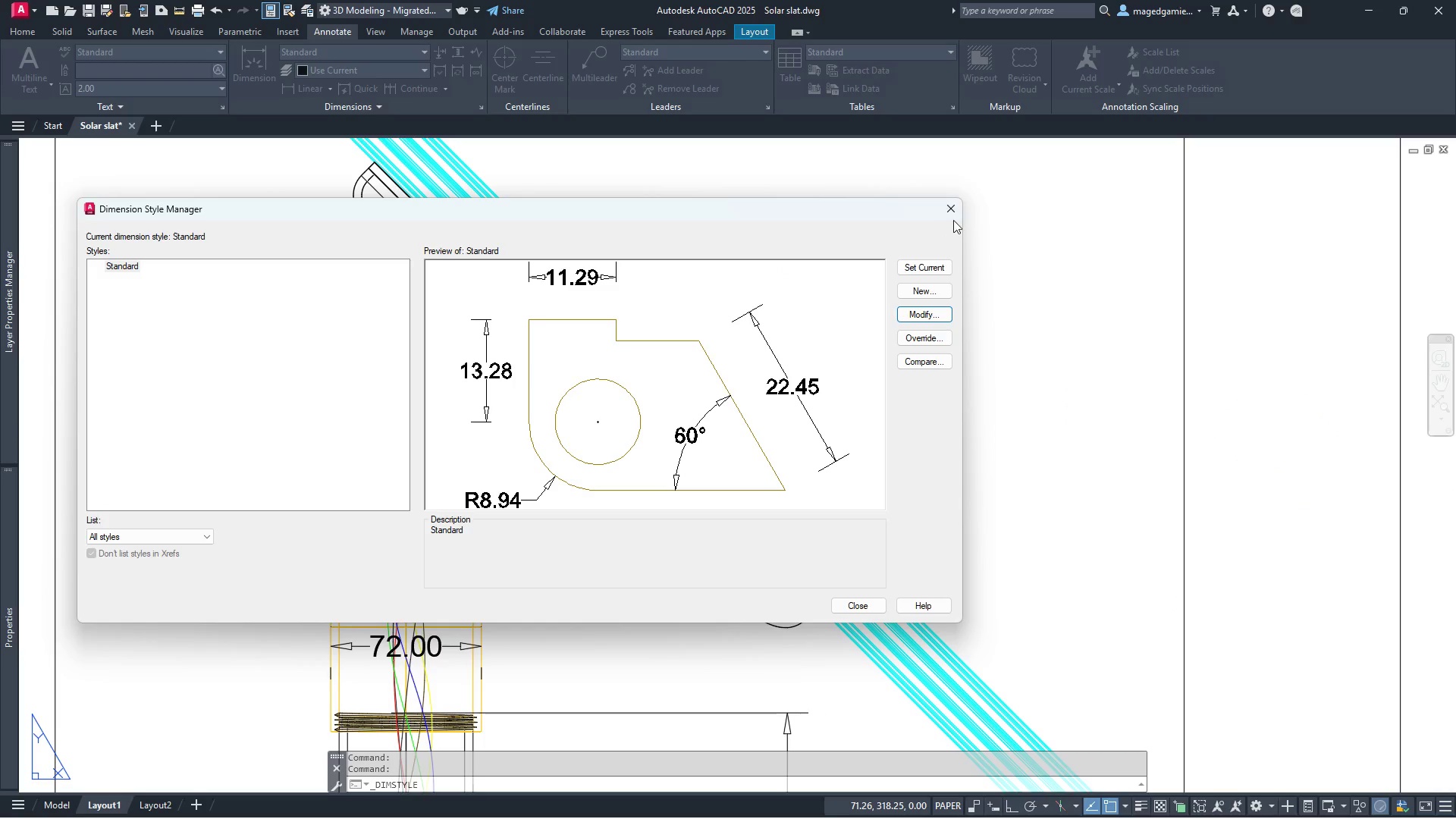 
left_click([954, 212])
 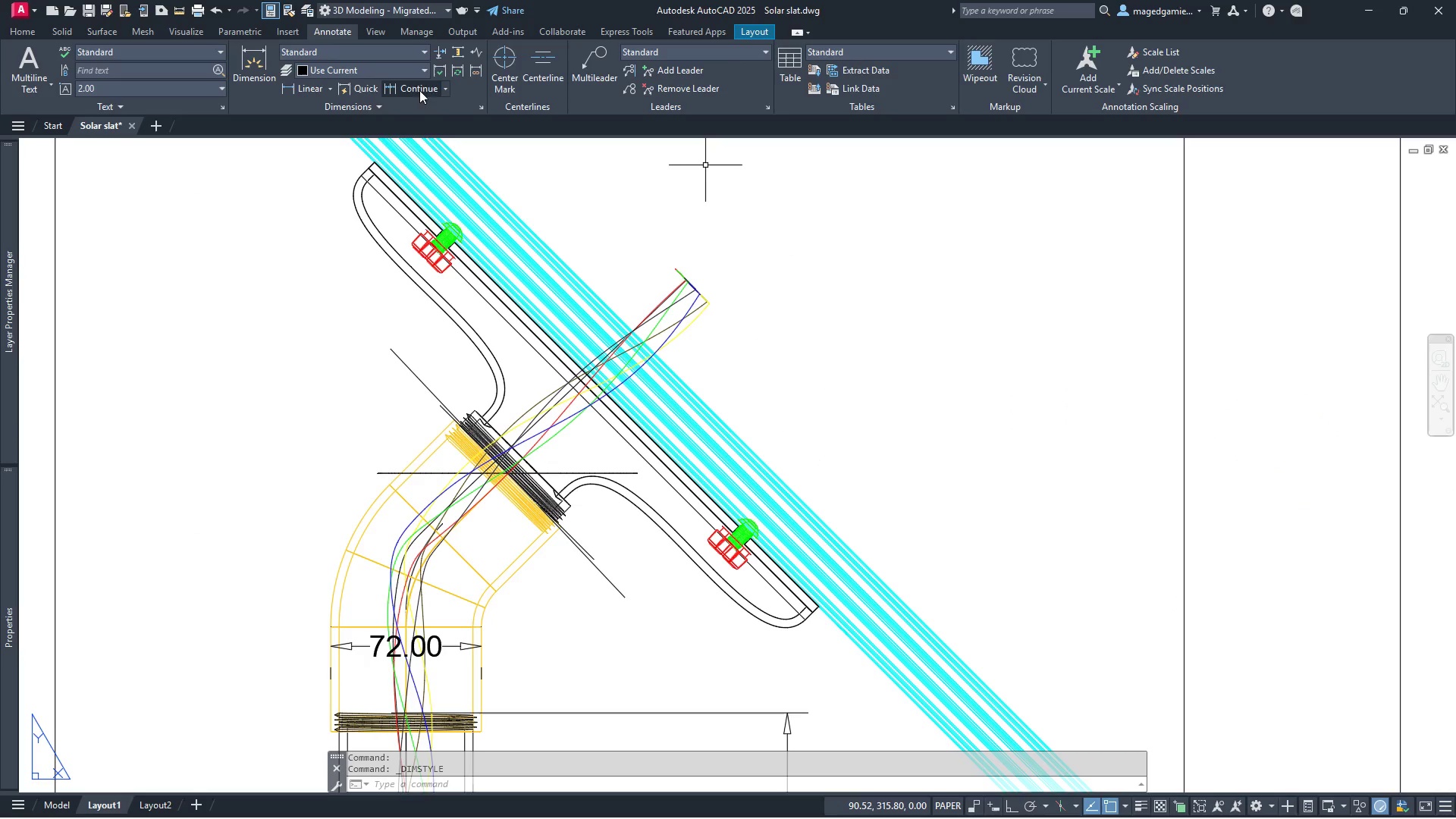 
left_click([447, 88])
 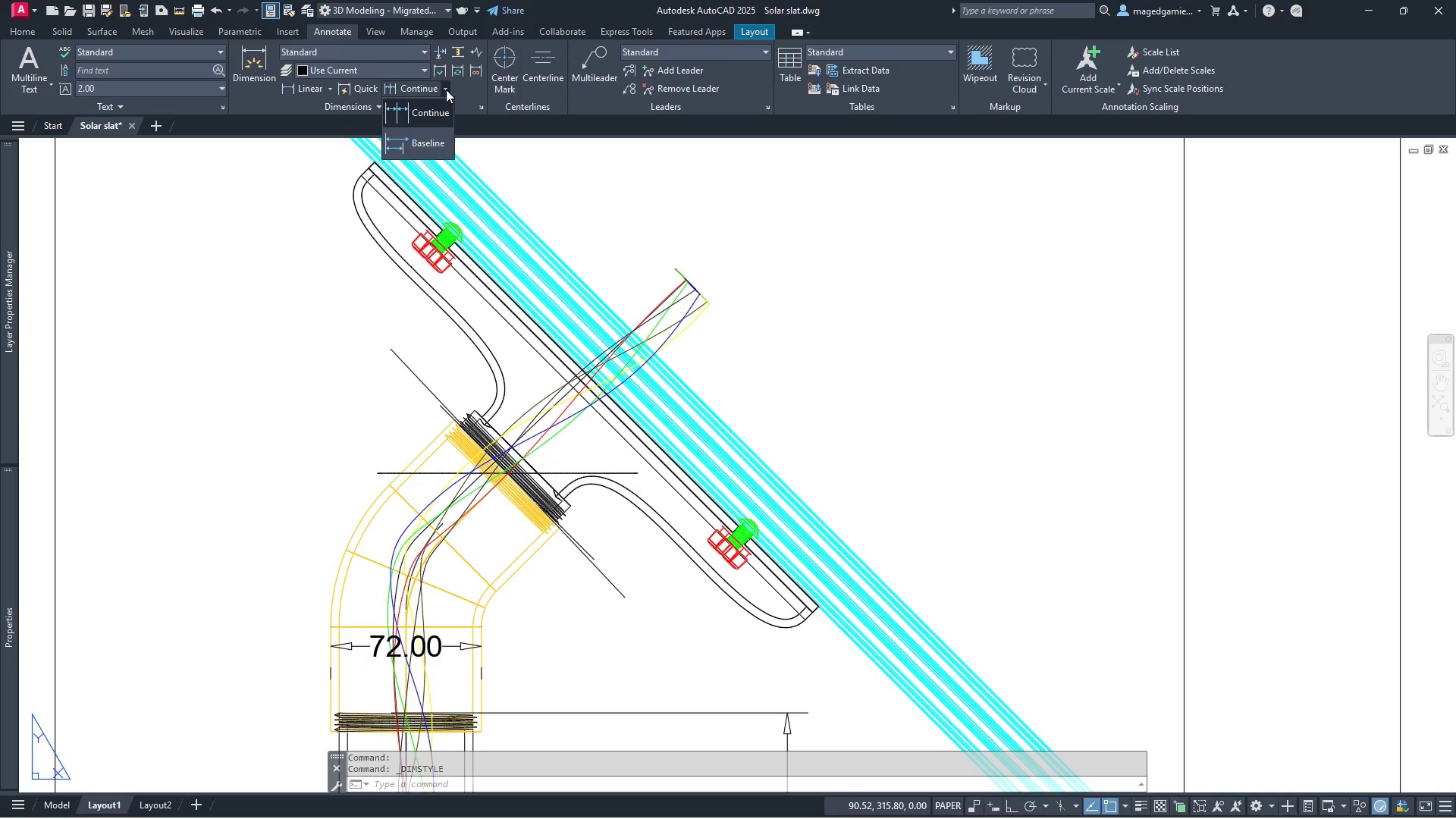 
left_click([446, 89])
 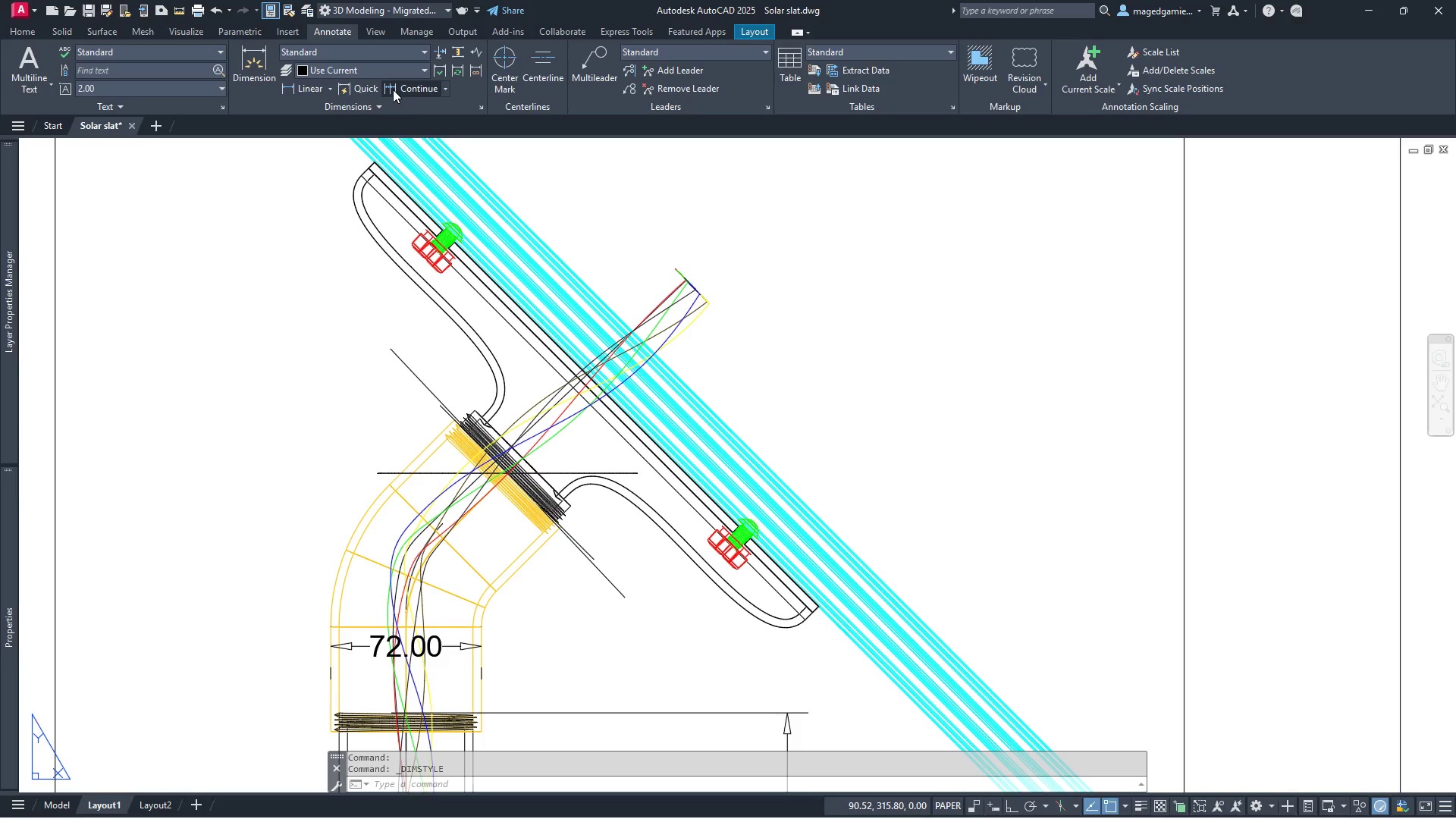 
wait(5.76)
 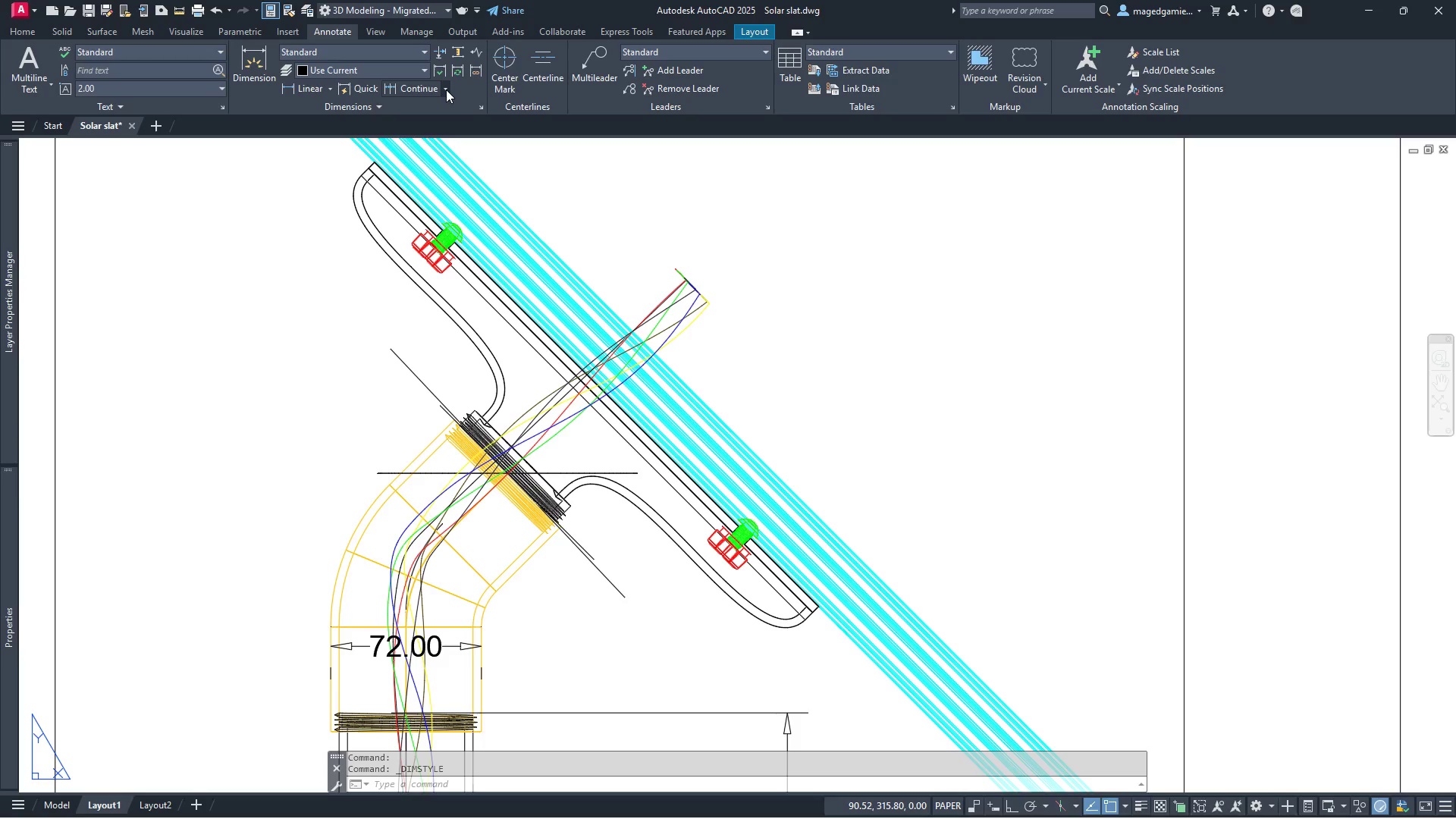 
mouse_move([359, 93])
 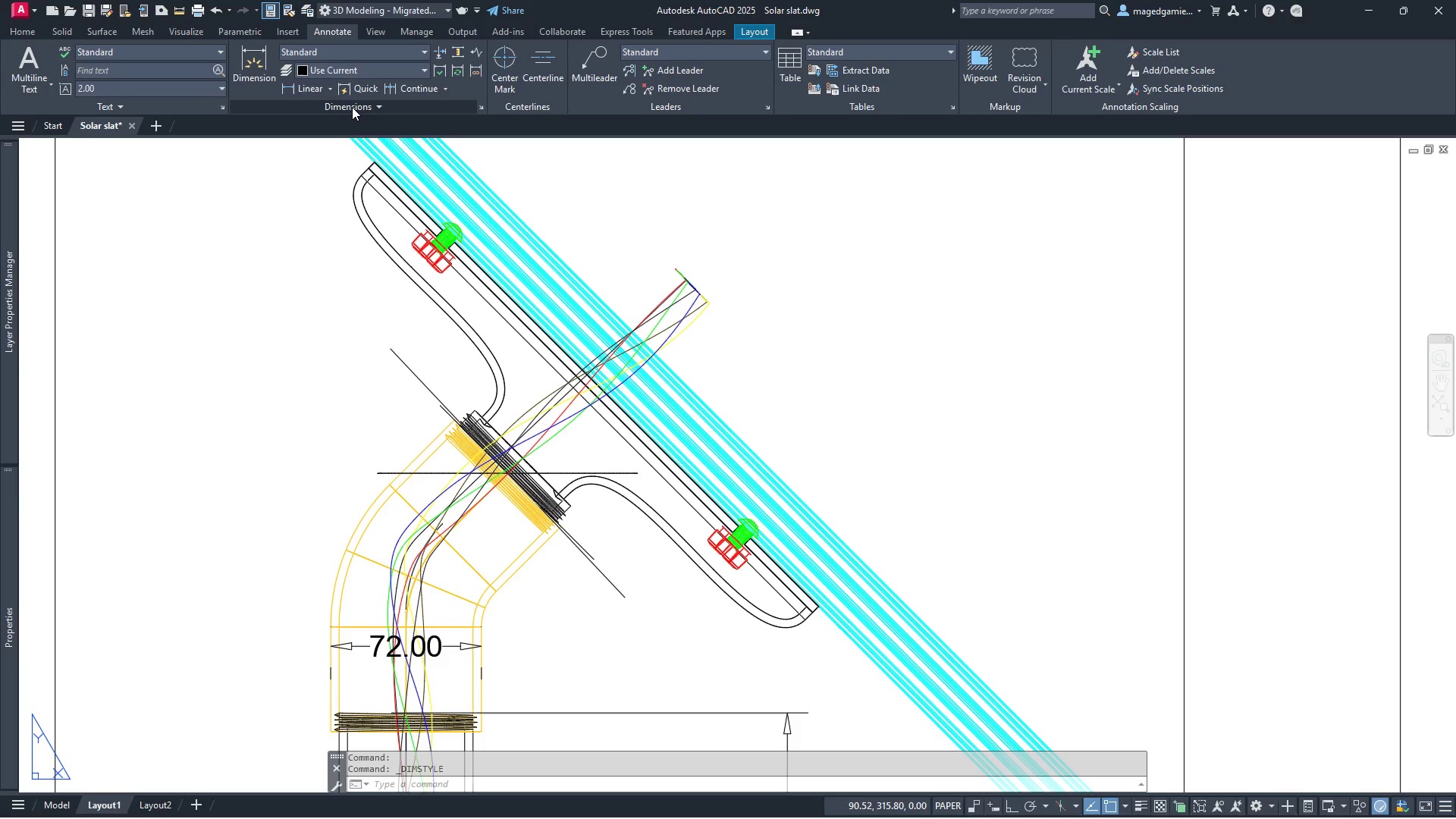 
left_click([352, 107])
 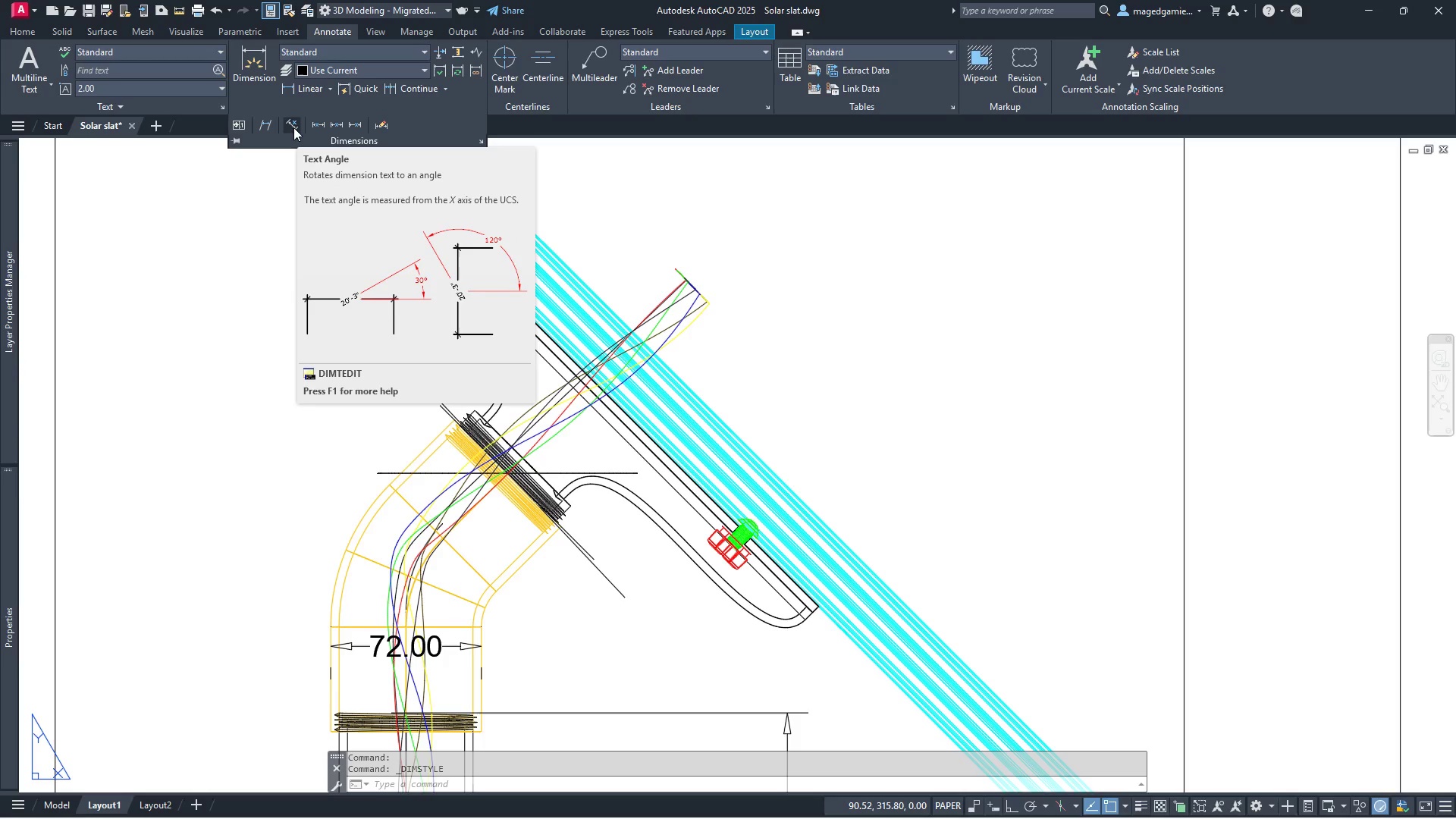 
wait(7.58)
 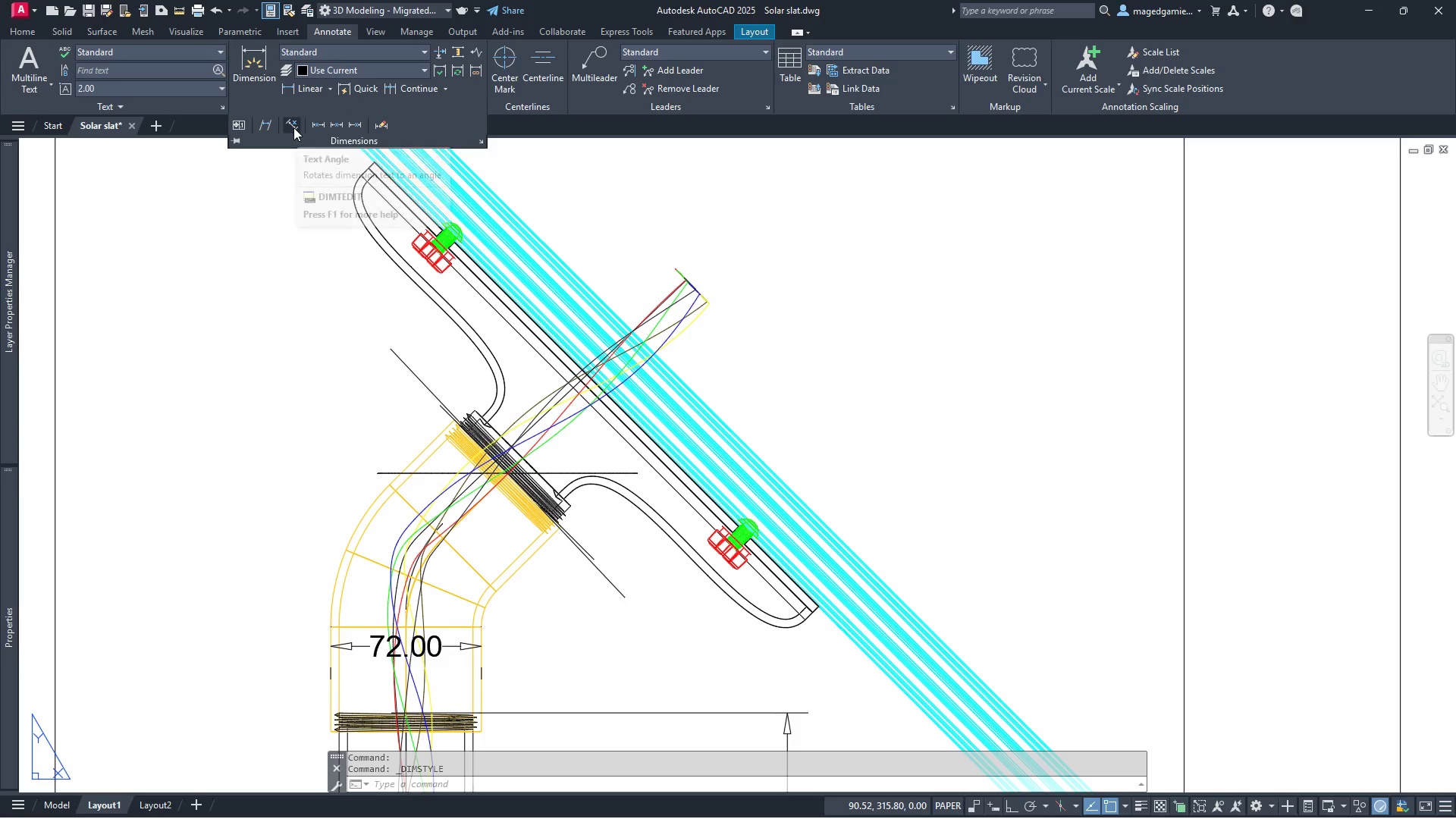 
left_click([293, 127])
 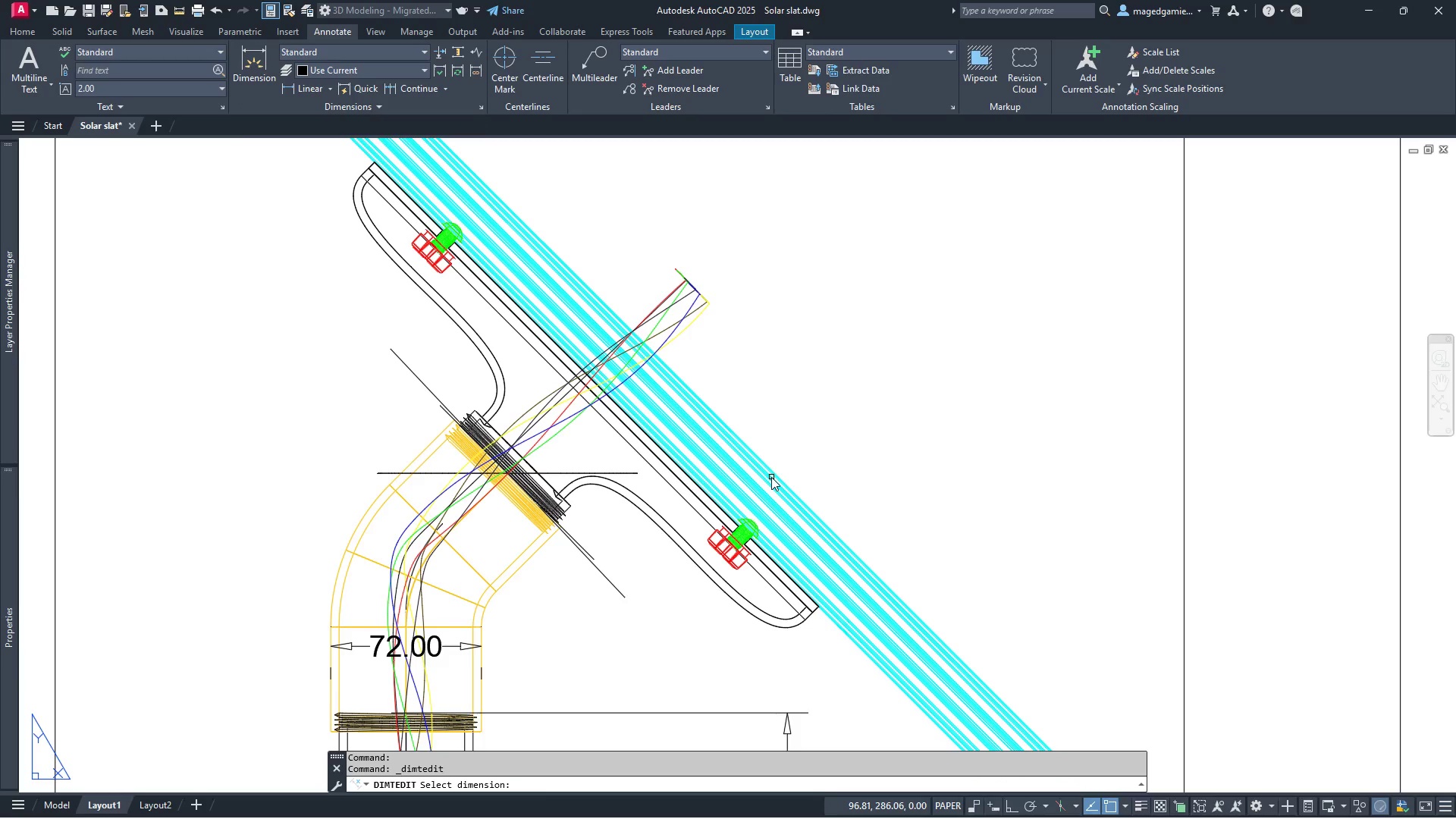 
wait(9.73)
 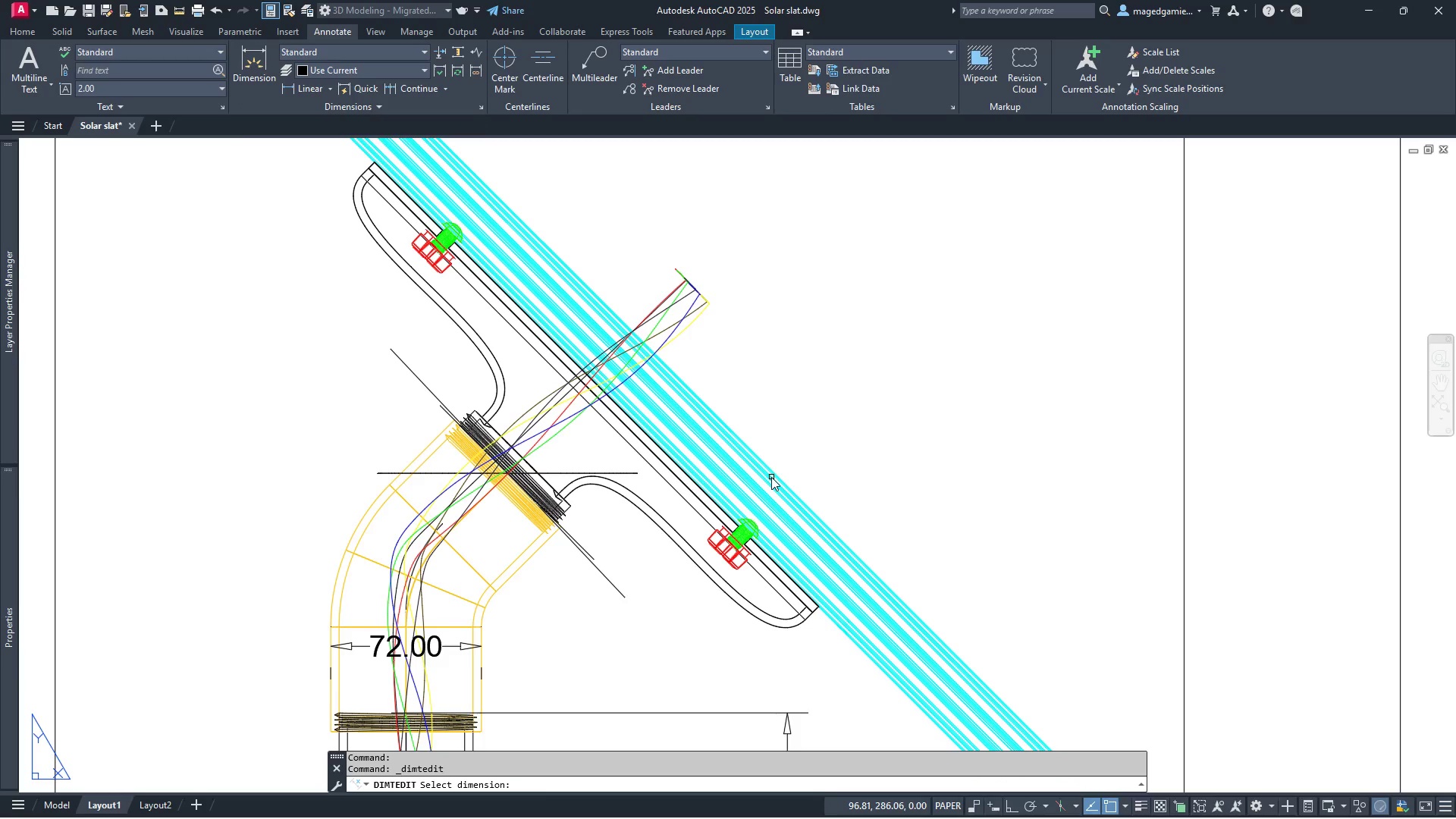 
left_click([452, 648])
 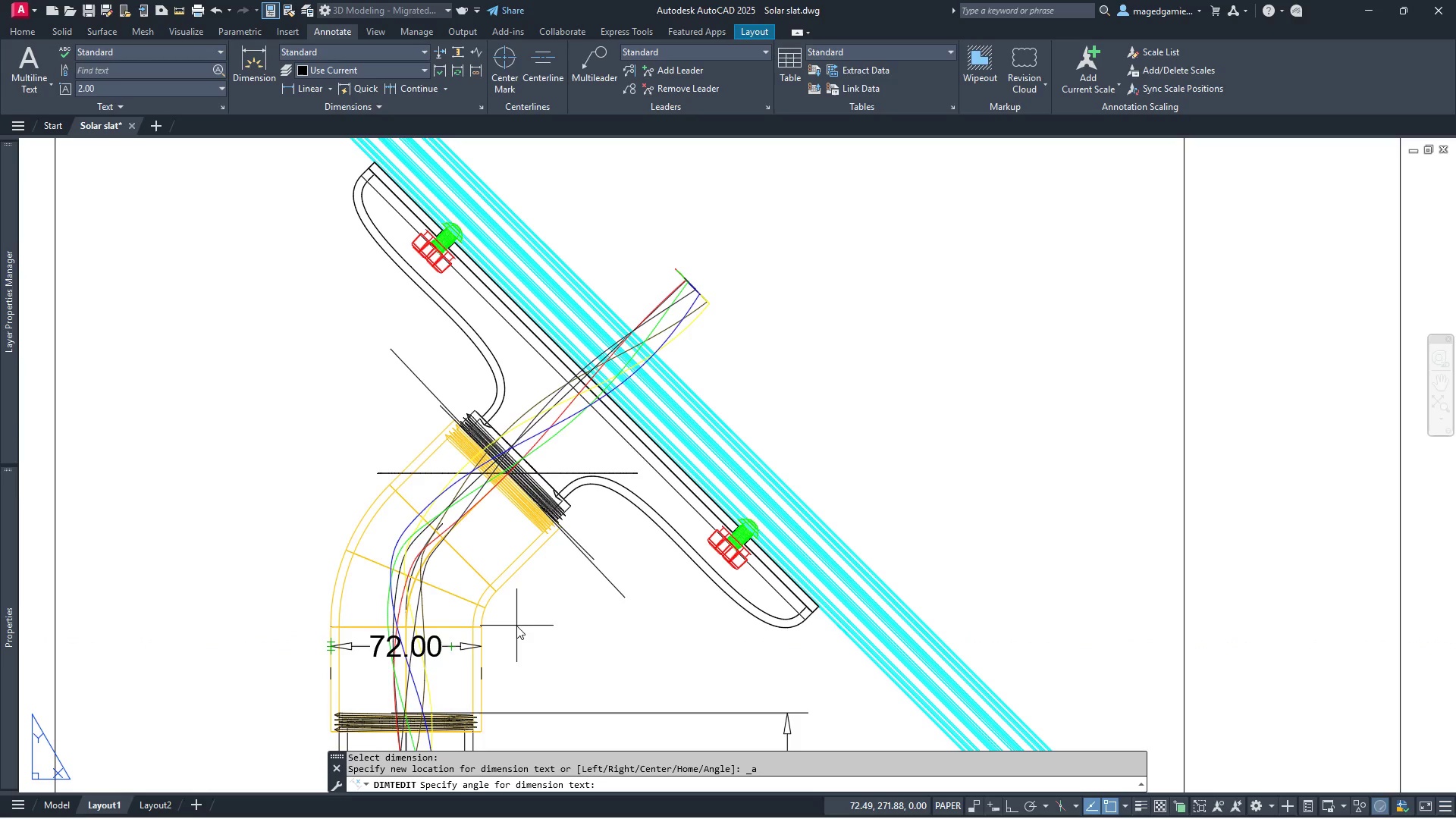 
type(45)
 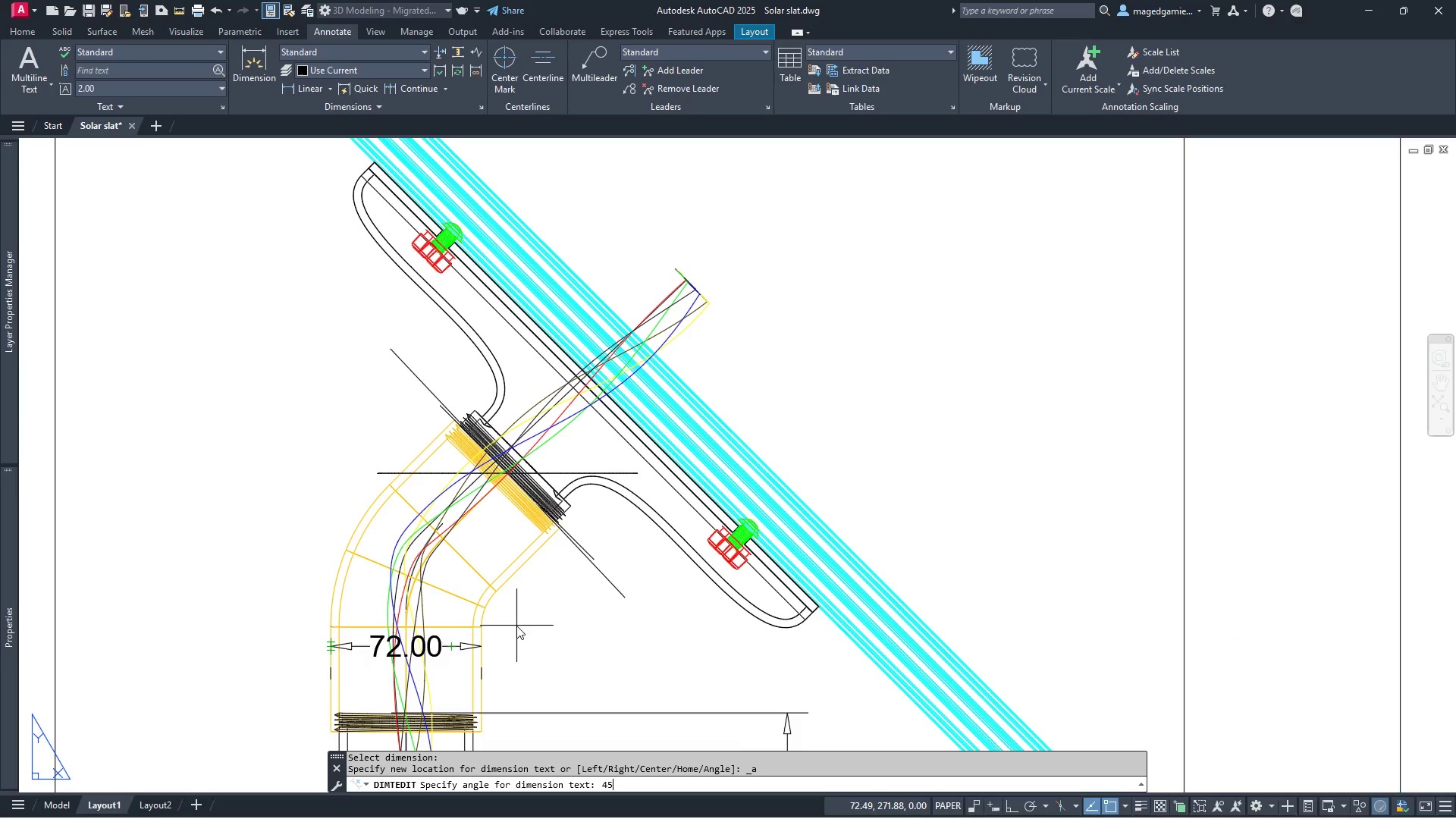 
key(Enter)
 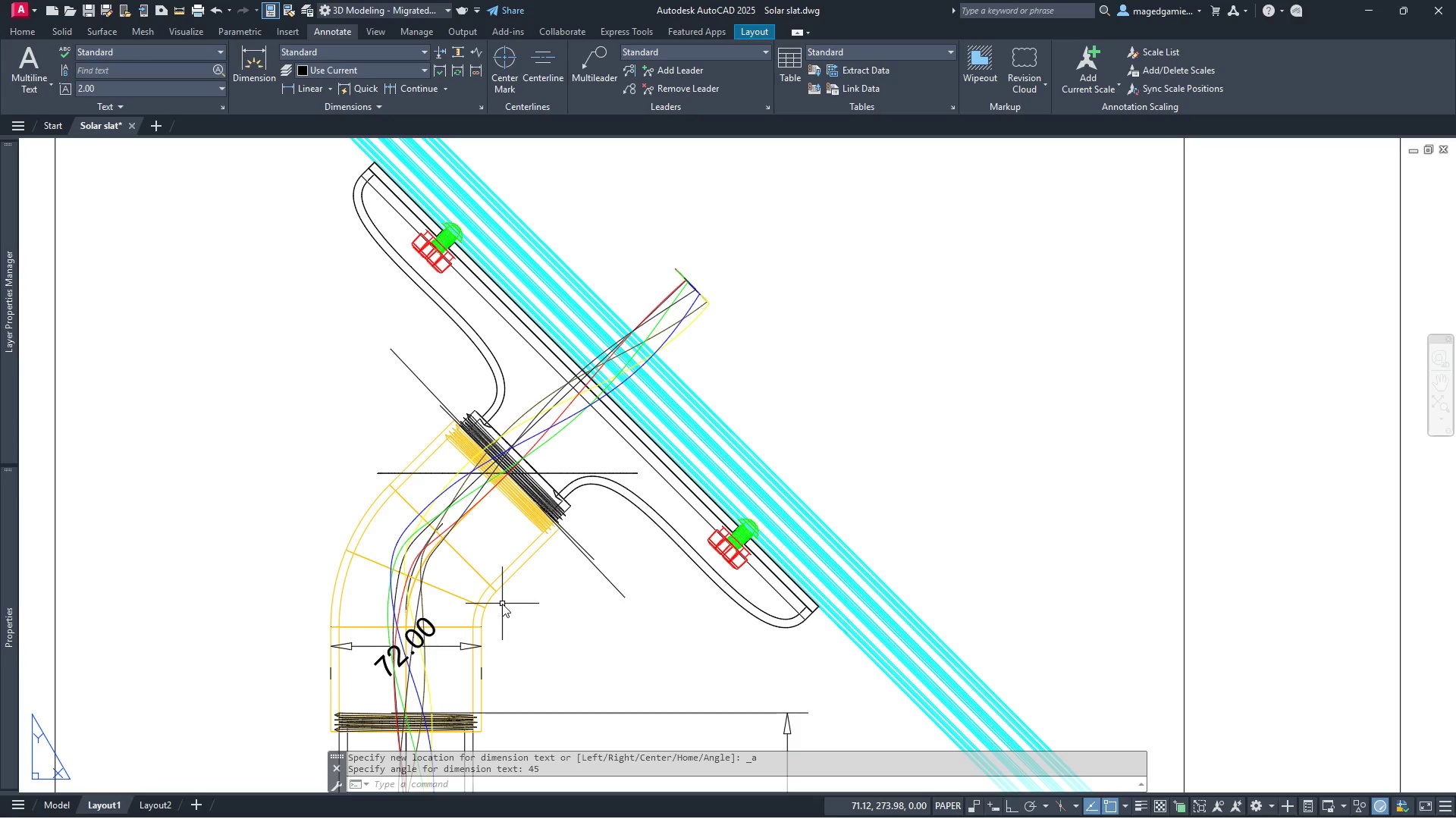 
key(Control+Z)
 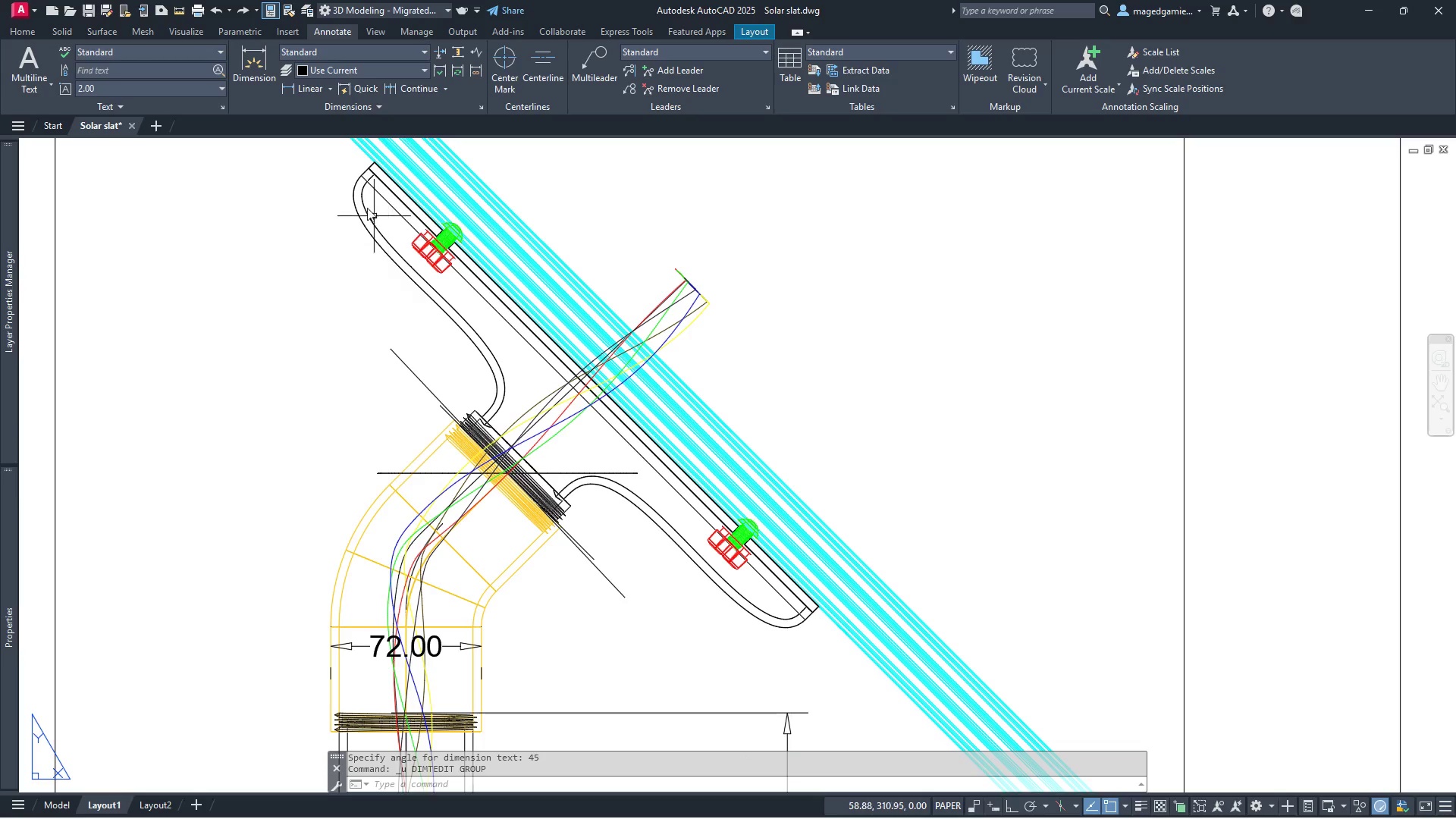 
left_click([344, 104])
 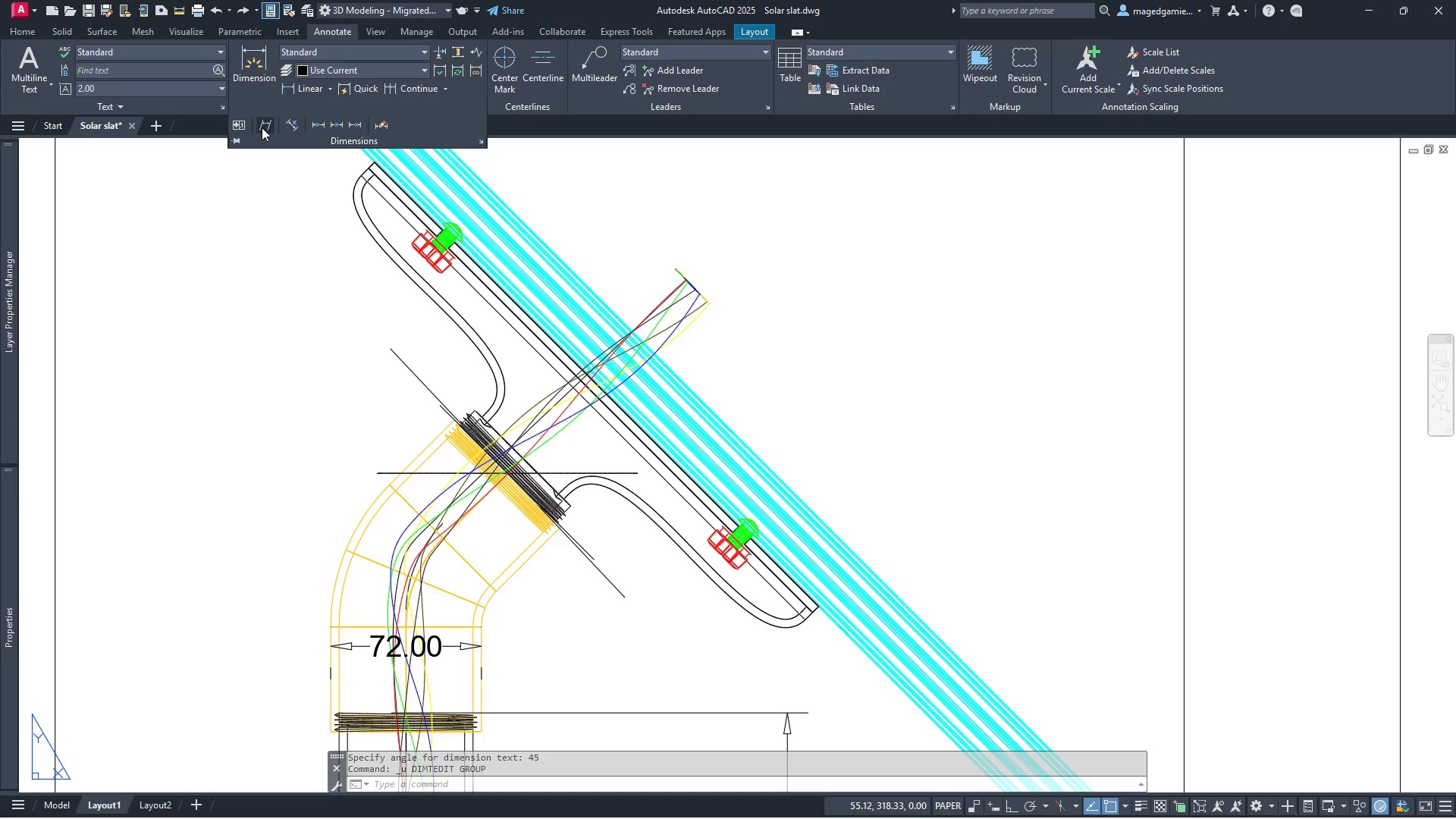 
wait(8.23)
 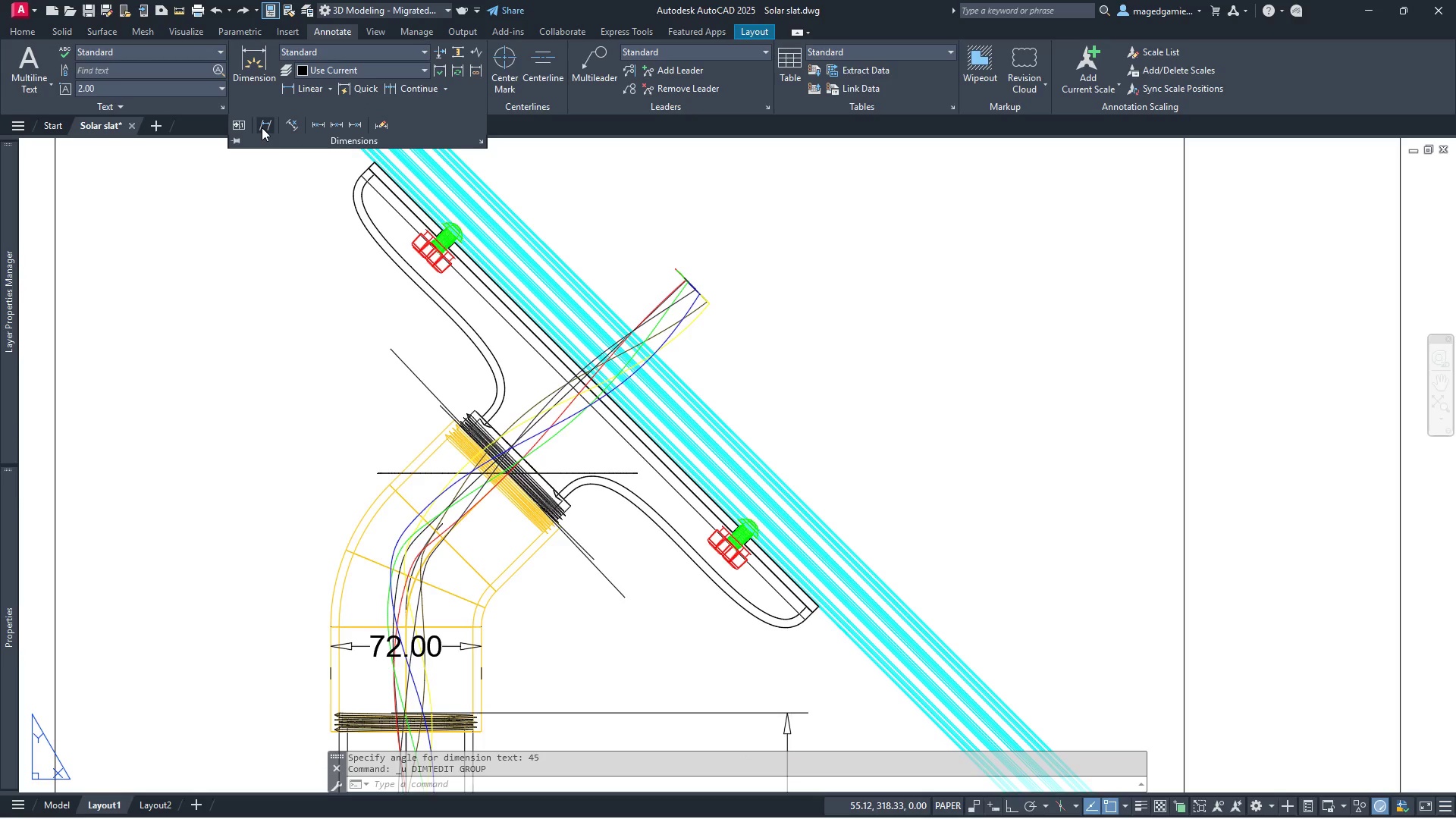 
mouse_move([266, 121])
 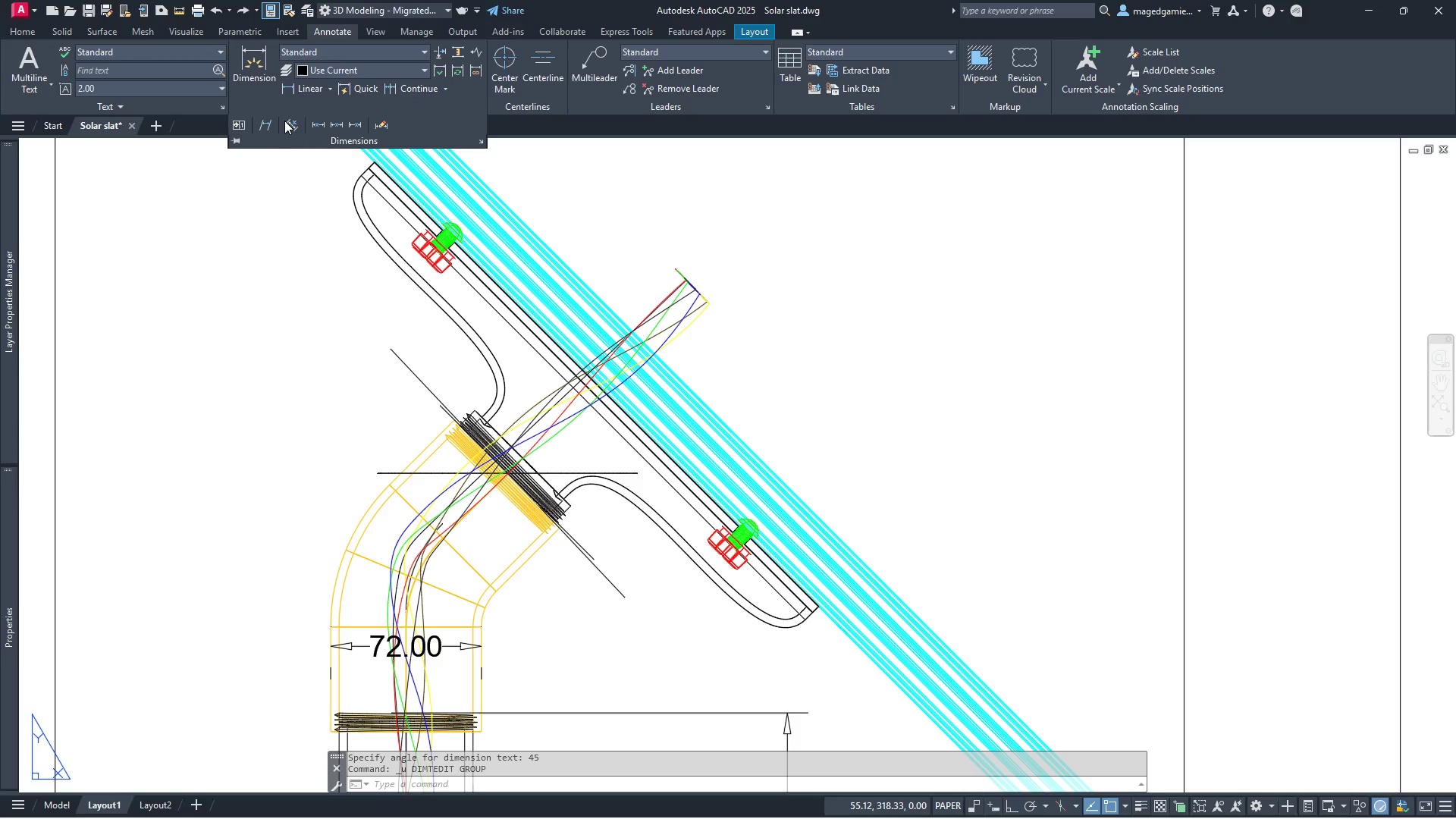 
mouse_move([300, 125])
 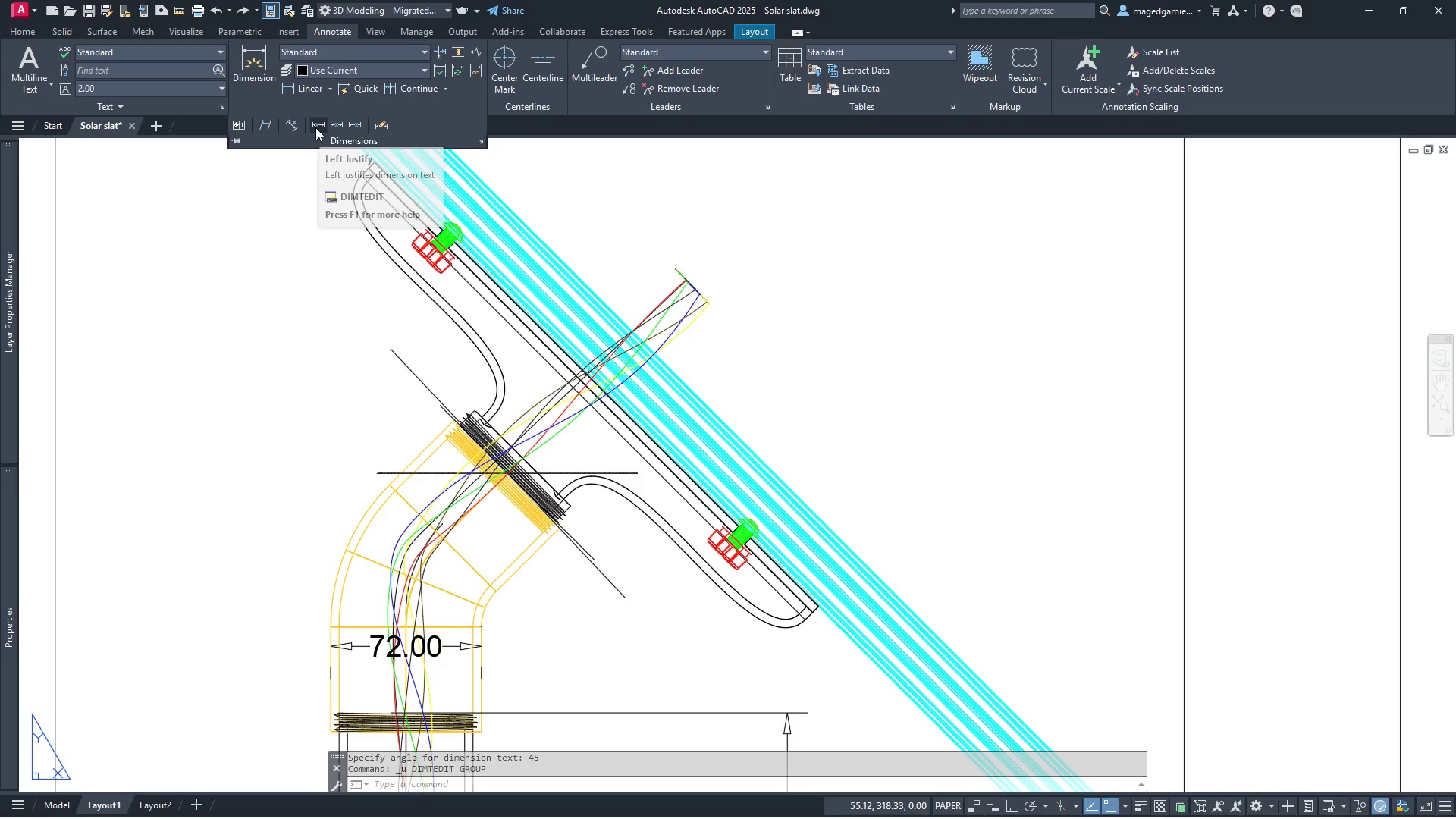 
mouse_move([334, 130])
 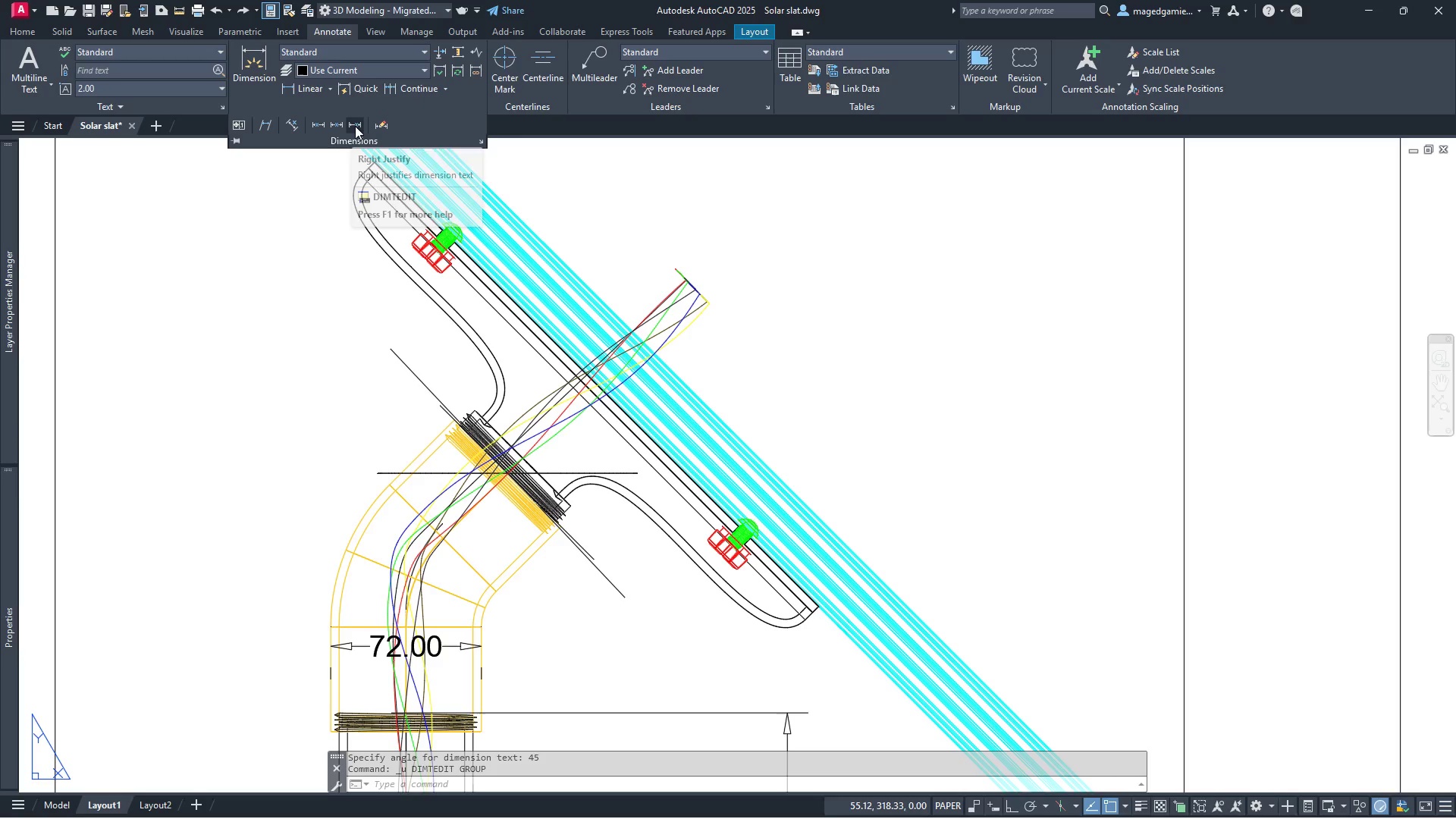 
mouse_move([385, 124])
 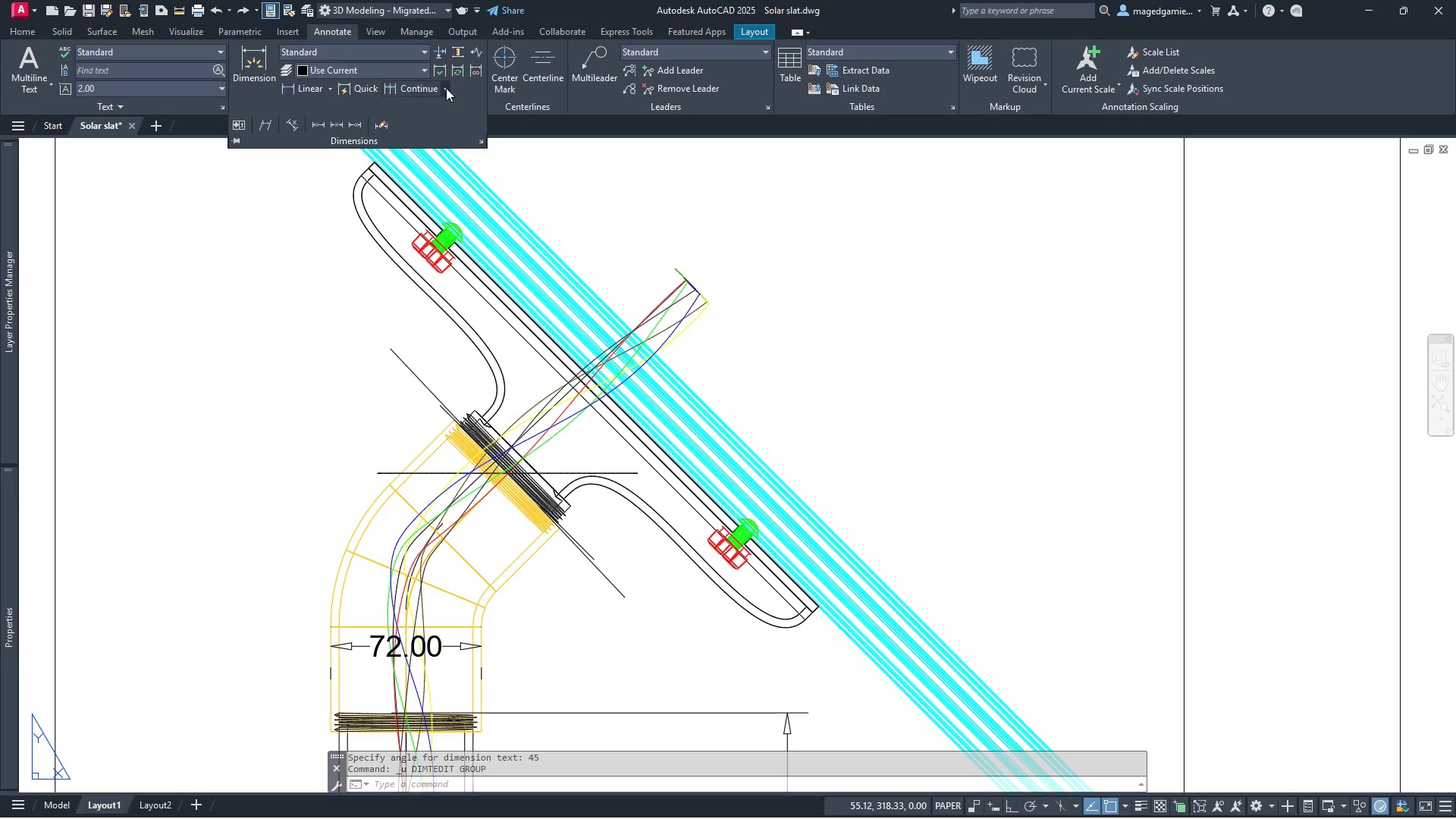 
left_click([444, 88])
 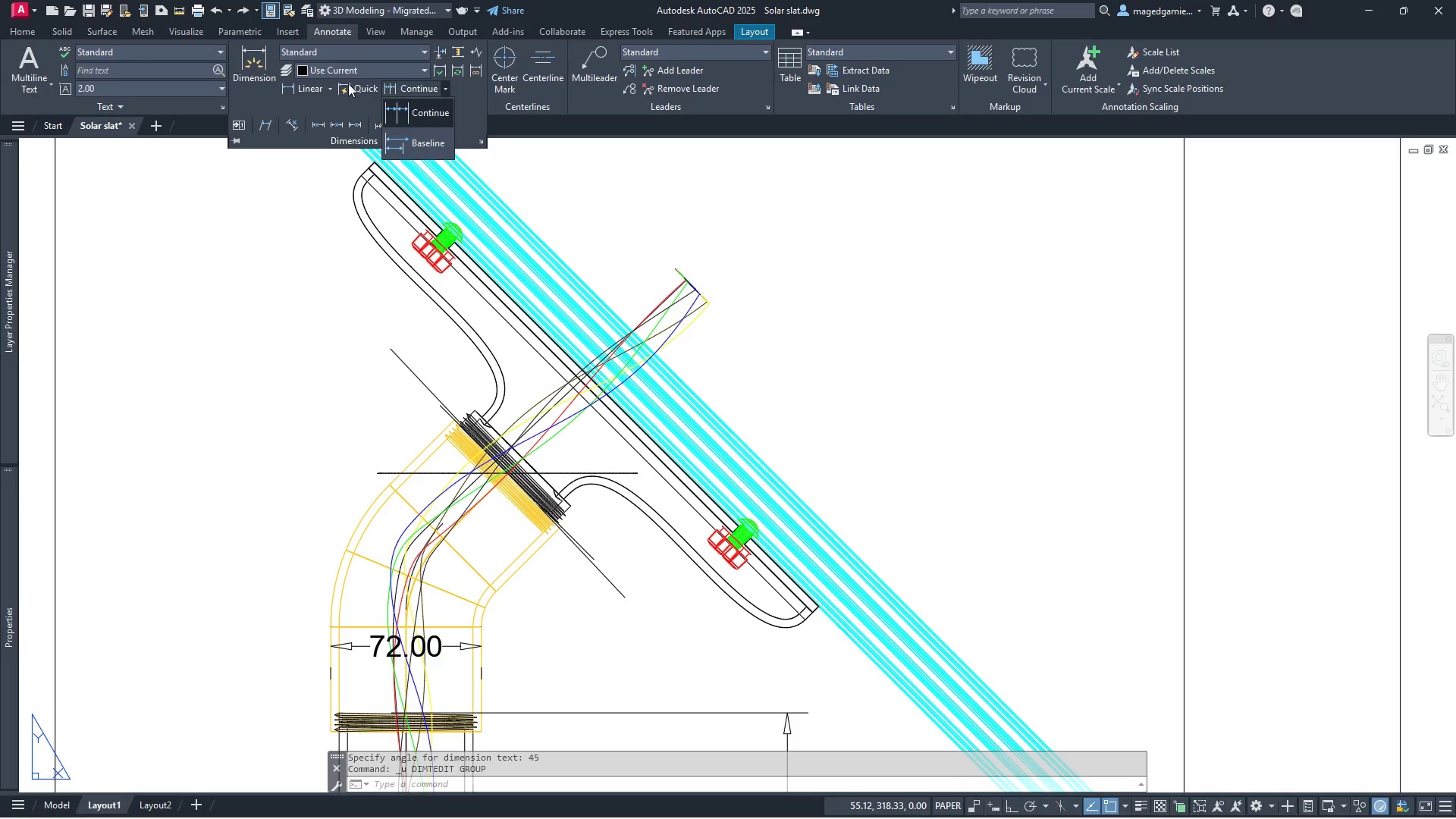 
left_click([348, 84])
 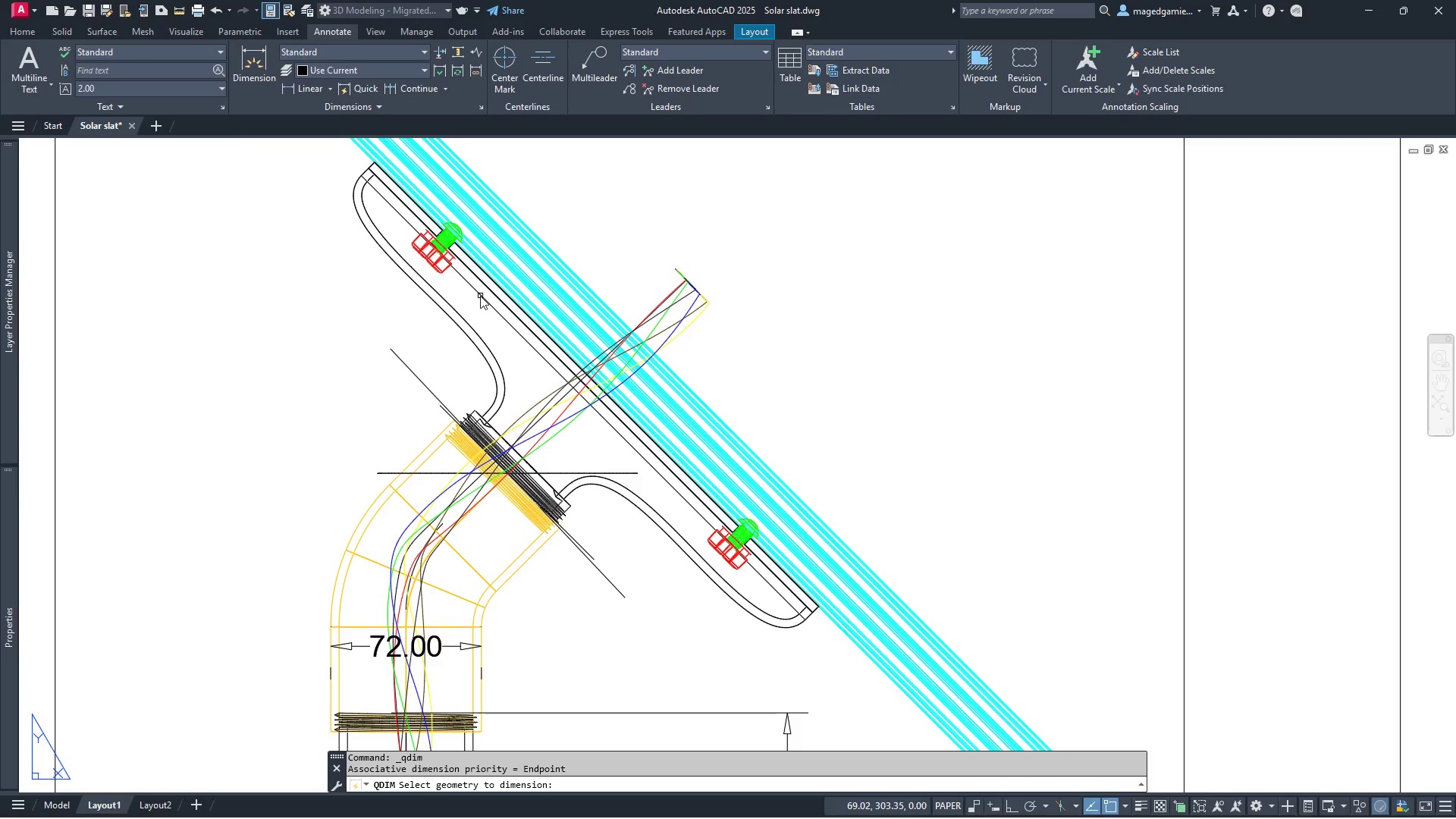 
left_click([480, 298])
 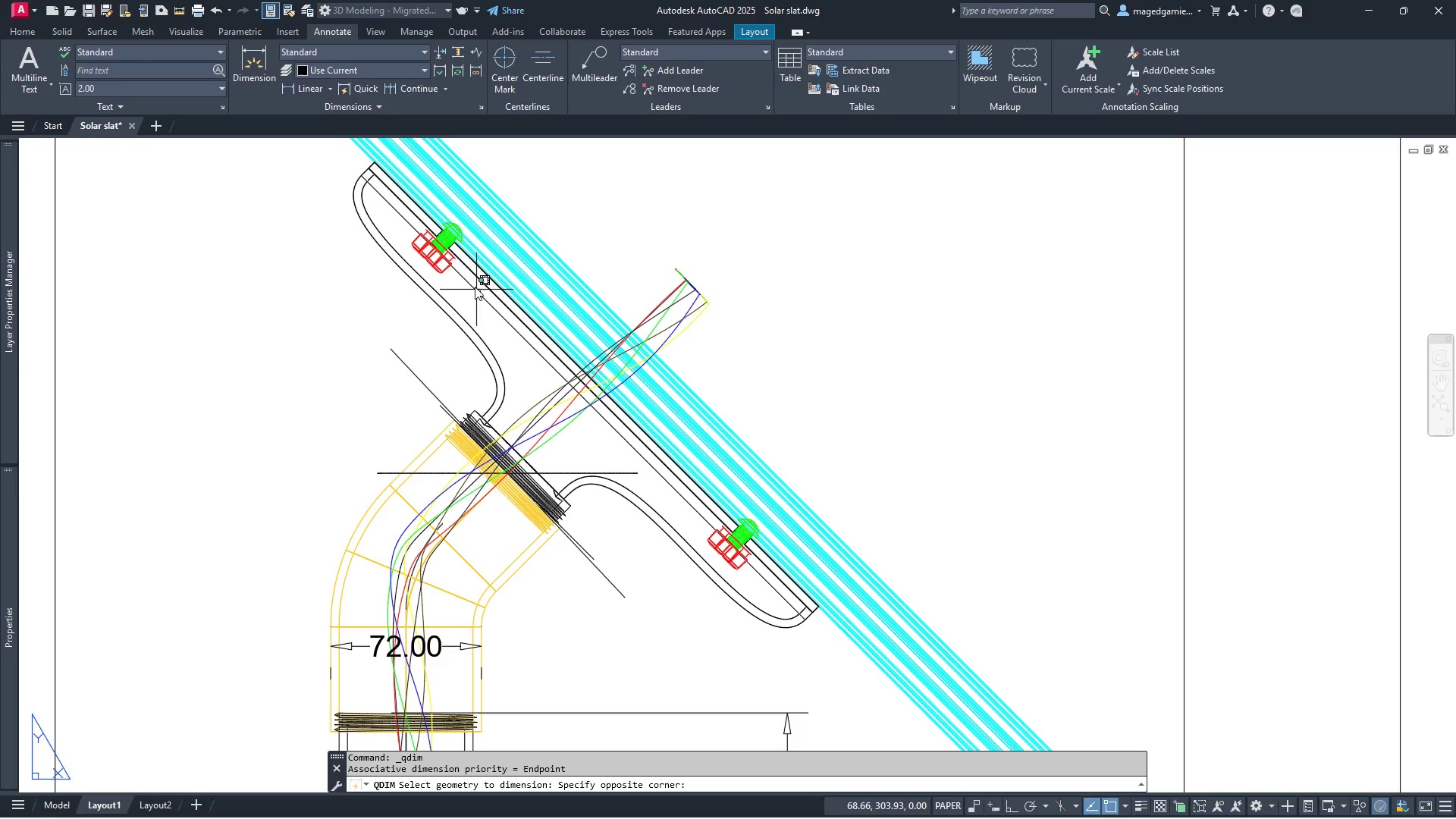 
left_click([461, 266])
 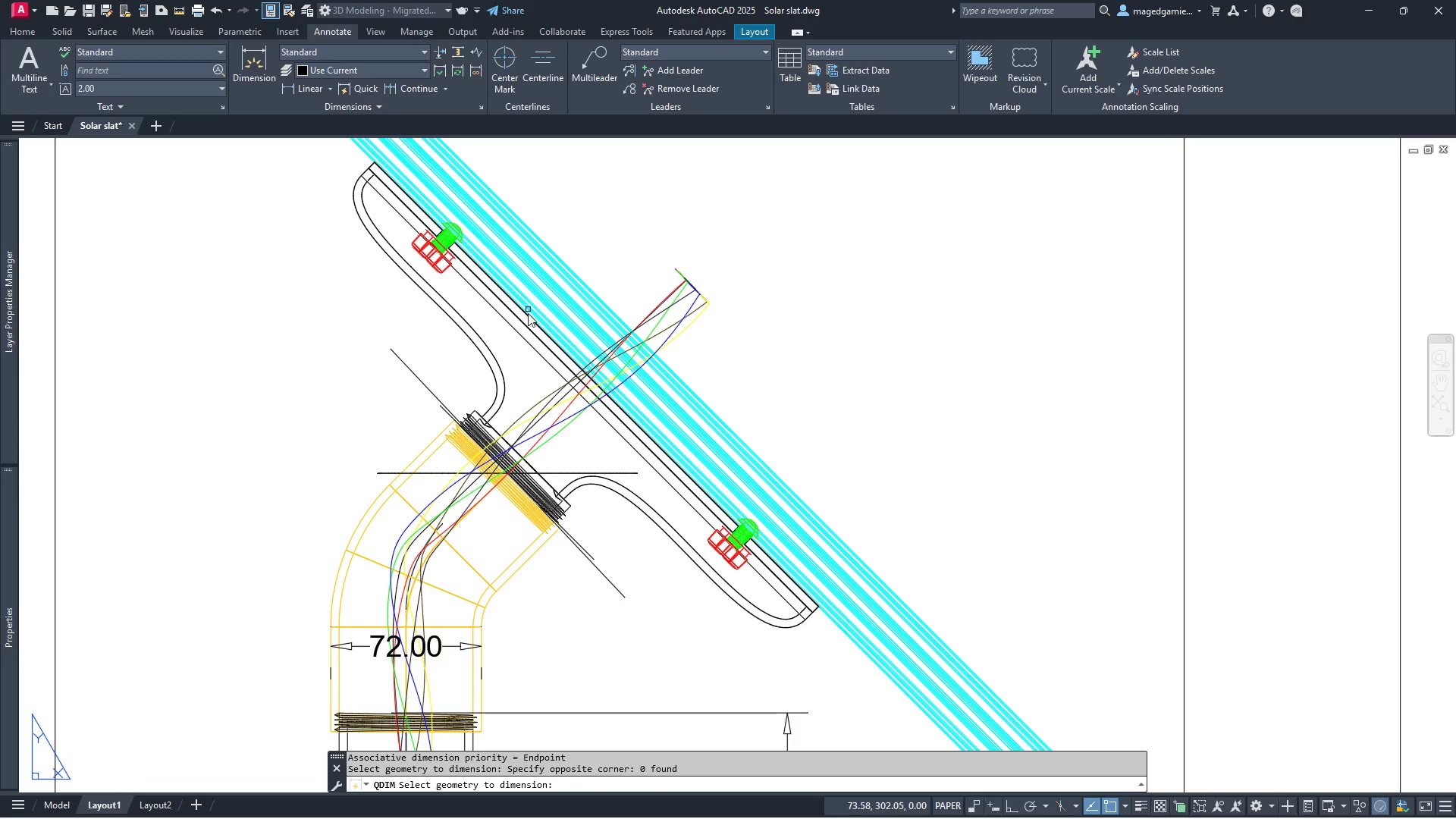 
scroll: coordinate [526, 339], scroll_direction: down, amount: 2.0
 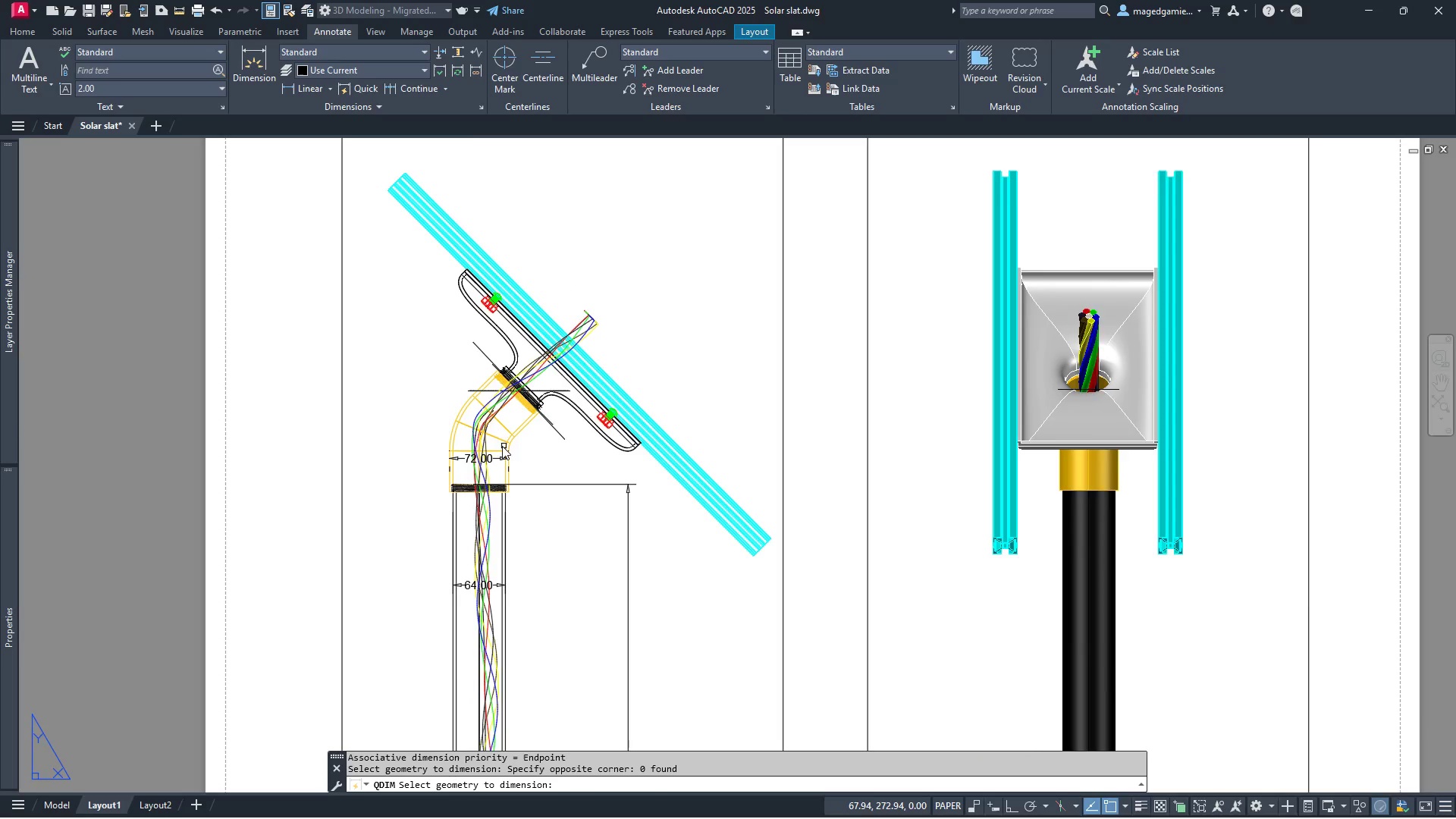 
scroll: coordinate [502, 448], scroll_direction: up, amount: 2.0
 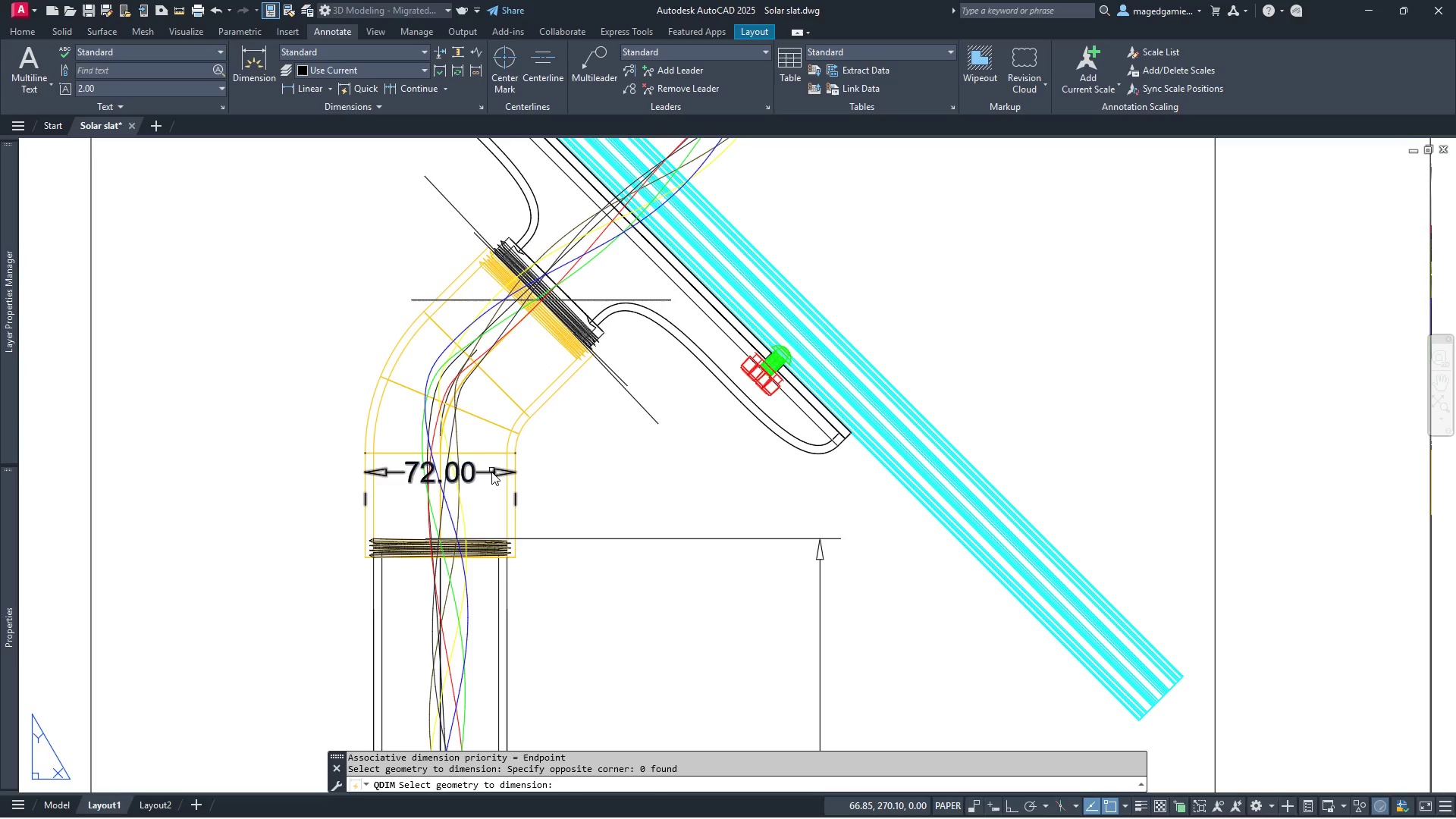 
left_click([493, 473])
 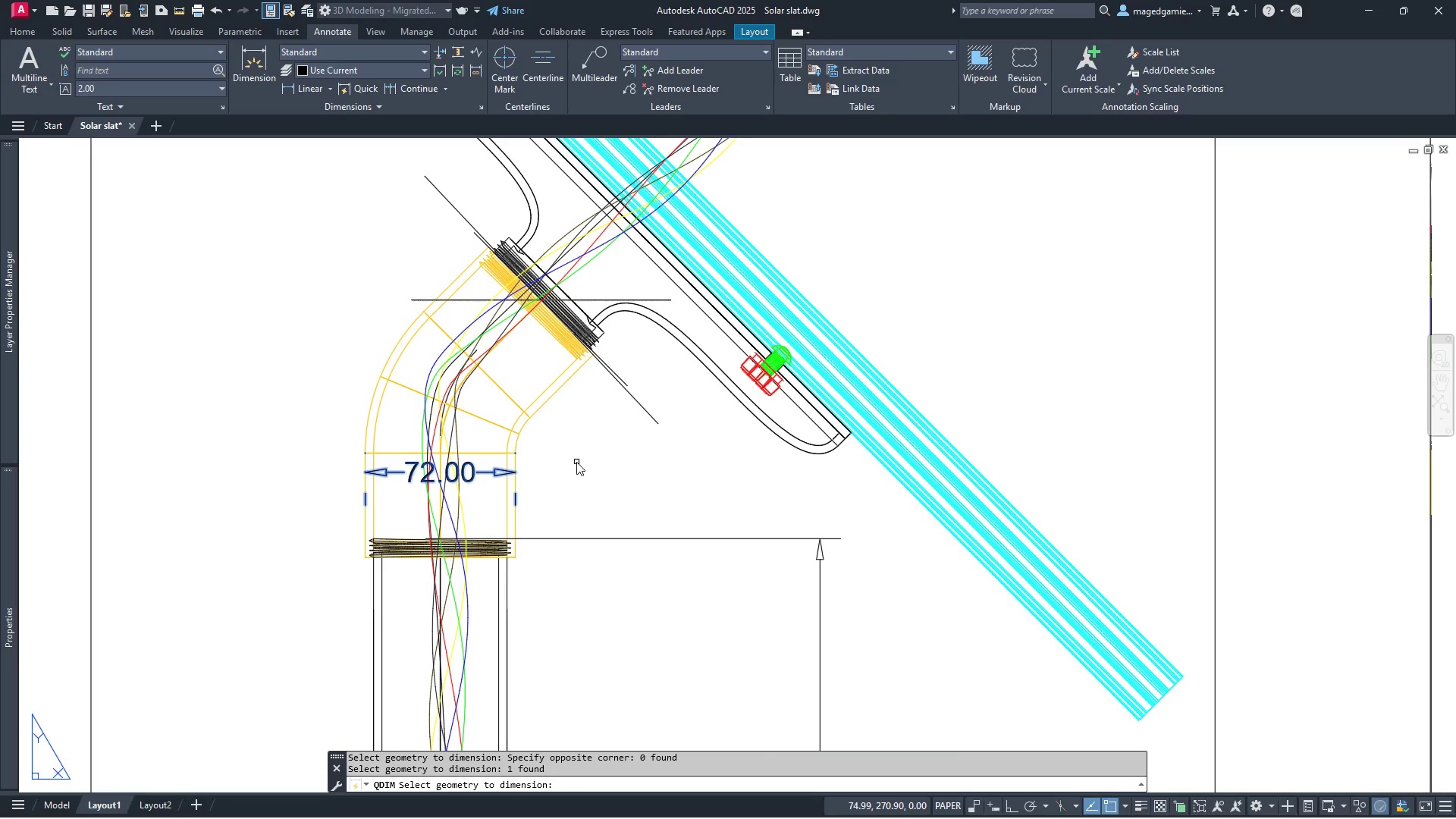 
wait(6.44)
 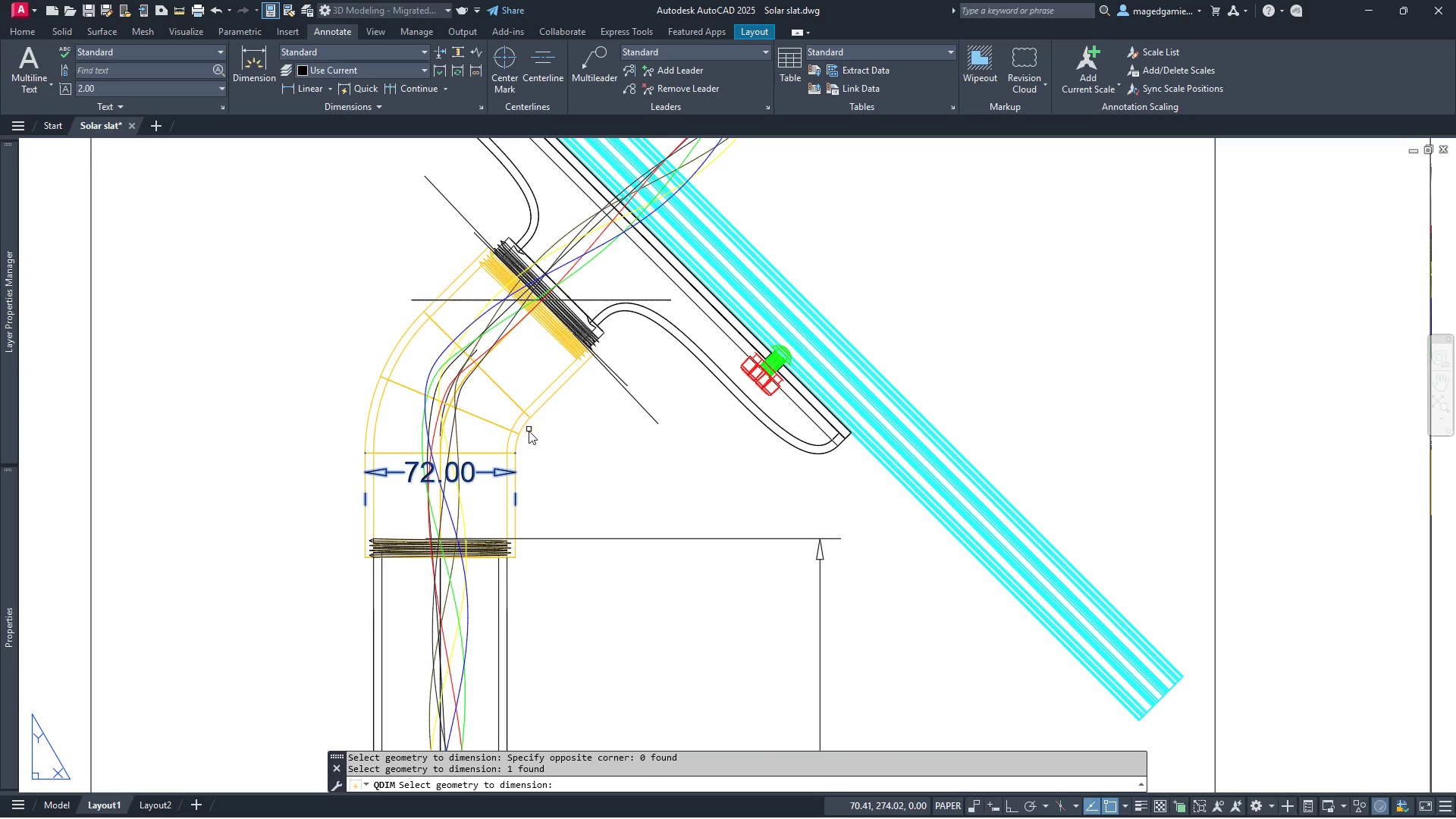 
key(Escape)
 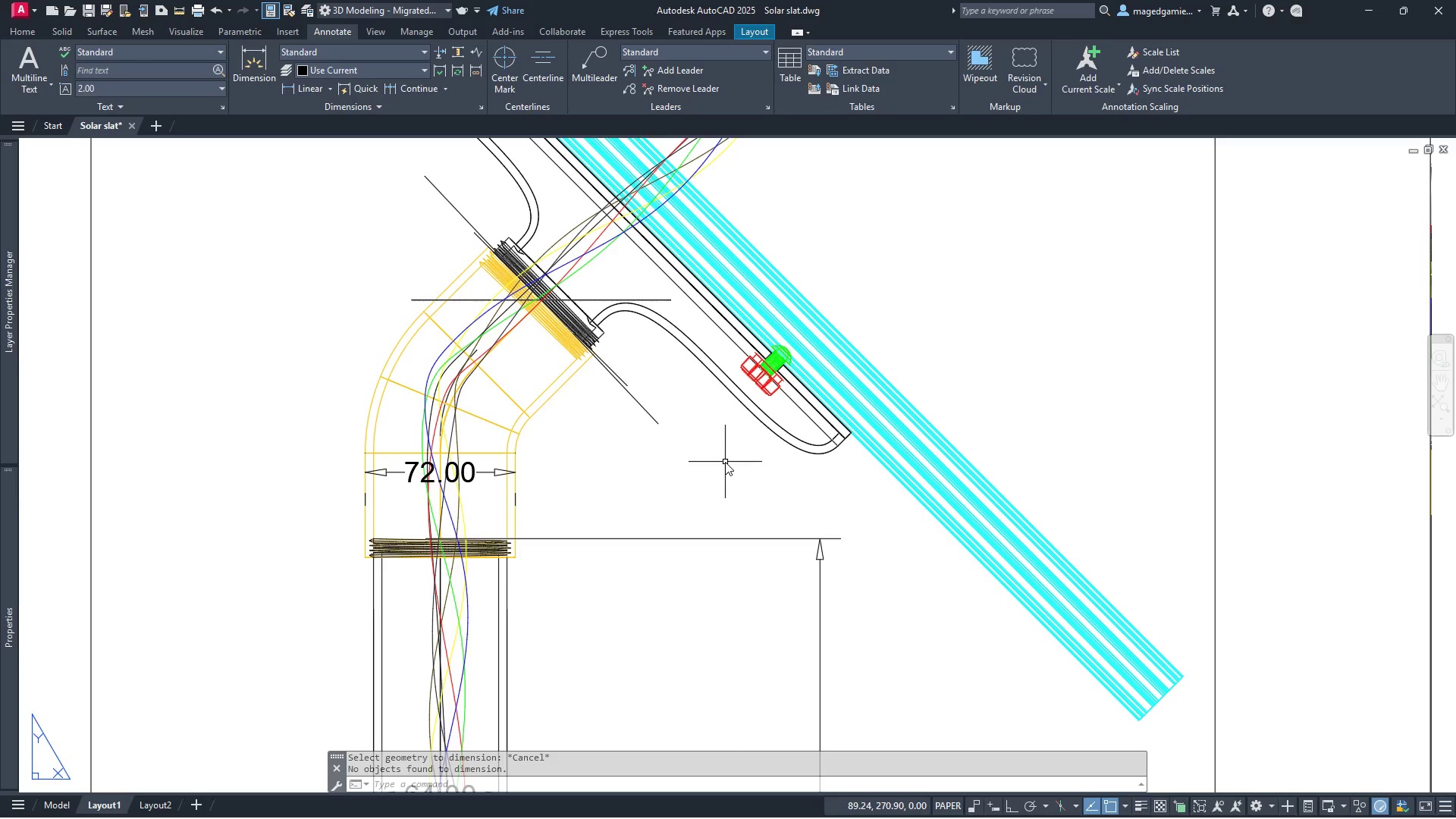 
right_click([725, 462])
 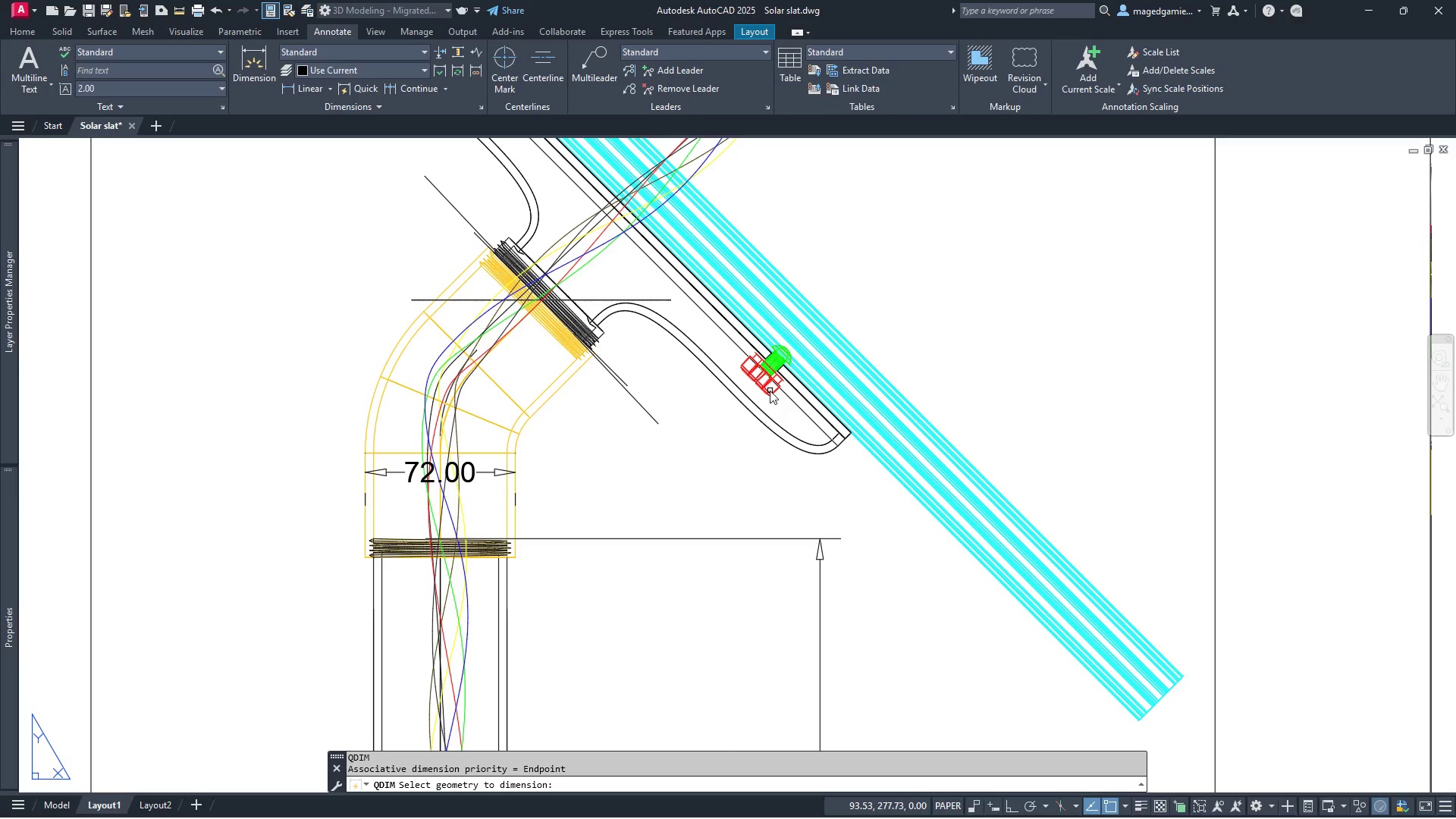 
left_click([770, 395])
 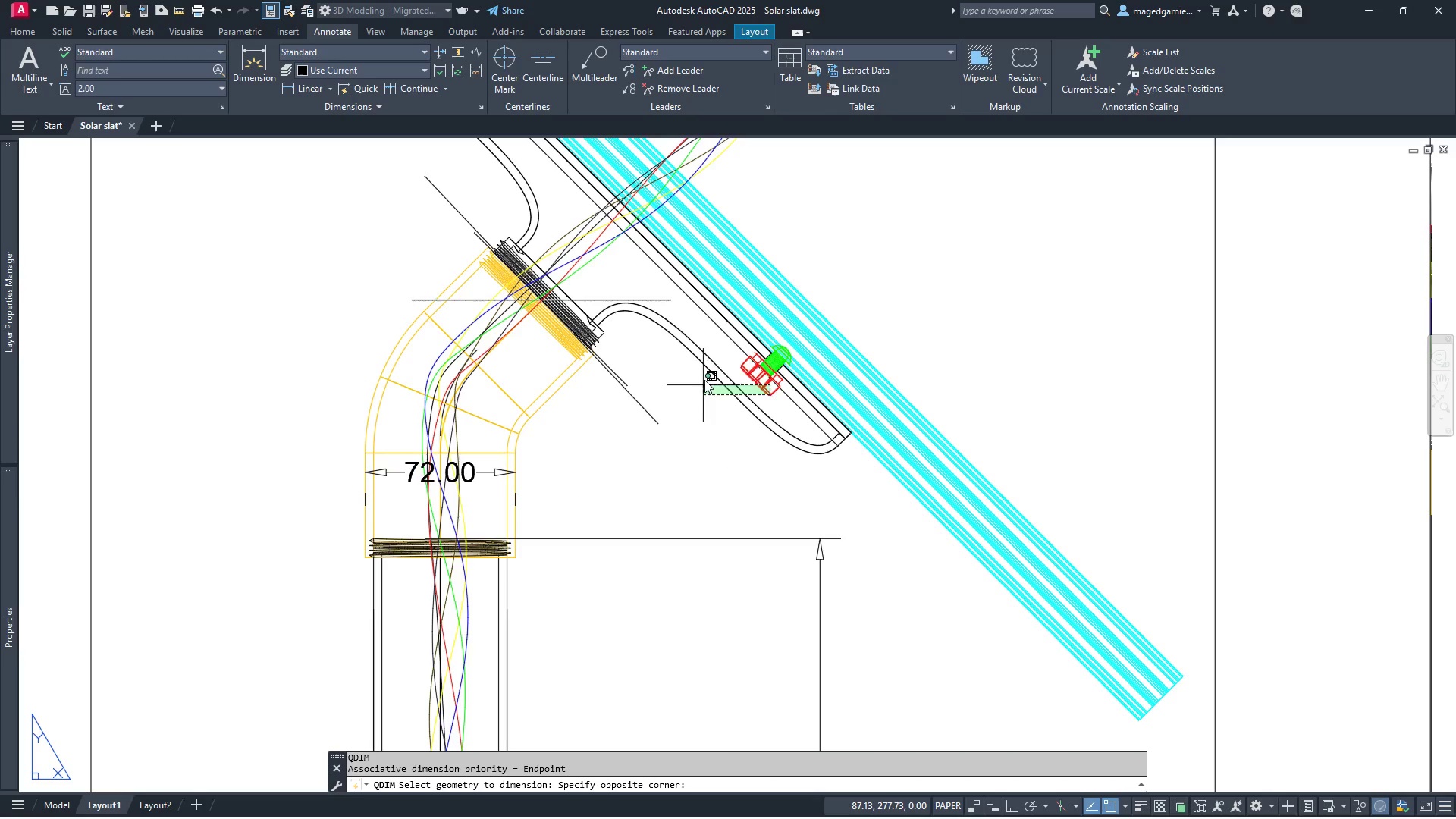 
left_click([708, 331])
 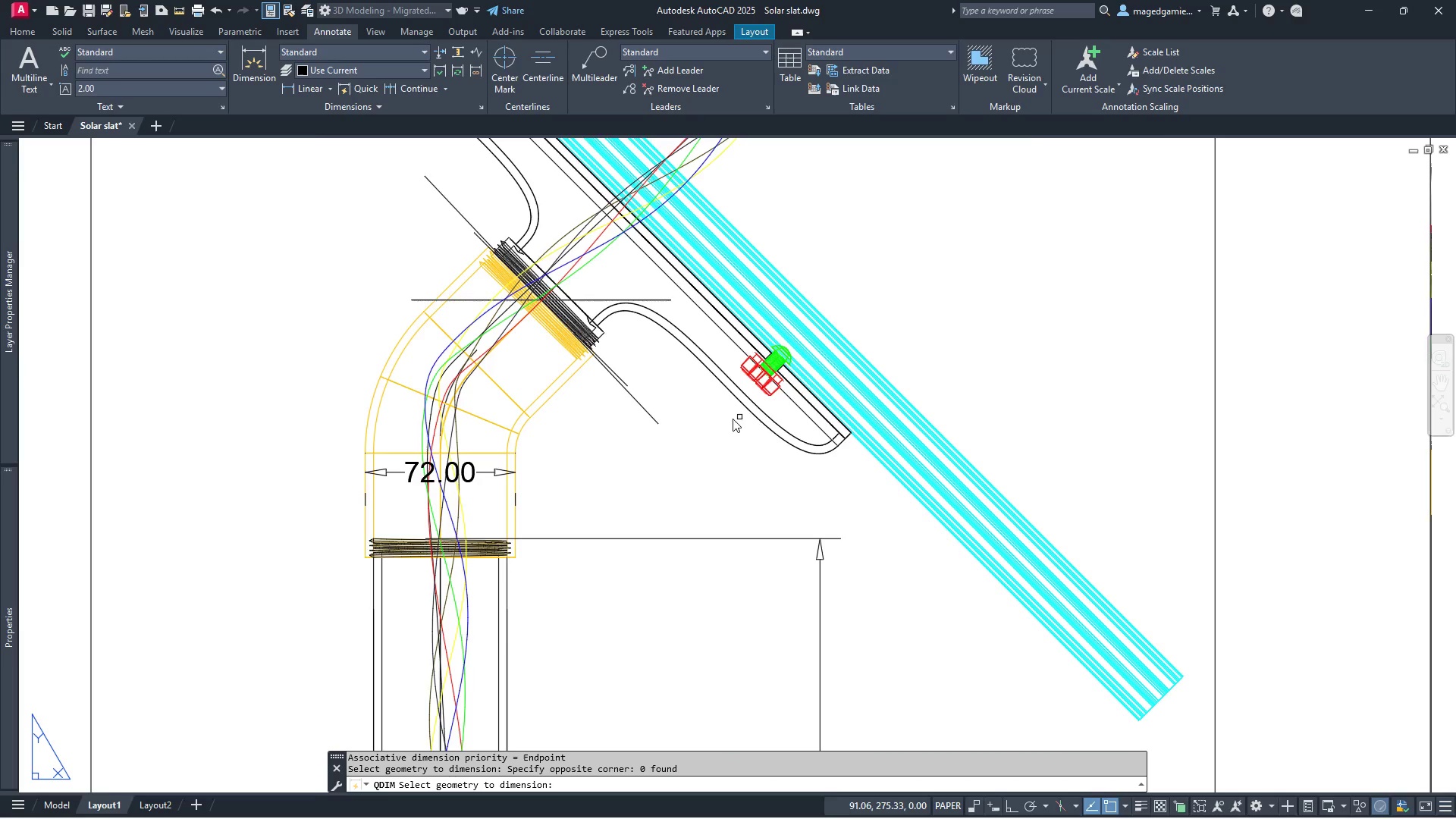 
scroll: coordinate [719, 429], scroll_direction: down, amount: 2.0
 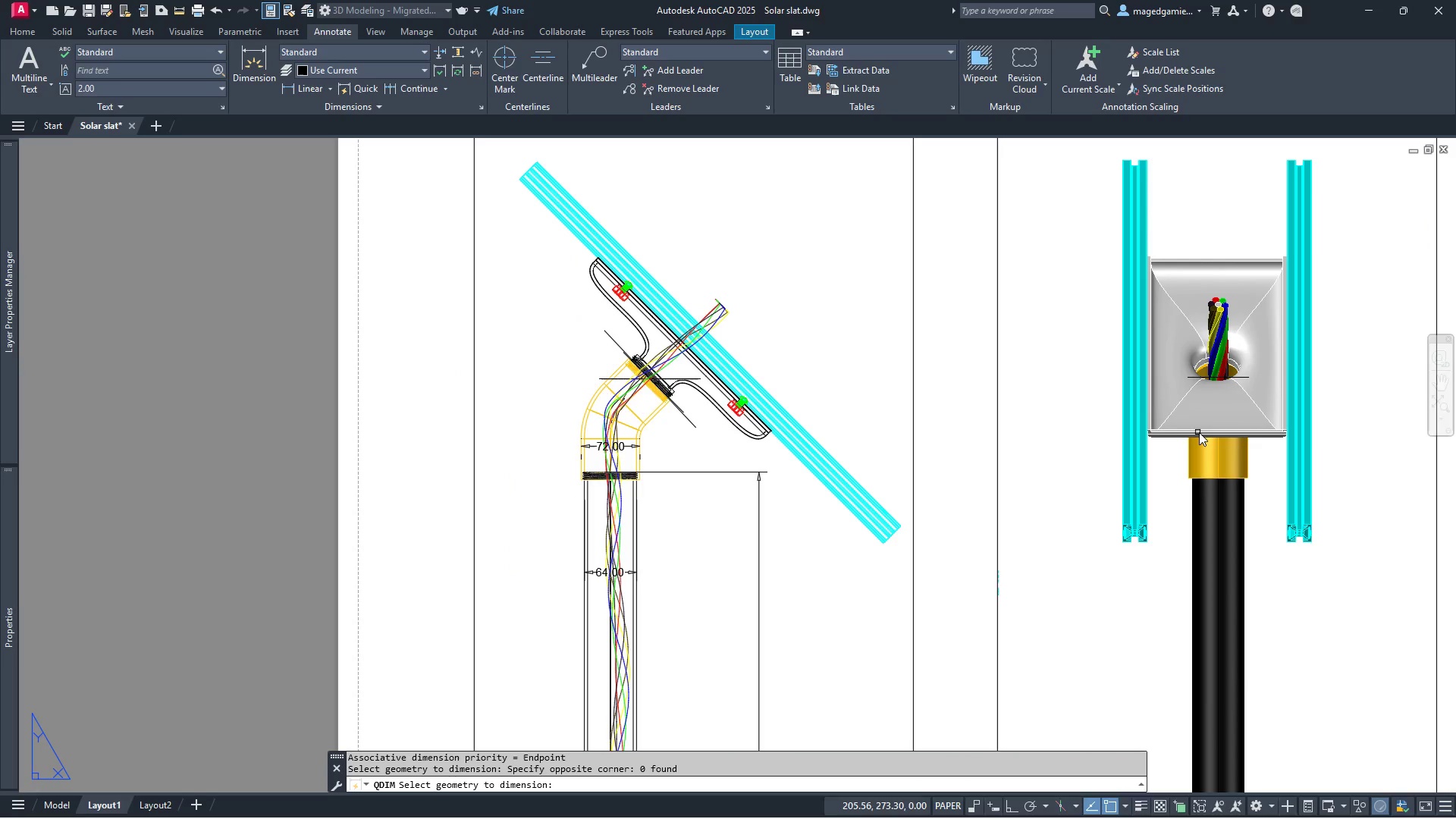 
left_click([1199, 432])
 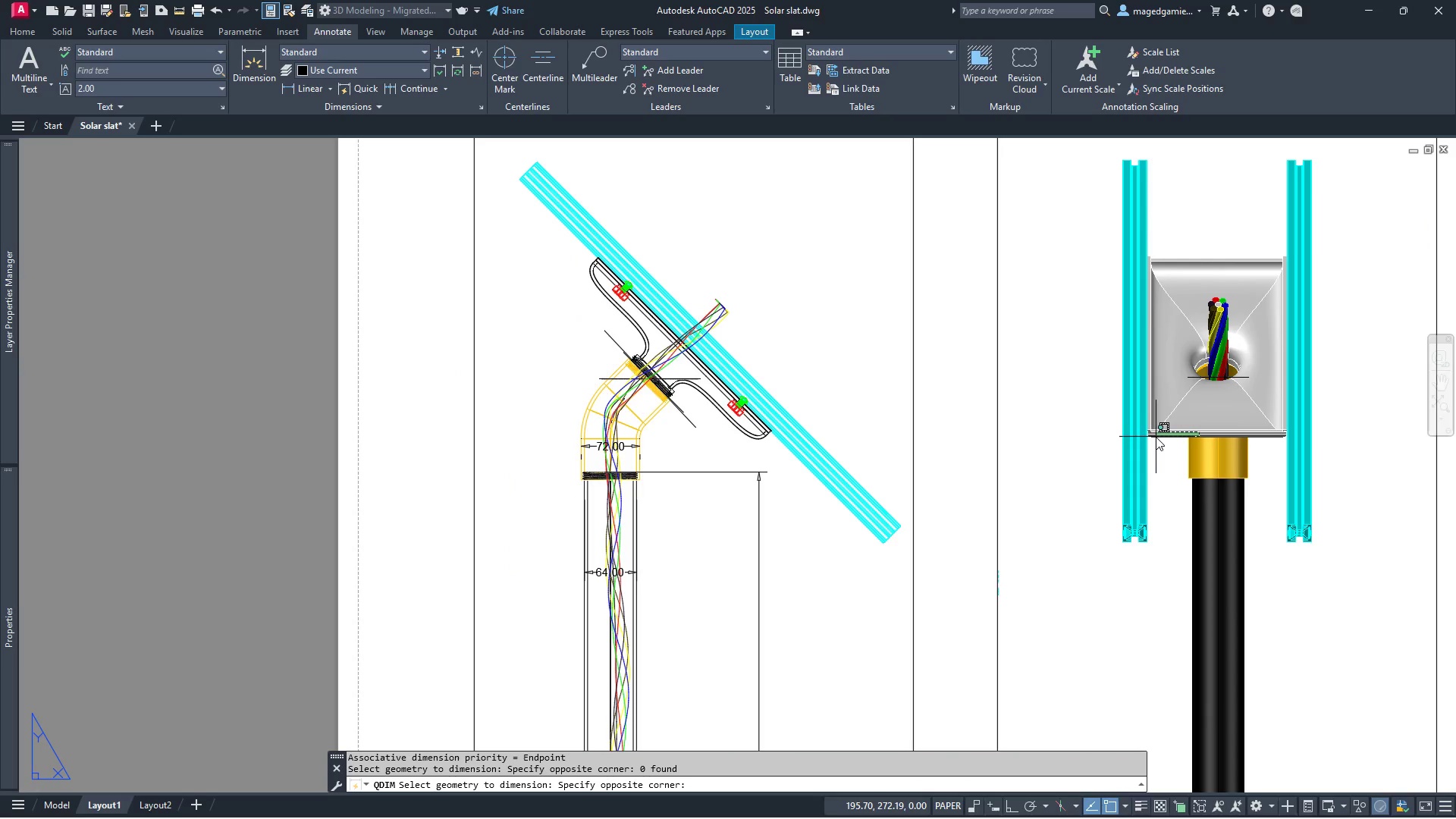 
left_click([1156, 437])
 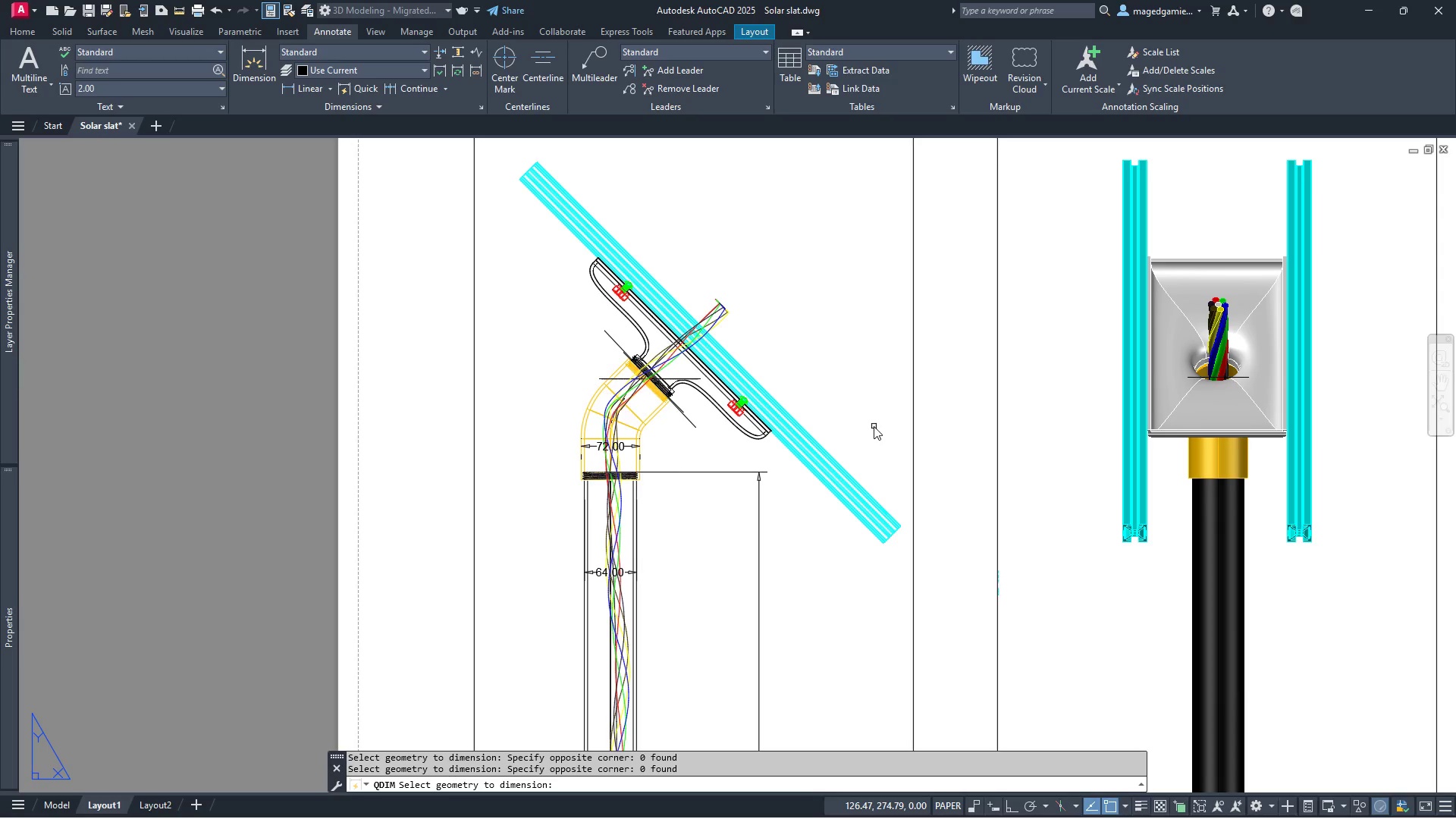 
double_click([874, 426])
 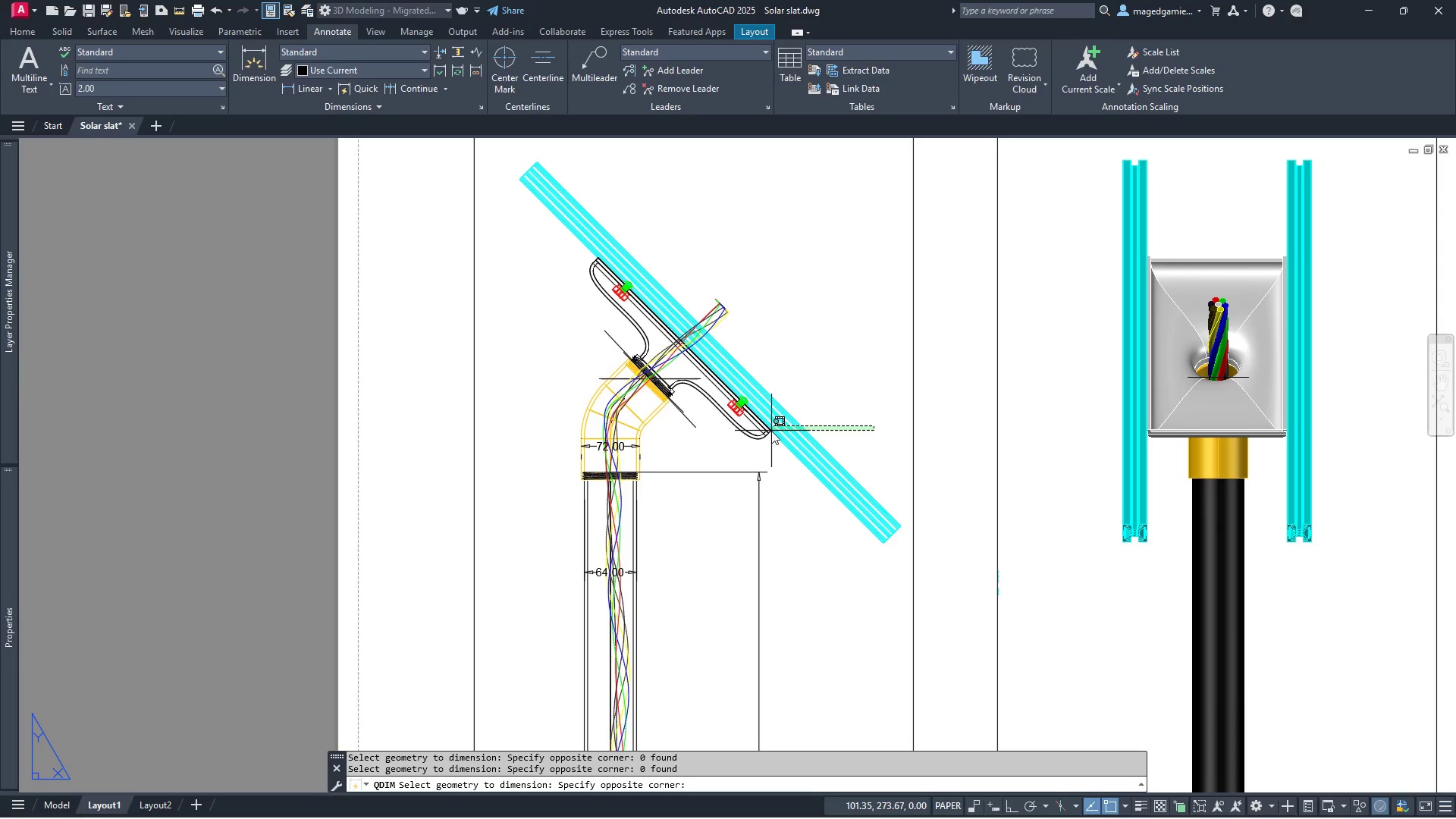 
key(Escape)
 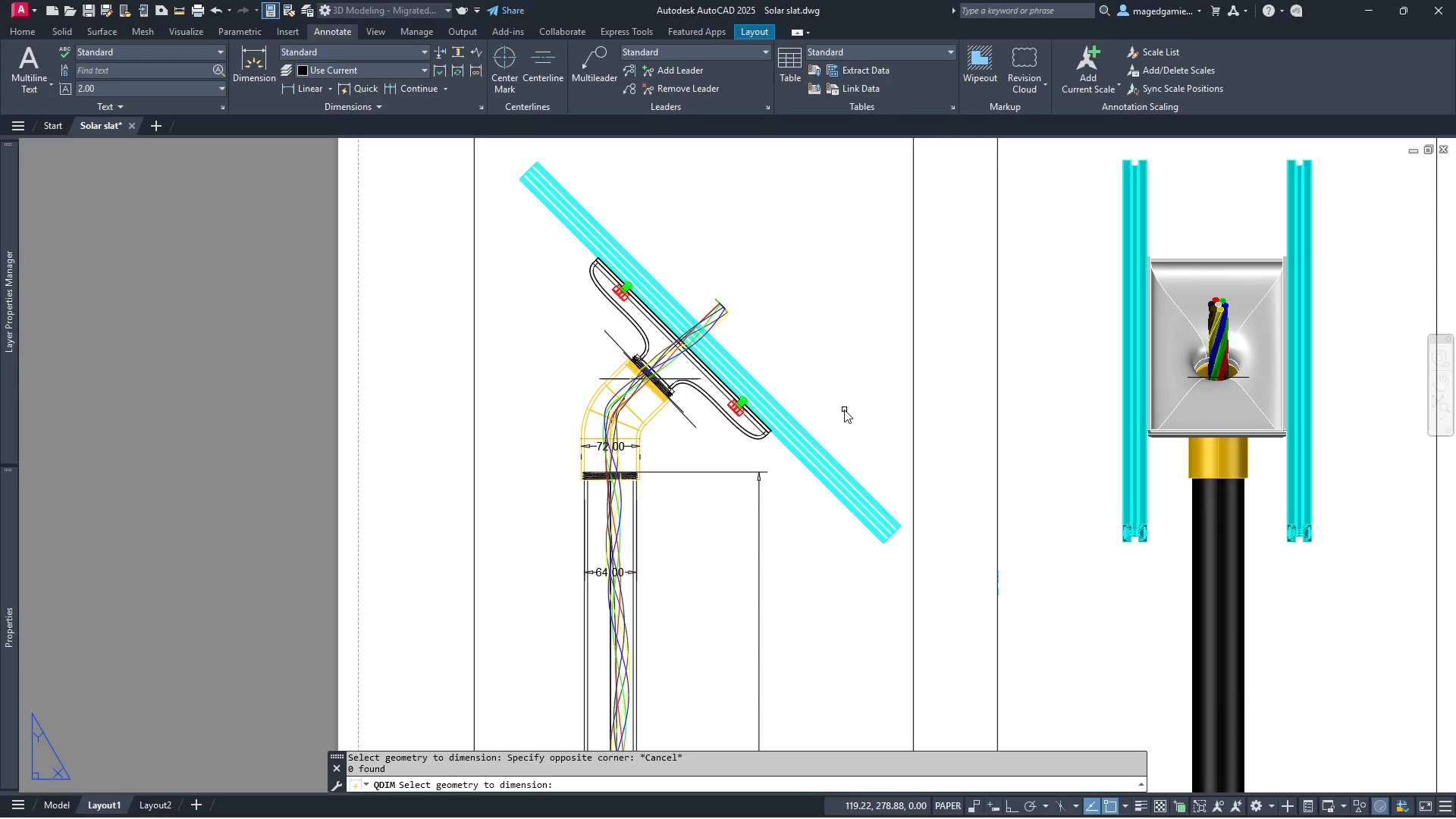 
scroll: coordinate [843, 425], scroll_direction: down, amount: 2.0
 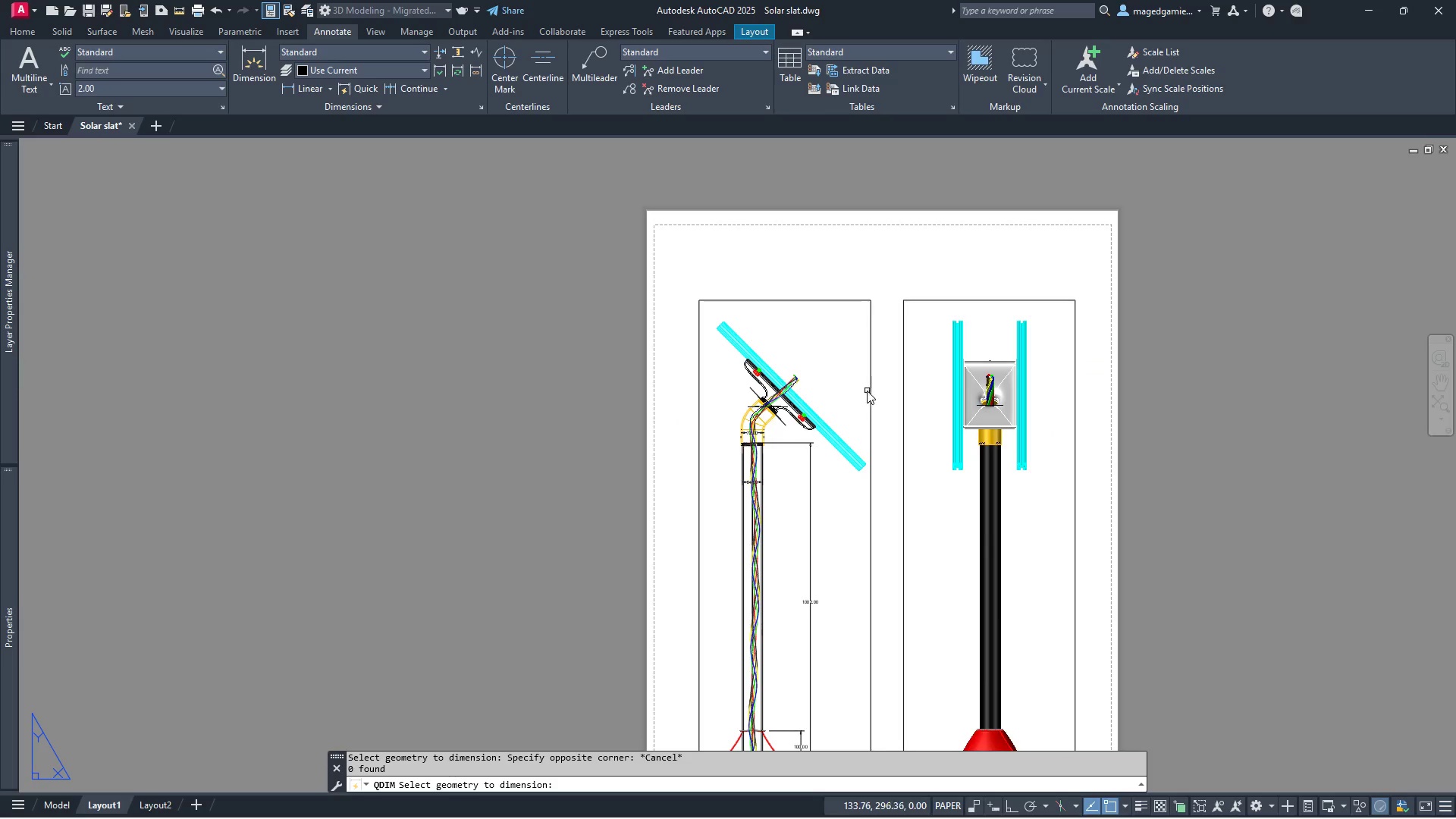 
scroll: coordinate [867, 389], scroll_direction: up, amount: 3.0
 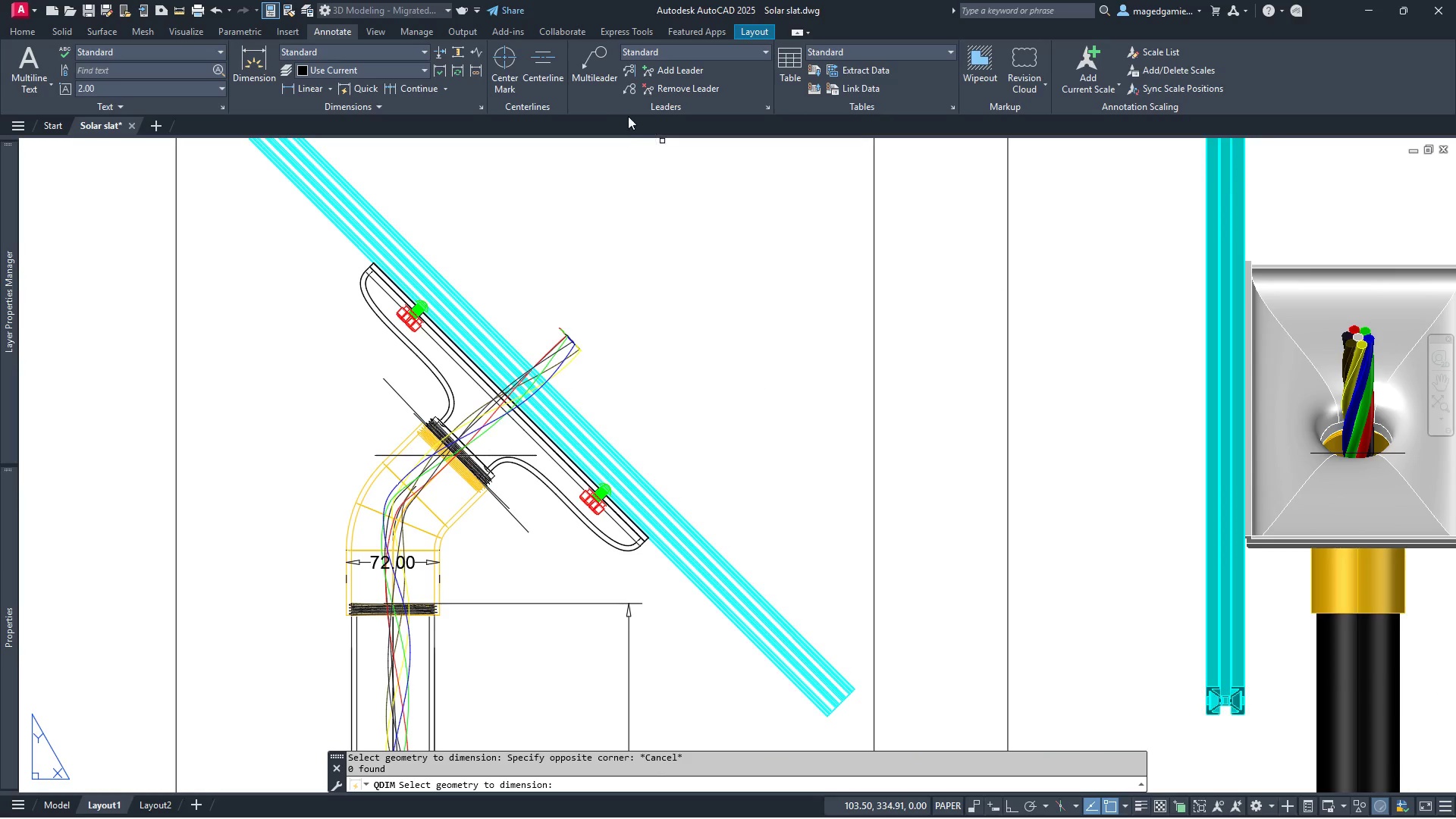 
mouse_move([494, 67])
 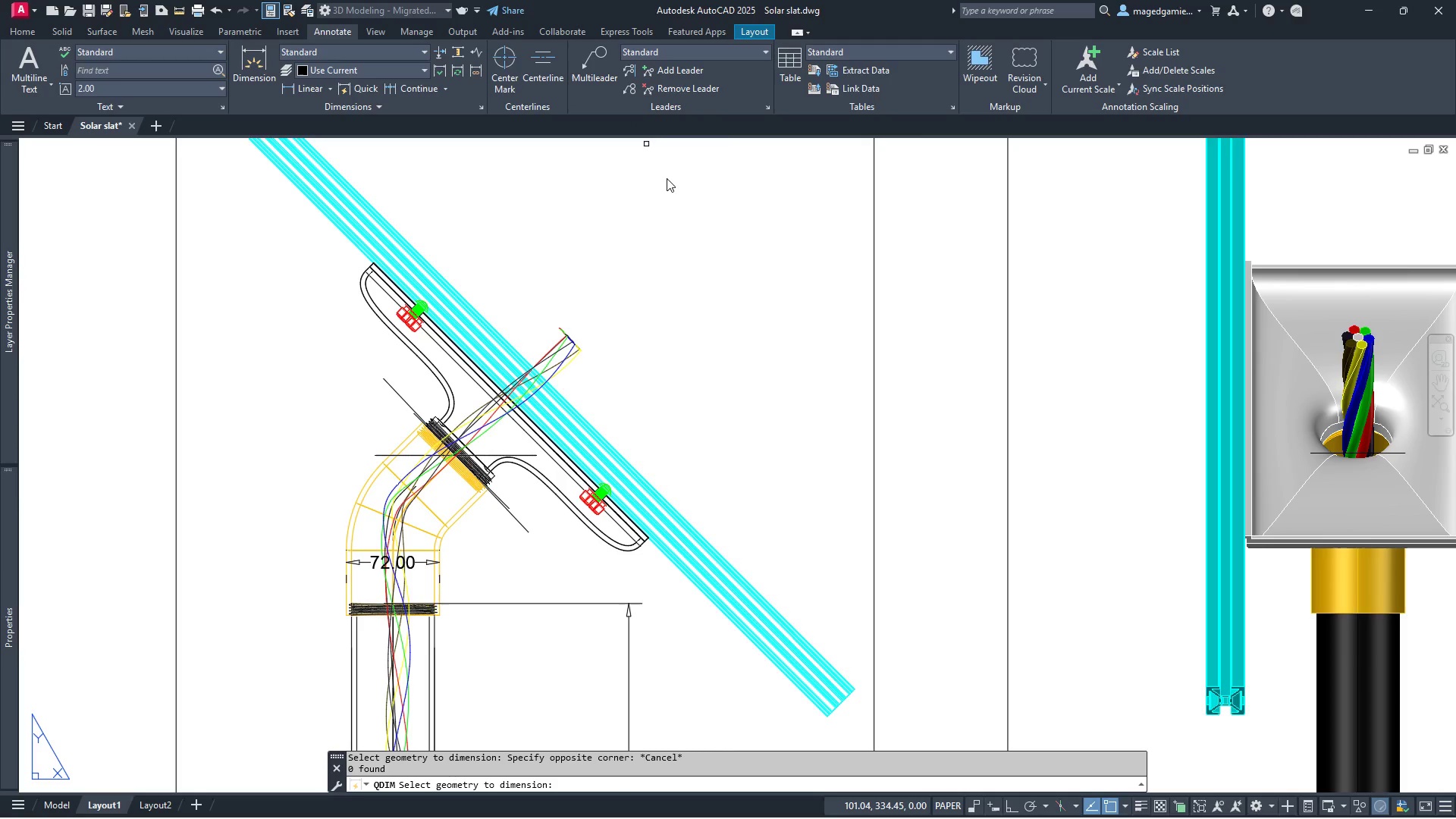 
wait(18.63)
 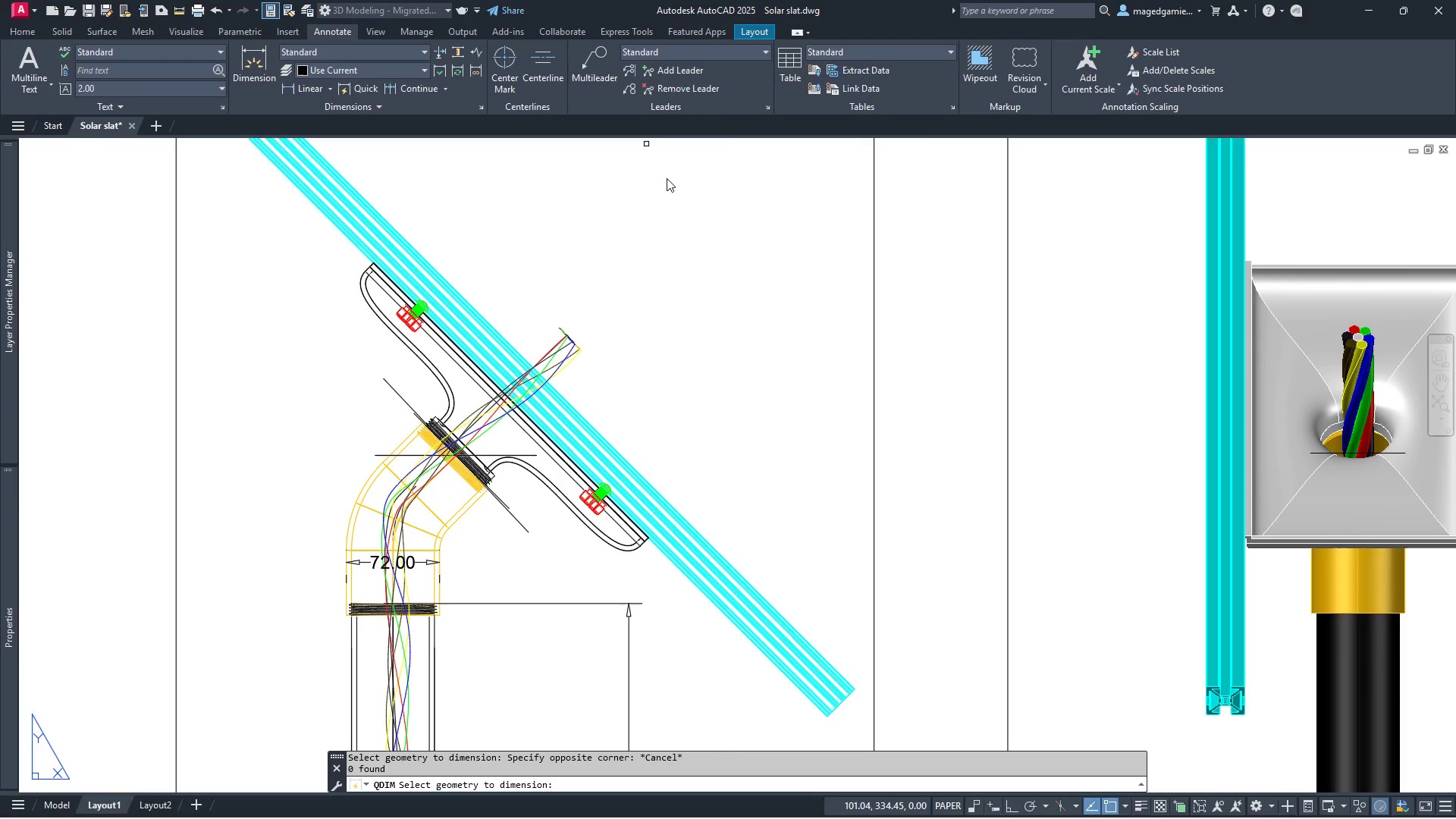 
mouse_move([764, 69])
 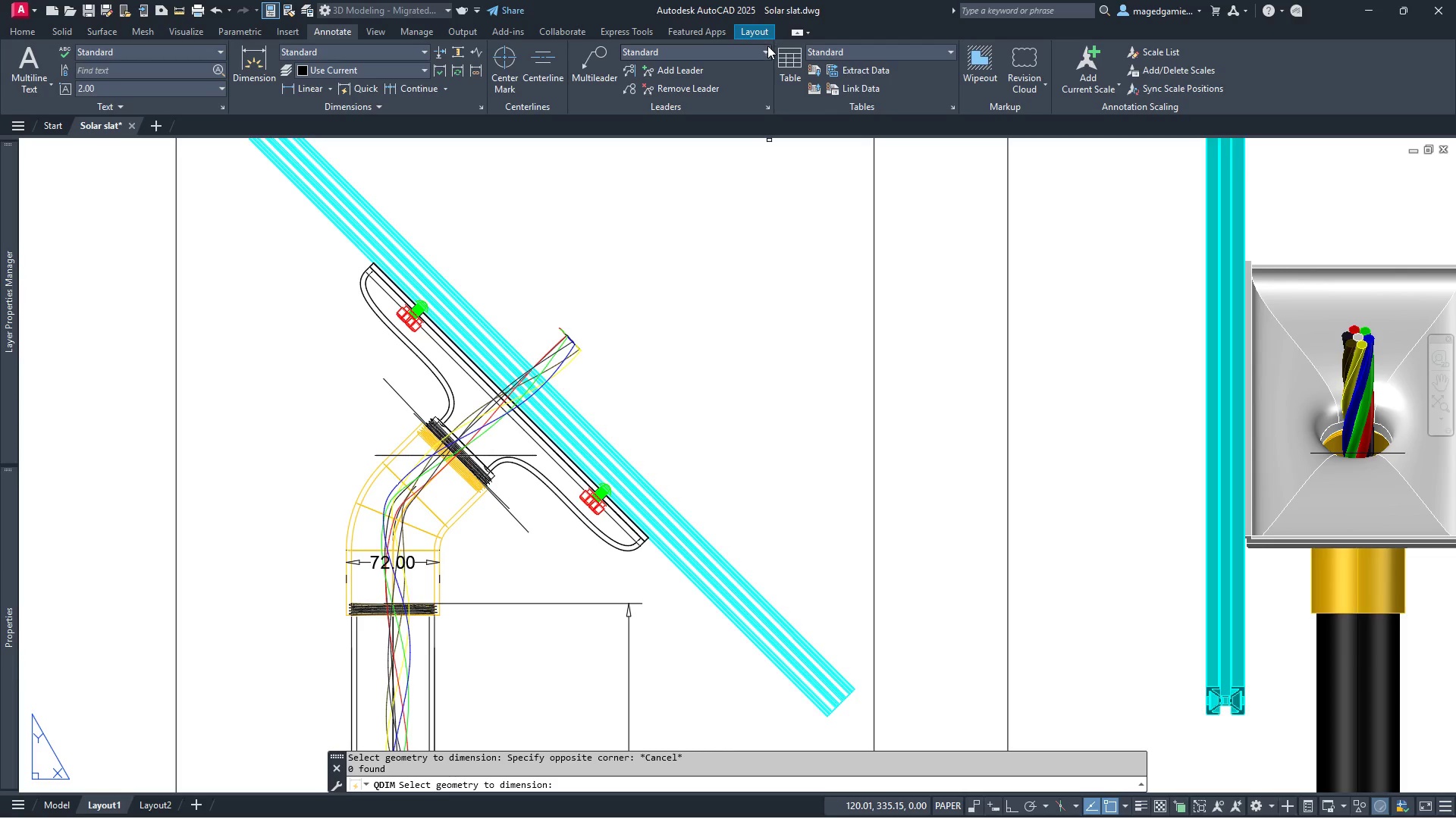 
left_click([767, 50])
 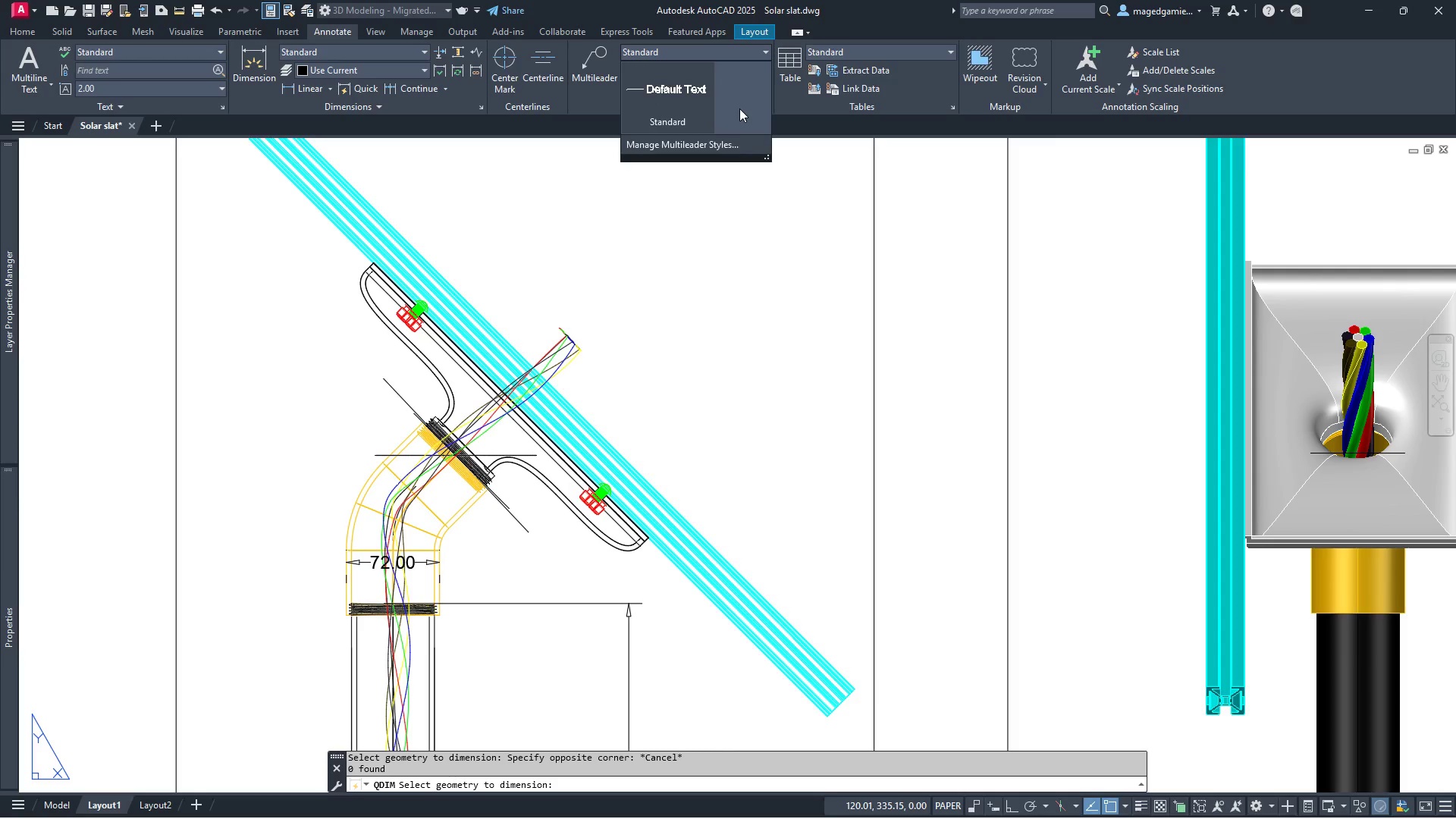 
left_click([587, 107])
 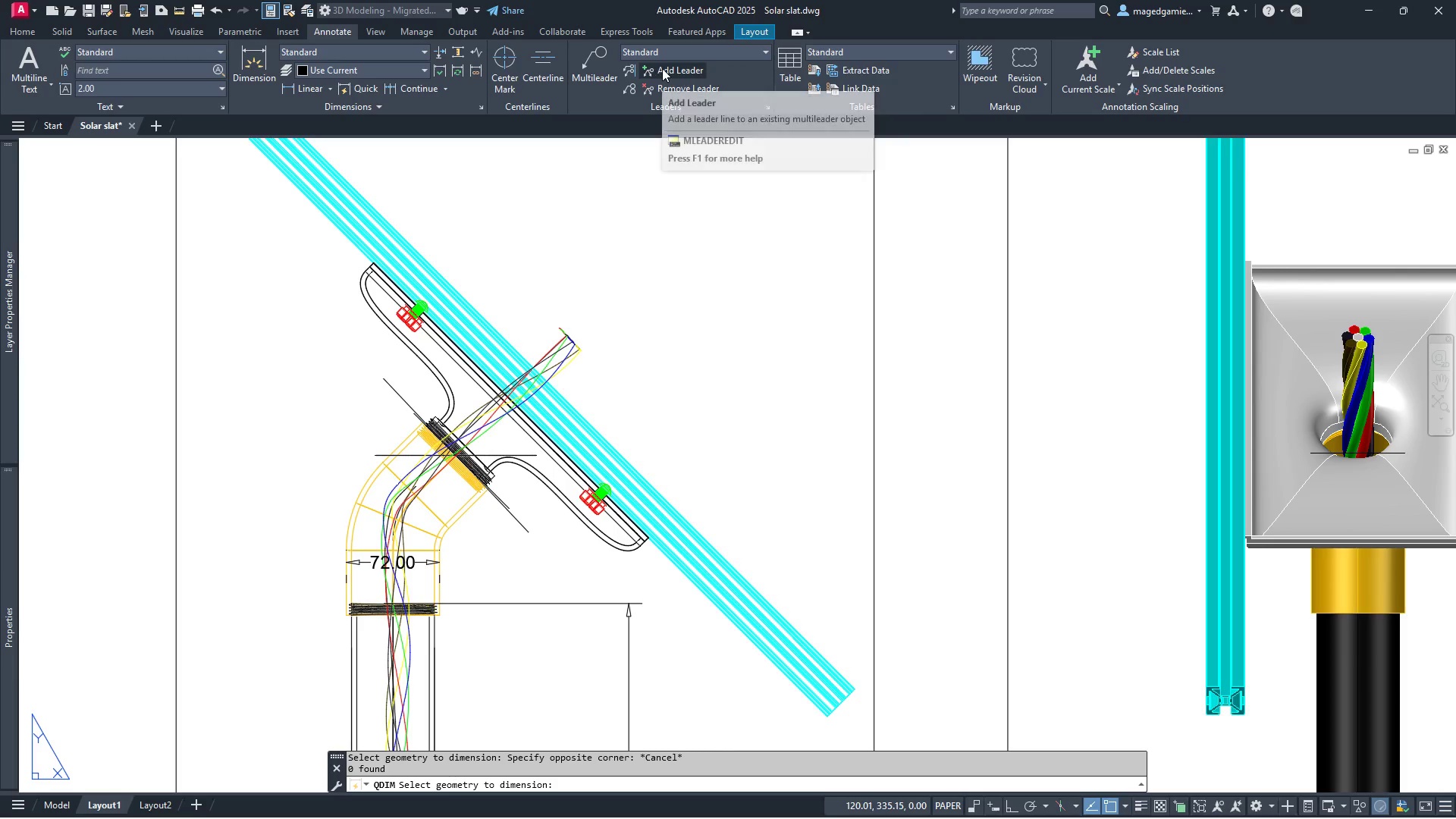 
left_click([662, 68])
 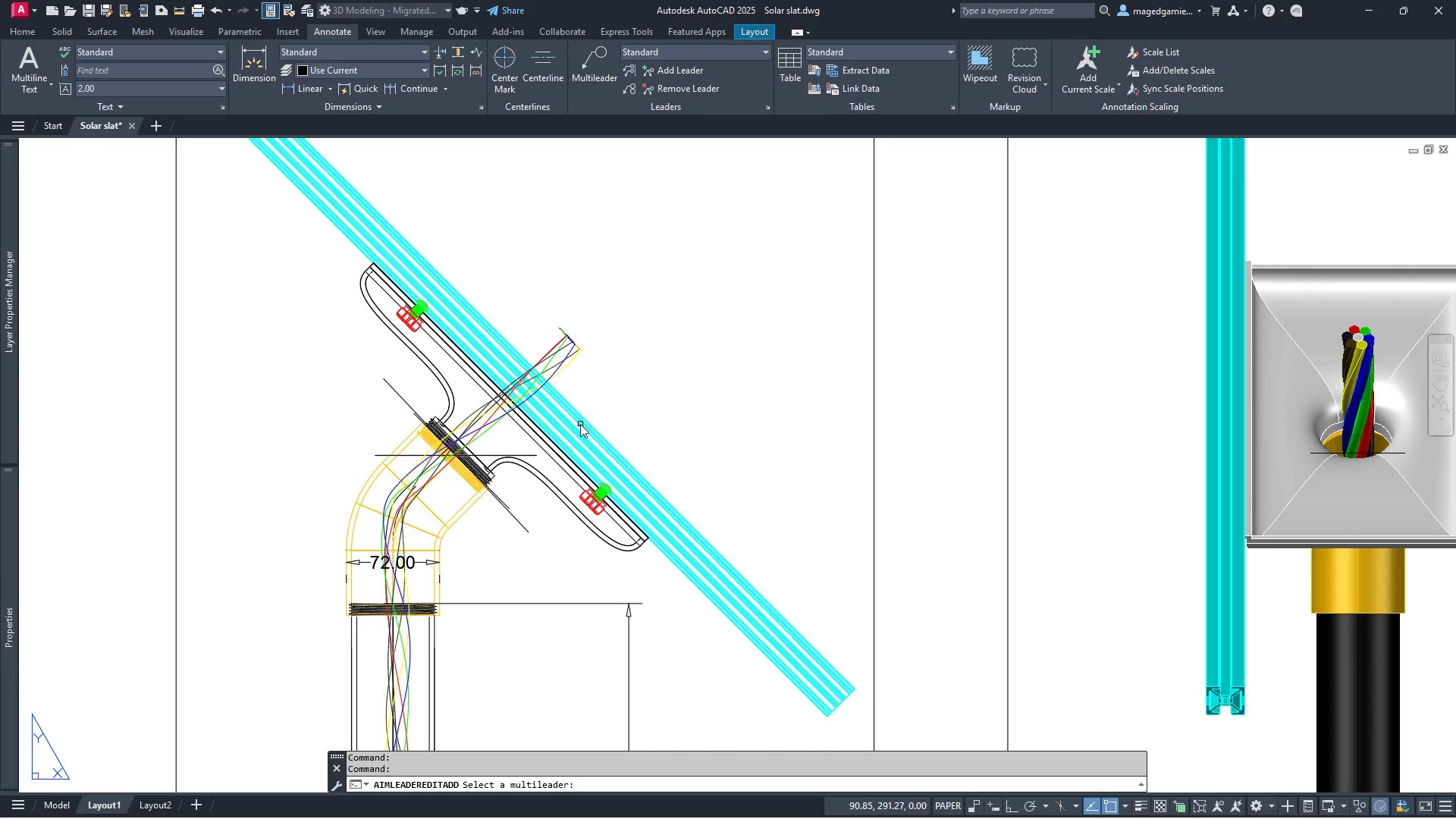 
left_click([587, 425])
 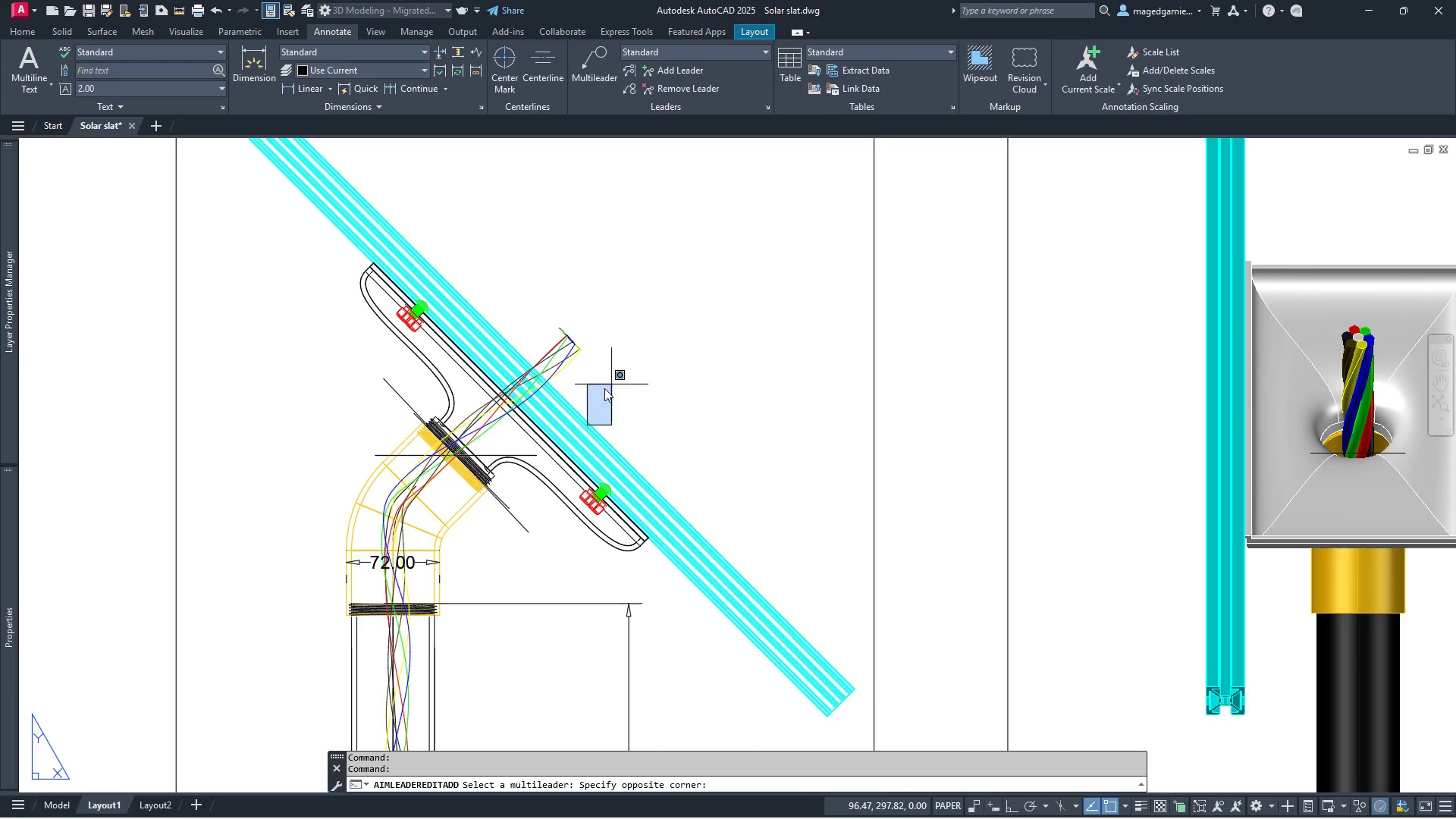 
left_click([562, 391])
 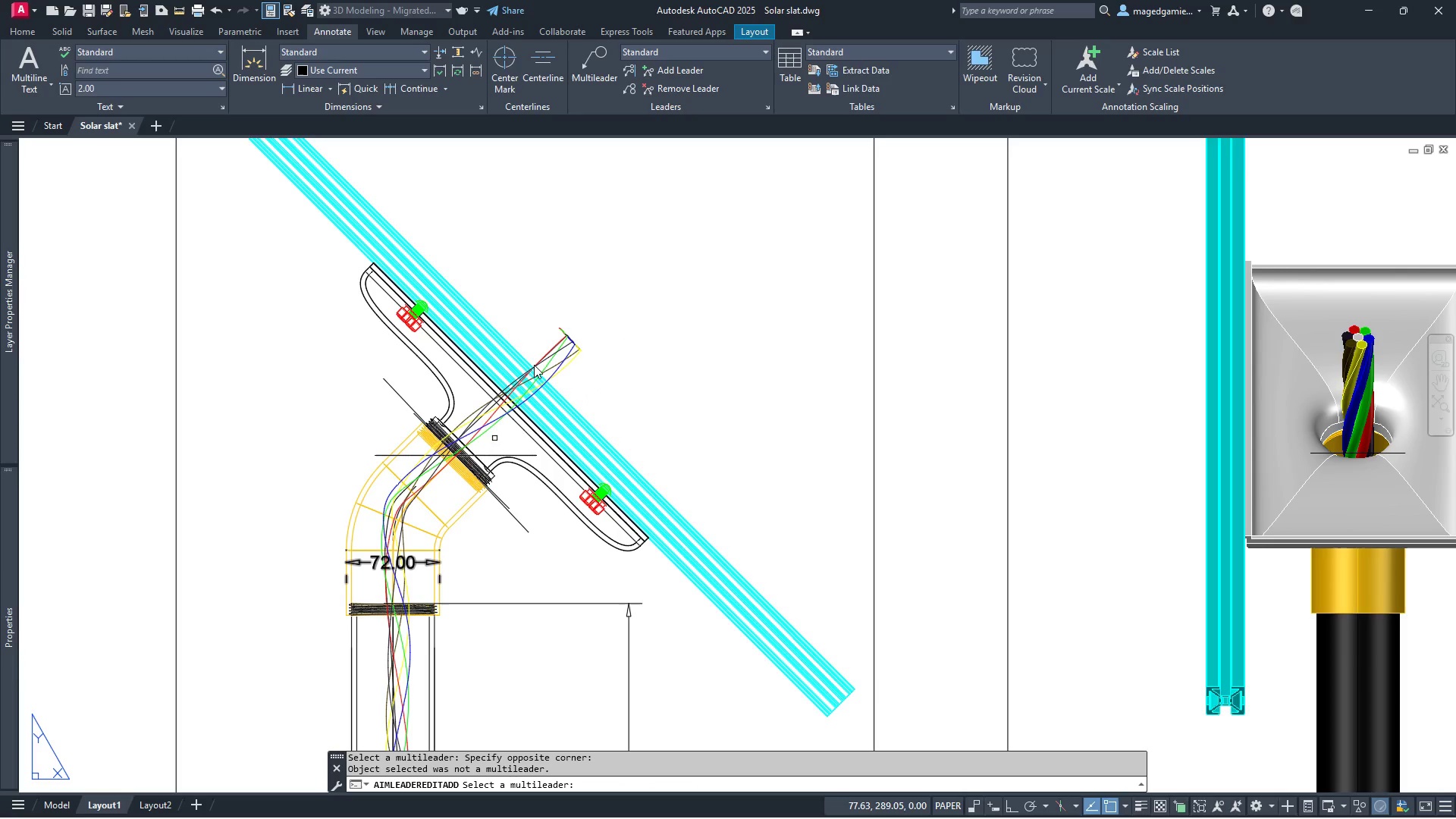 
left_click([594, 66])
 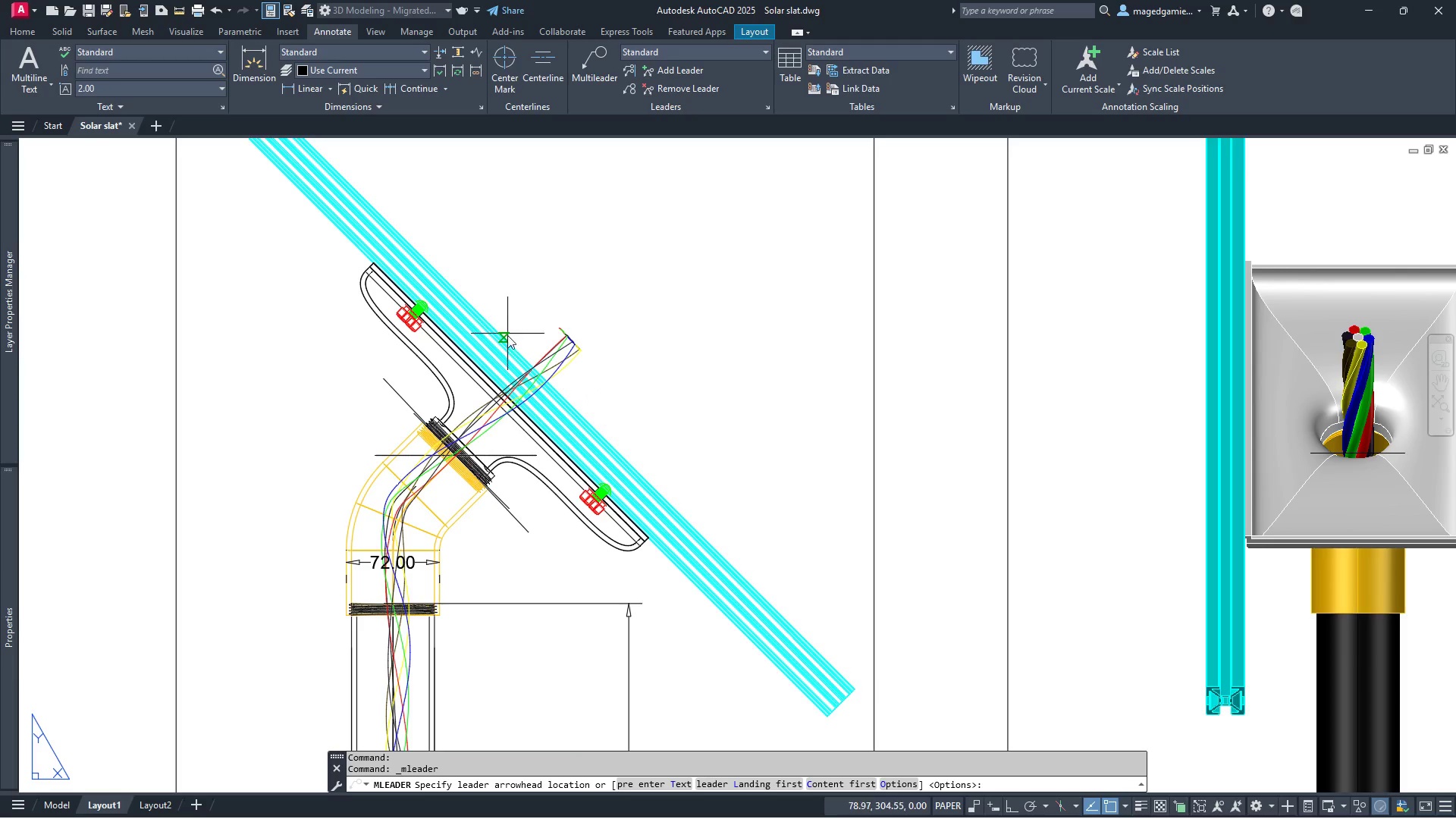 
left_click([507, 335])
 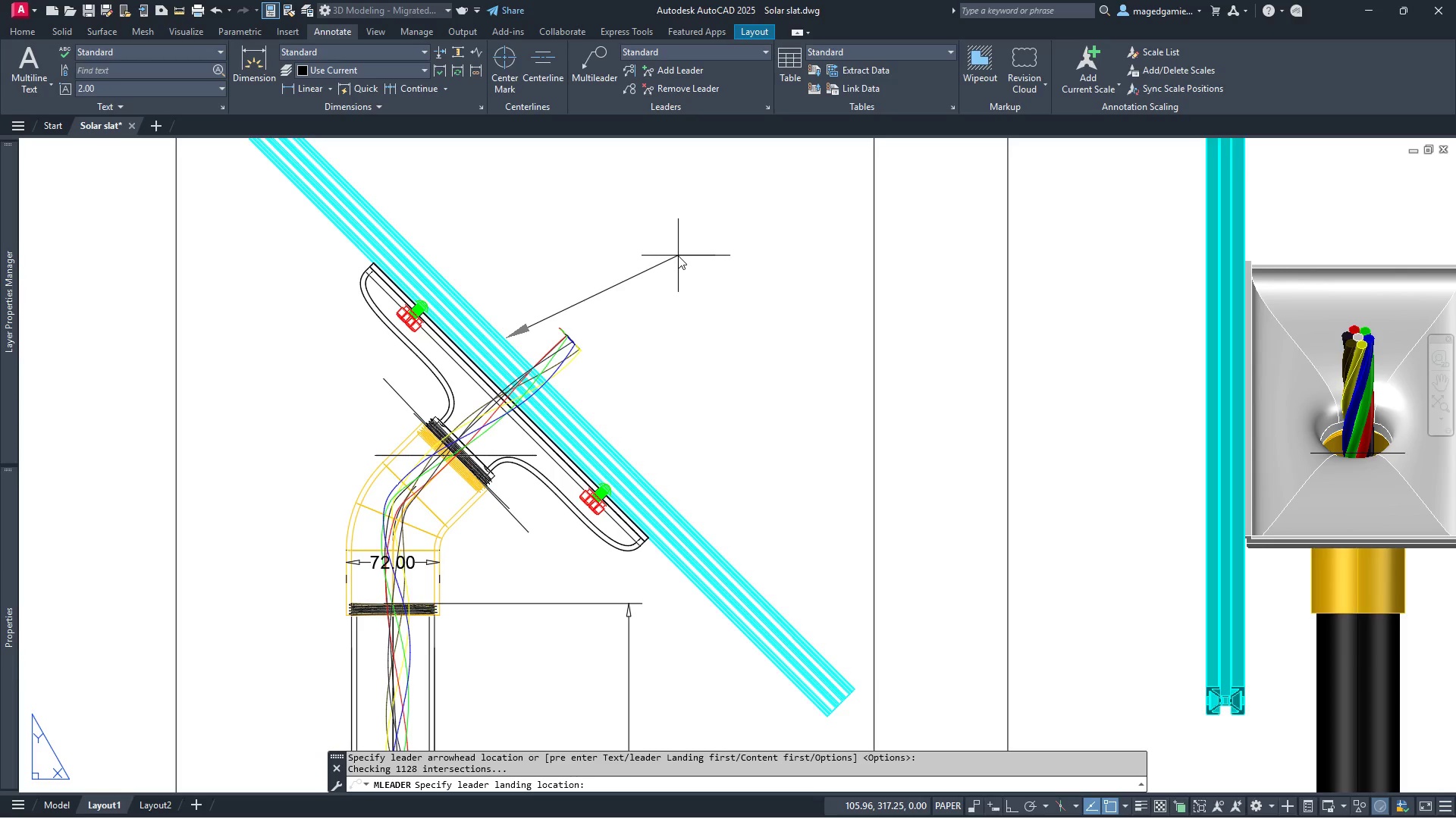 
left_click([673, 254])
 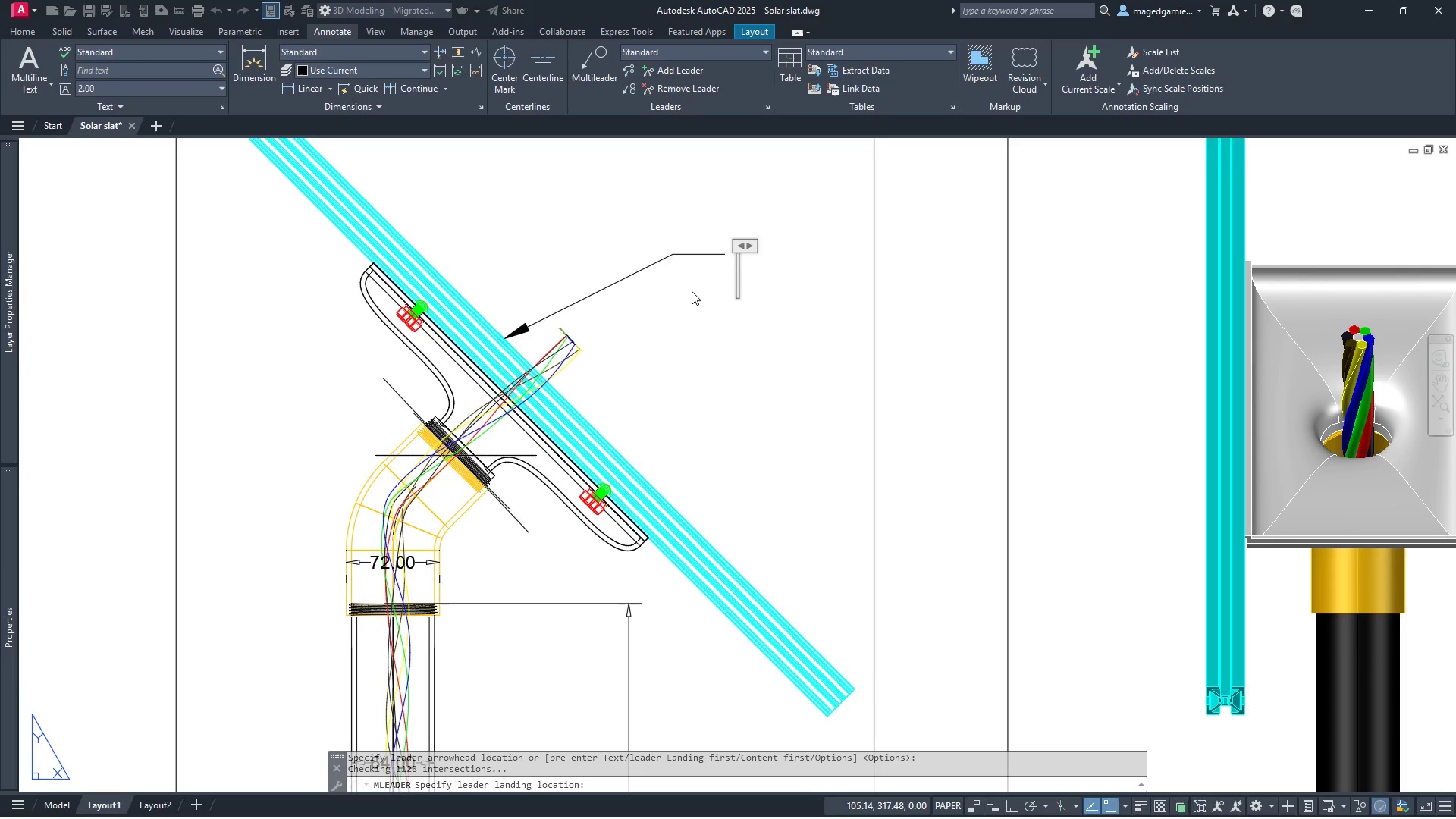 
key(Escape)
 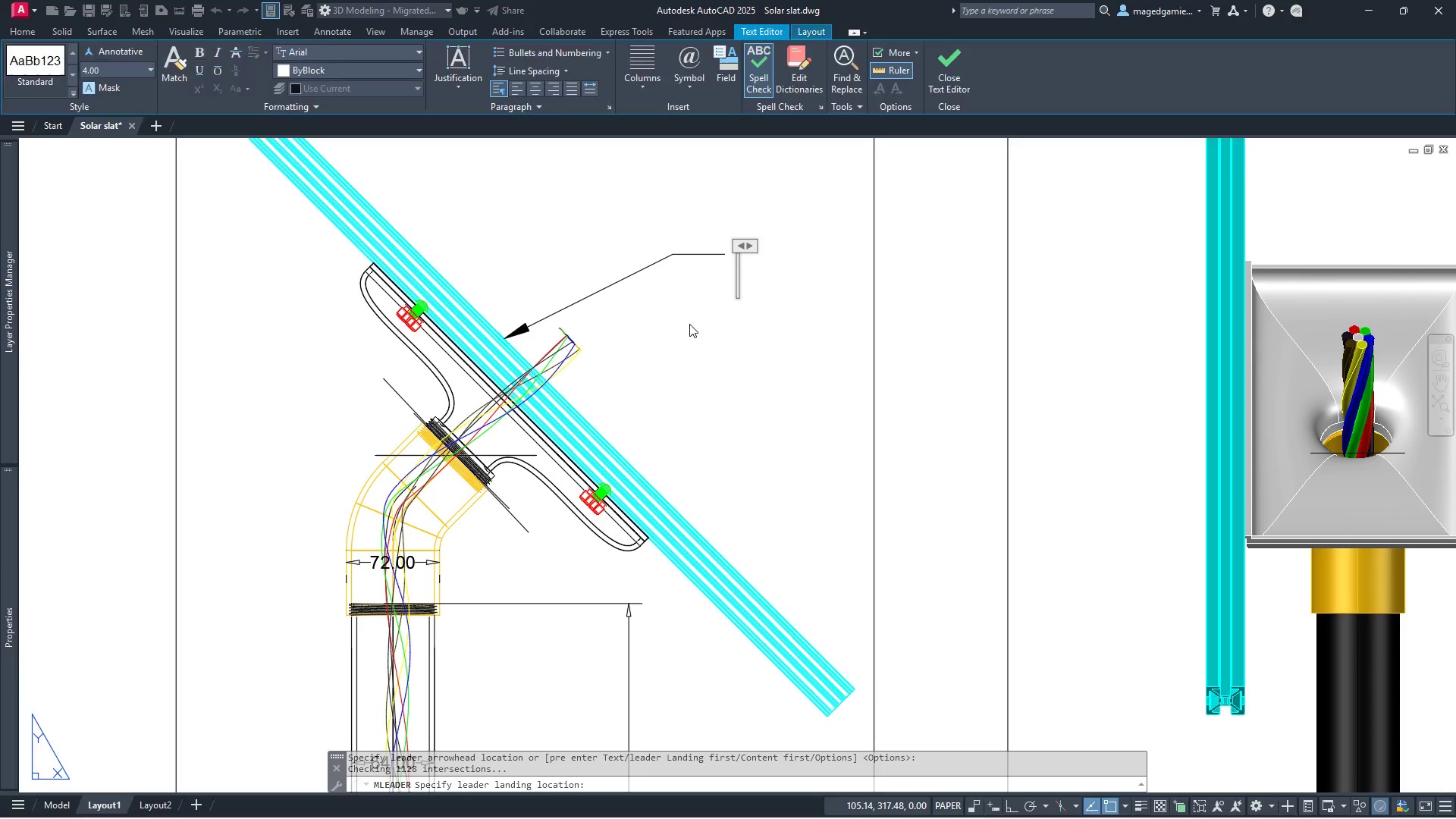 
key(Escape)
 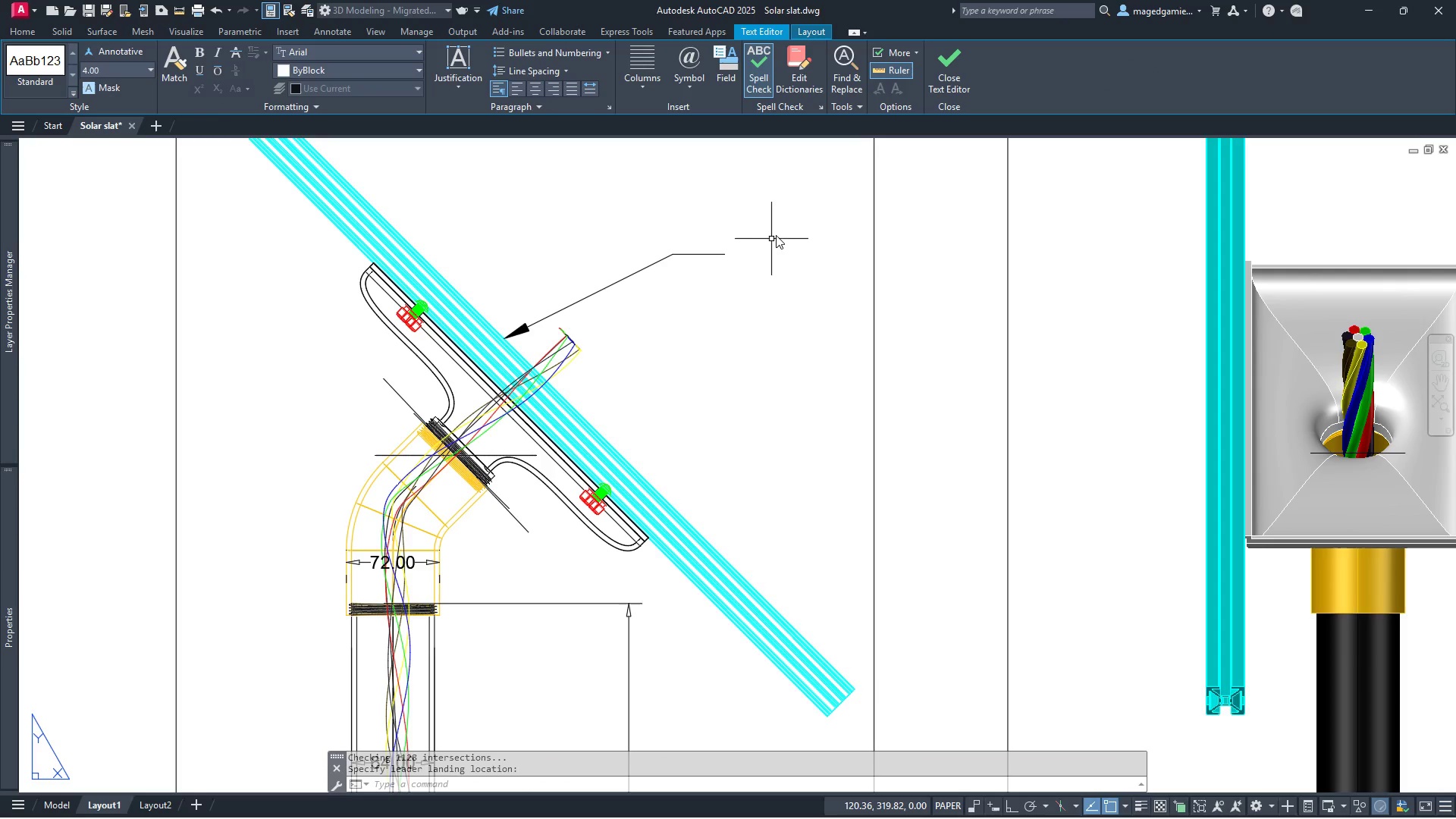 
mouse_move([771, 216])
 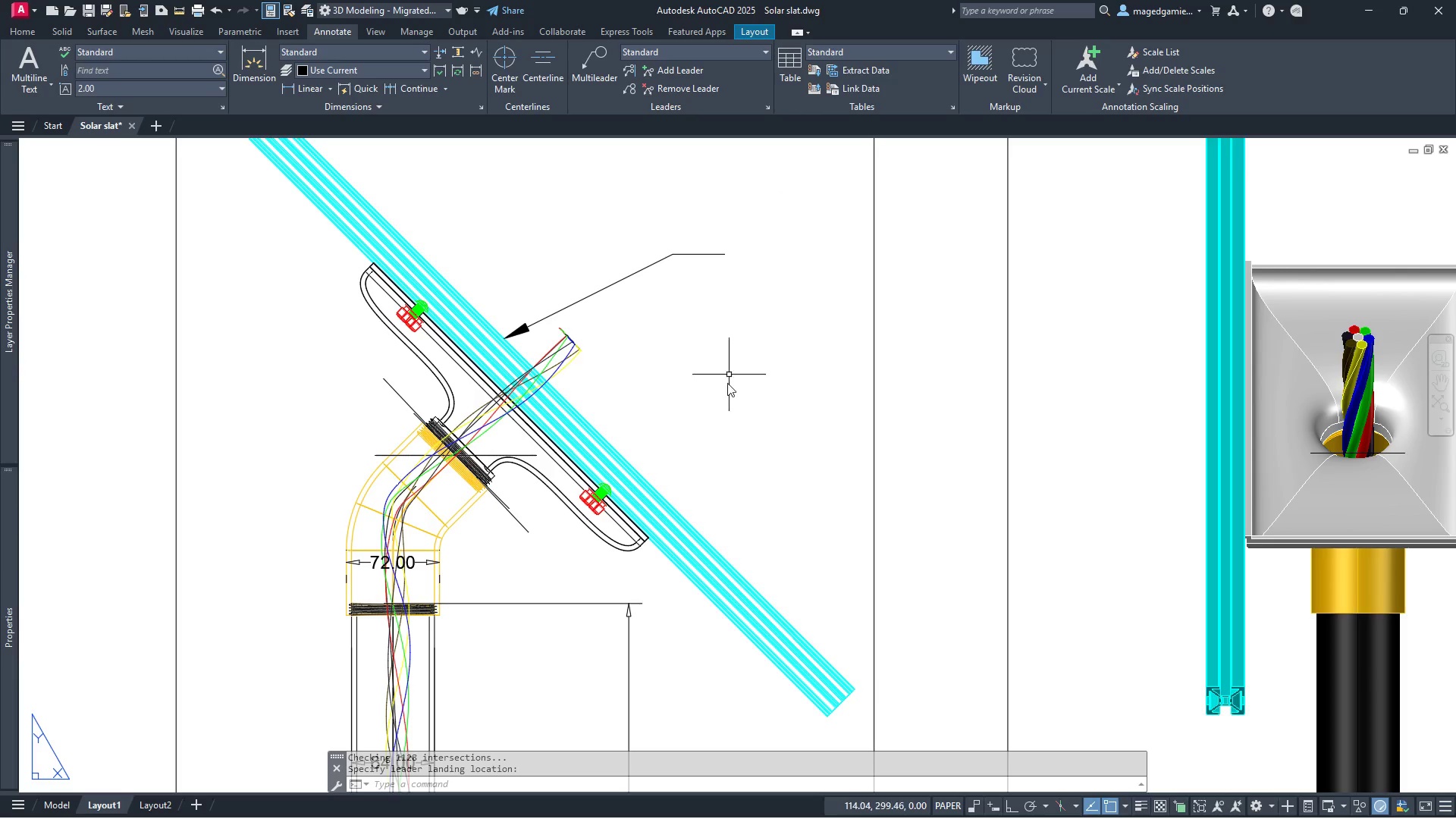 
scroll: coordinate [696, 450], scroll_direction: up, amount: 1.0
 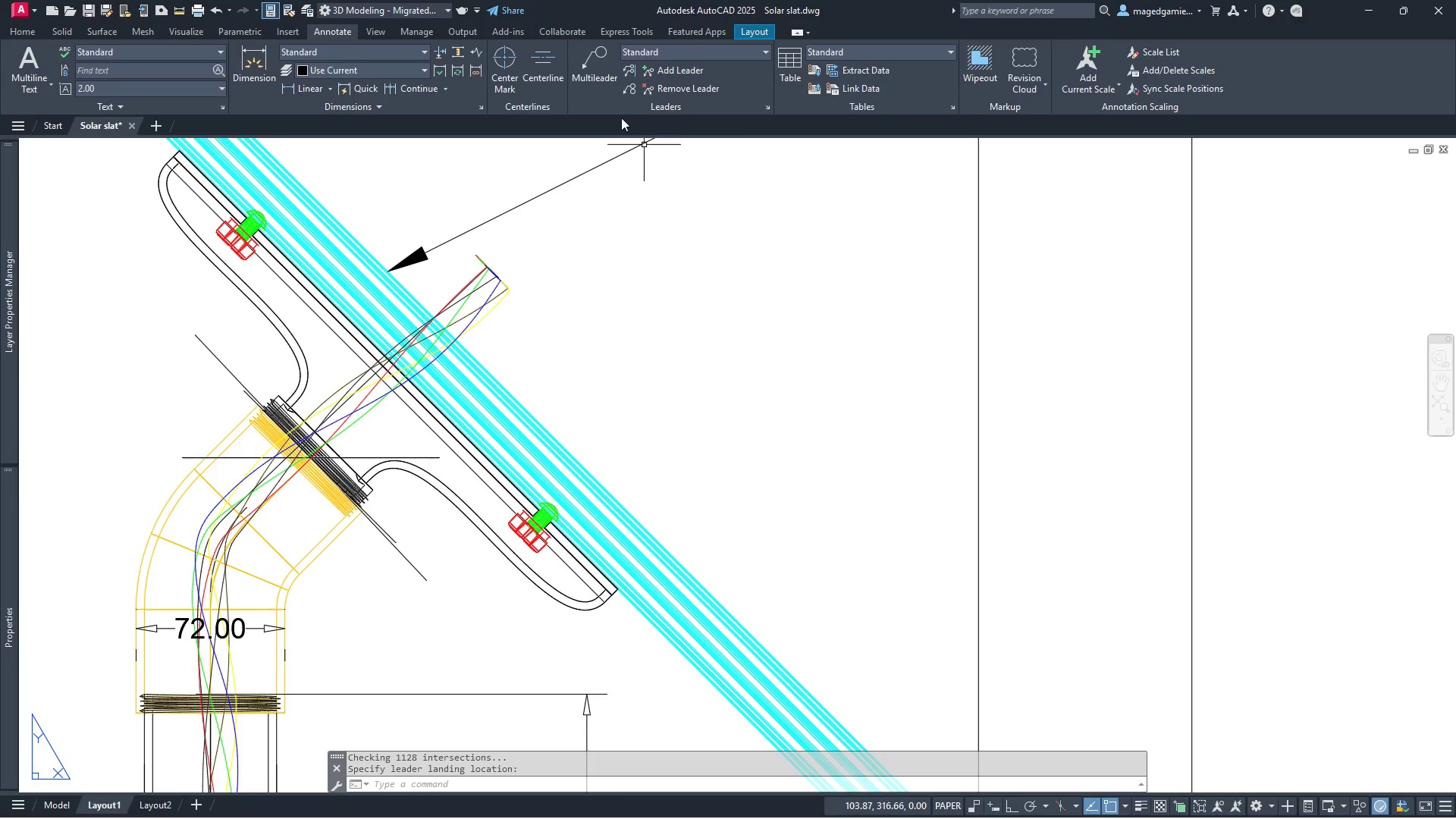 
left_click([585, 67])
 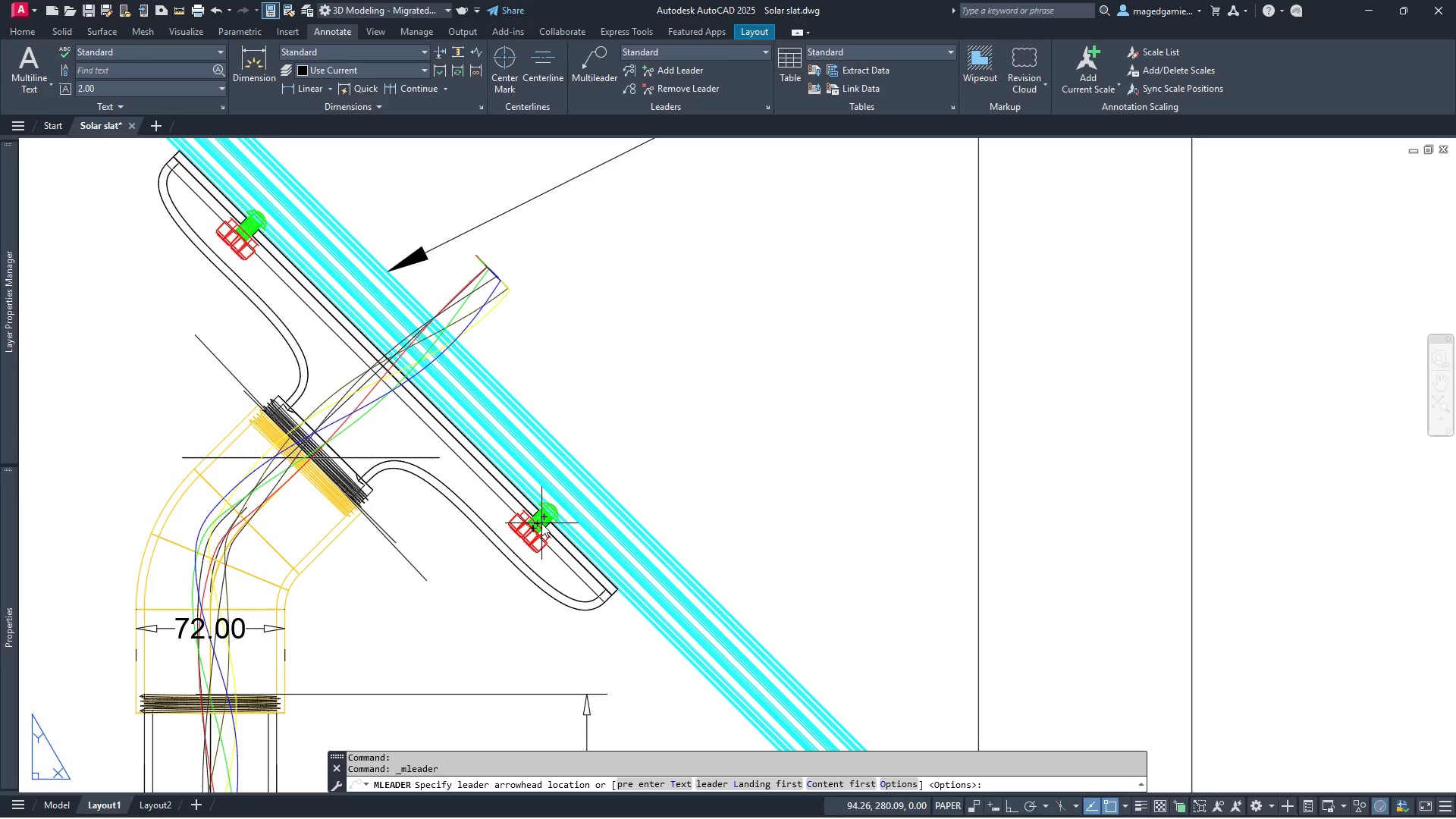 
left_click([541, 523])
 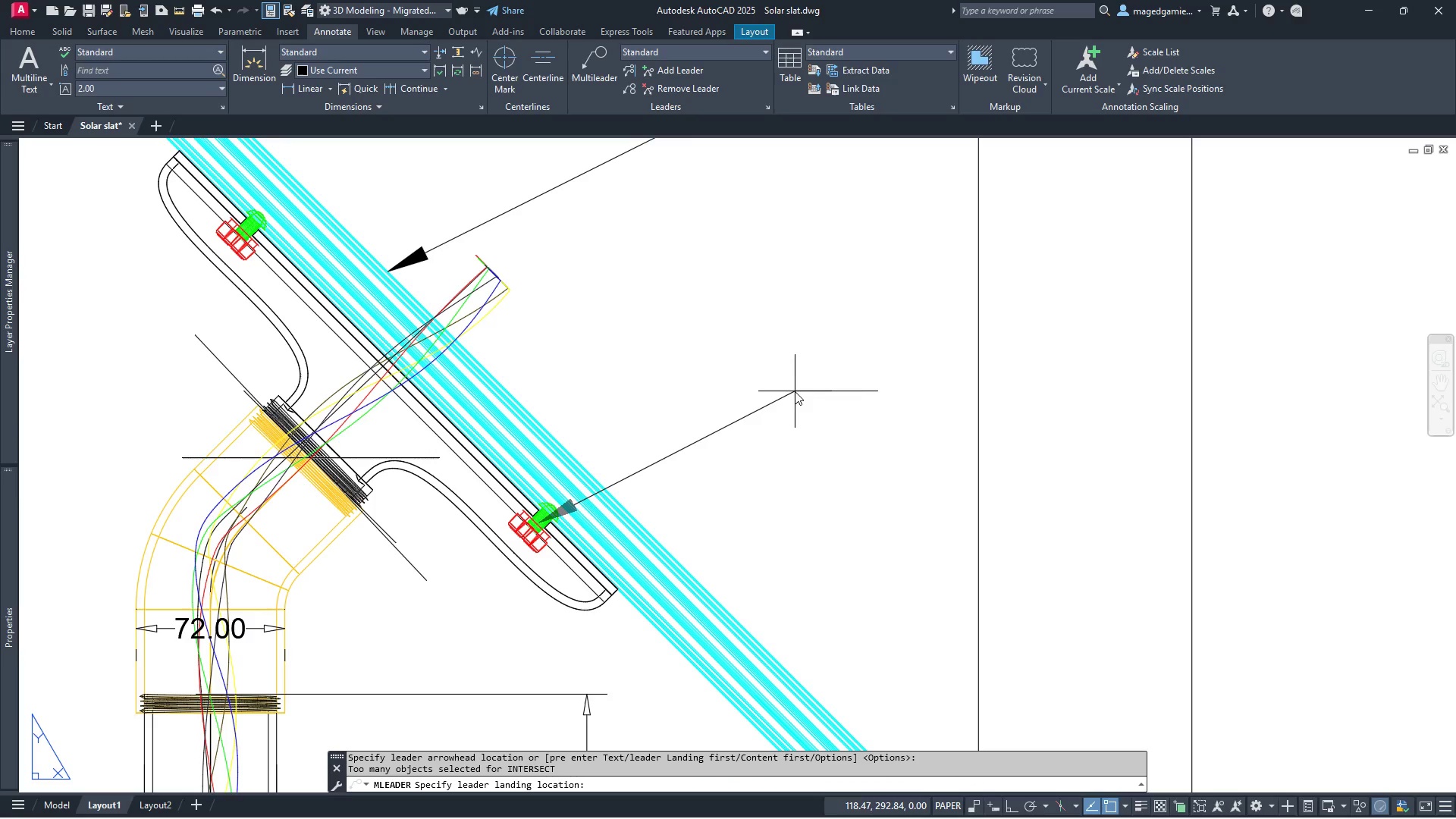 
wait(7.38)
 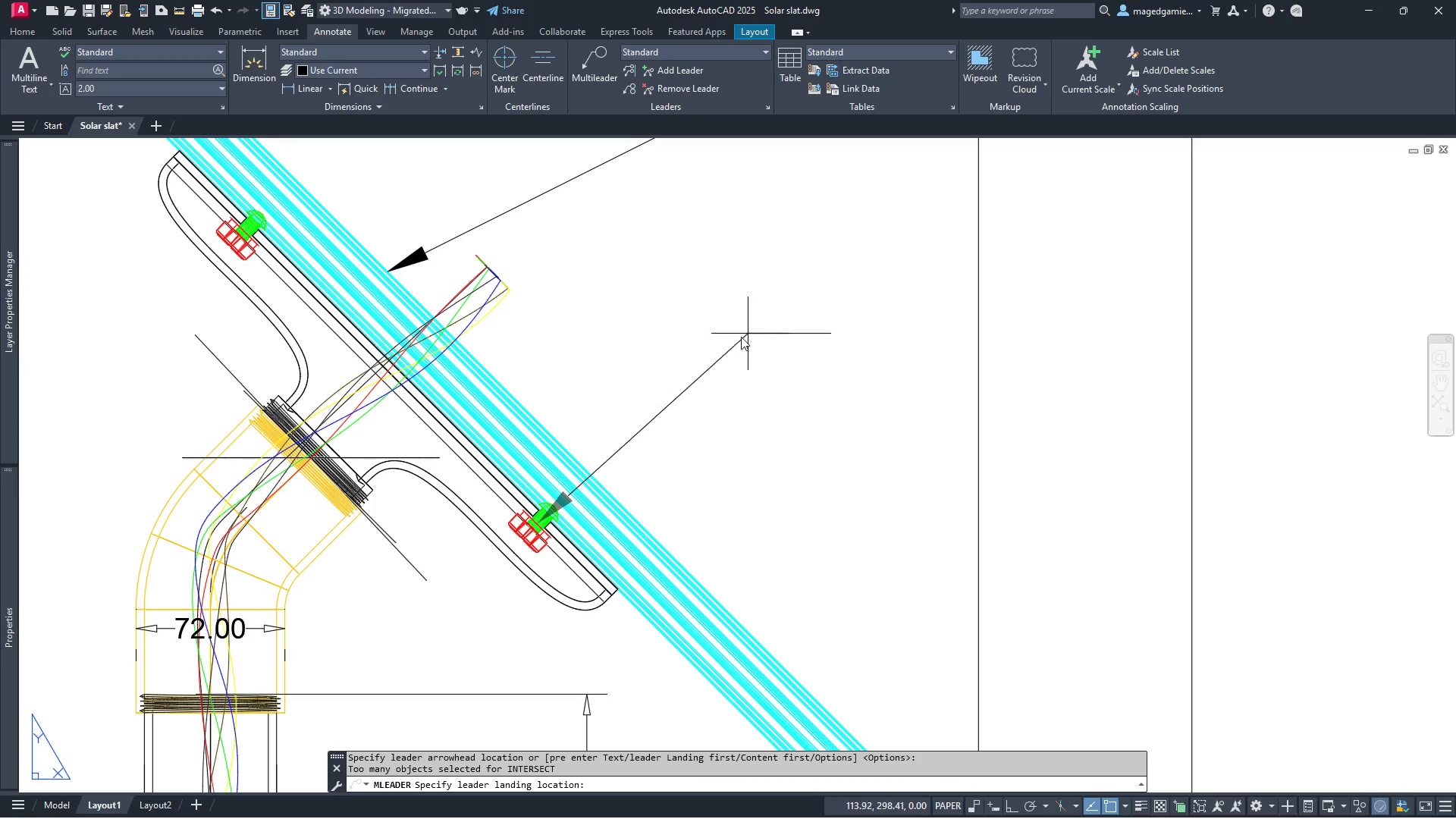 
scroll: coordinate [753, 395], scroll_direction: down, amount: 2.0
 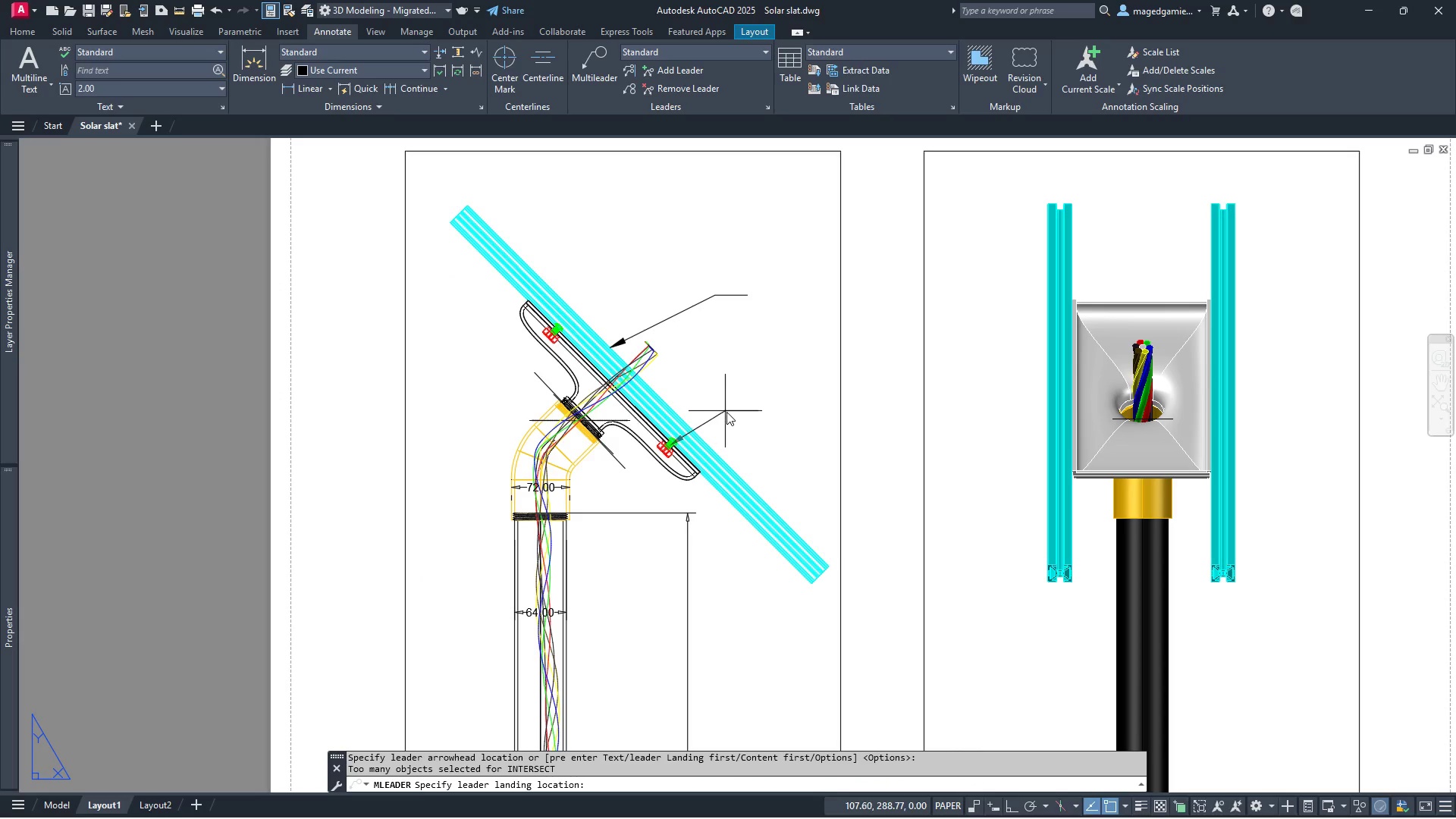 
left_click([733, 414])
 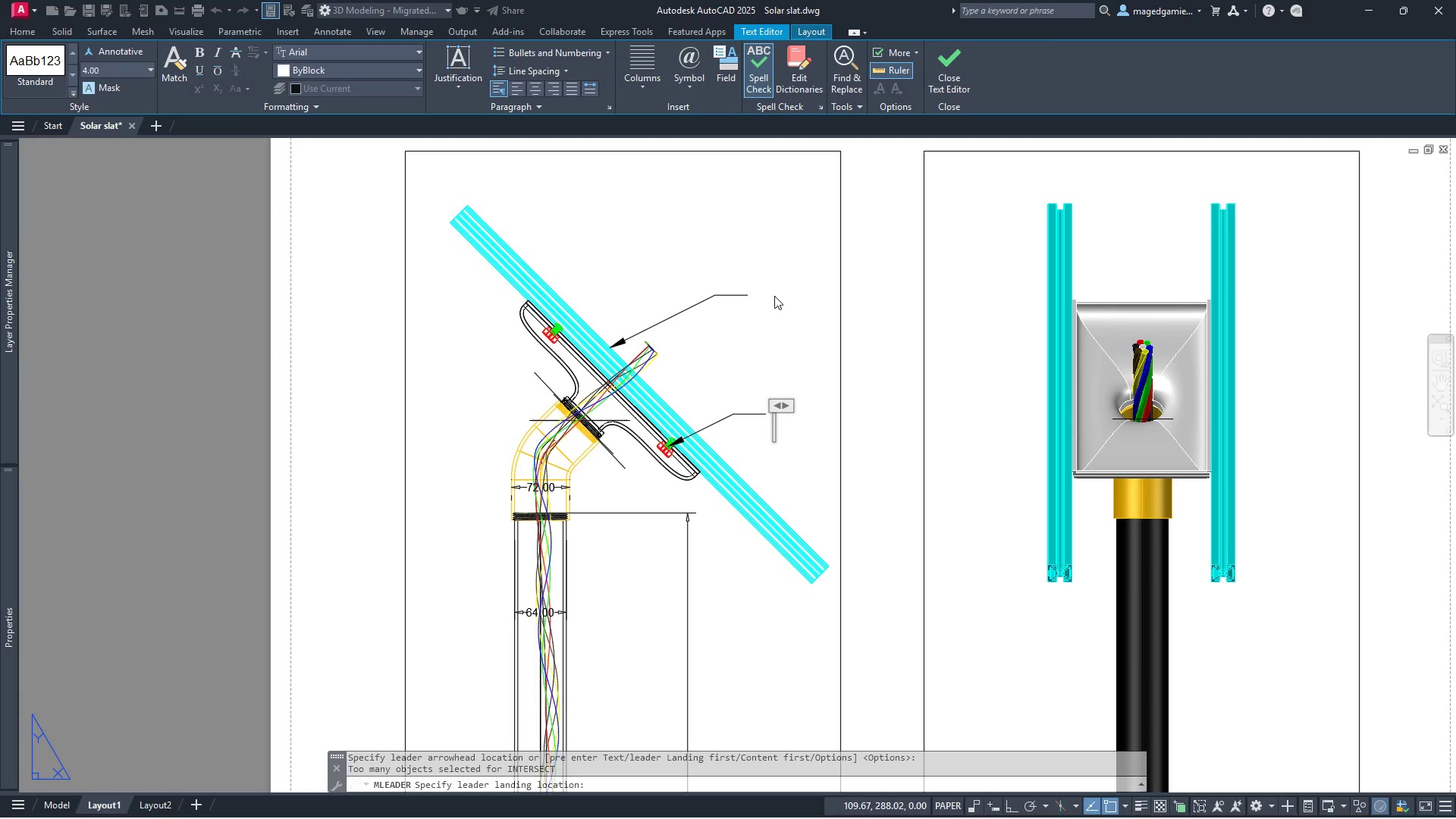 
key(Escape)
 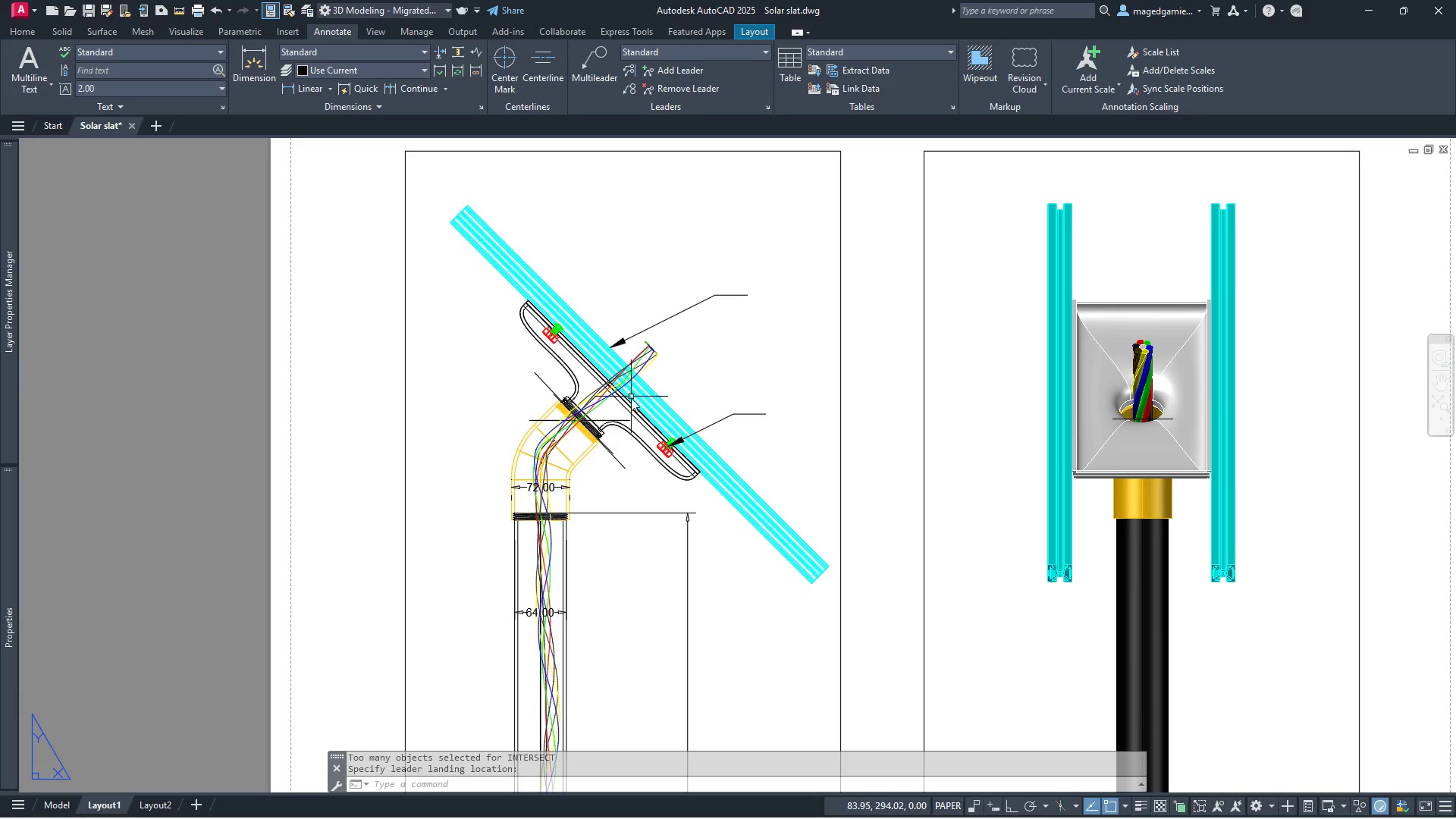 
scroll: coordinate [636, 414], scroll_direction: up, amount: 2.0
 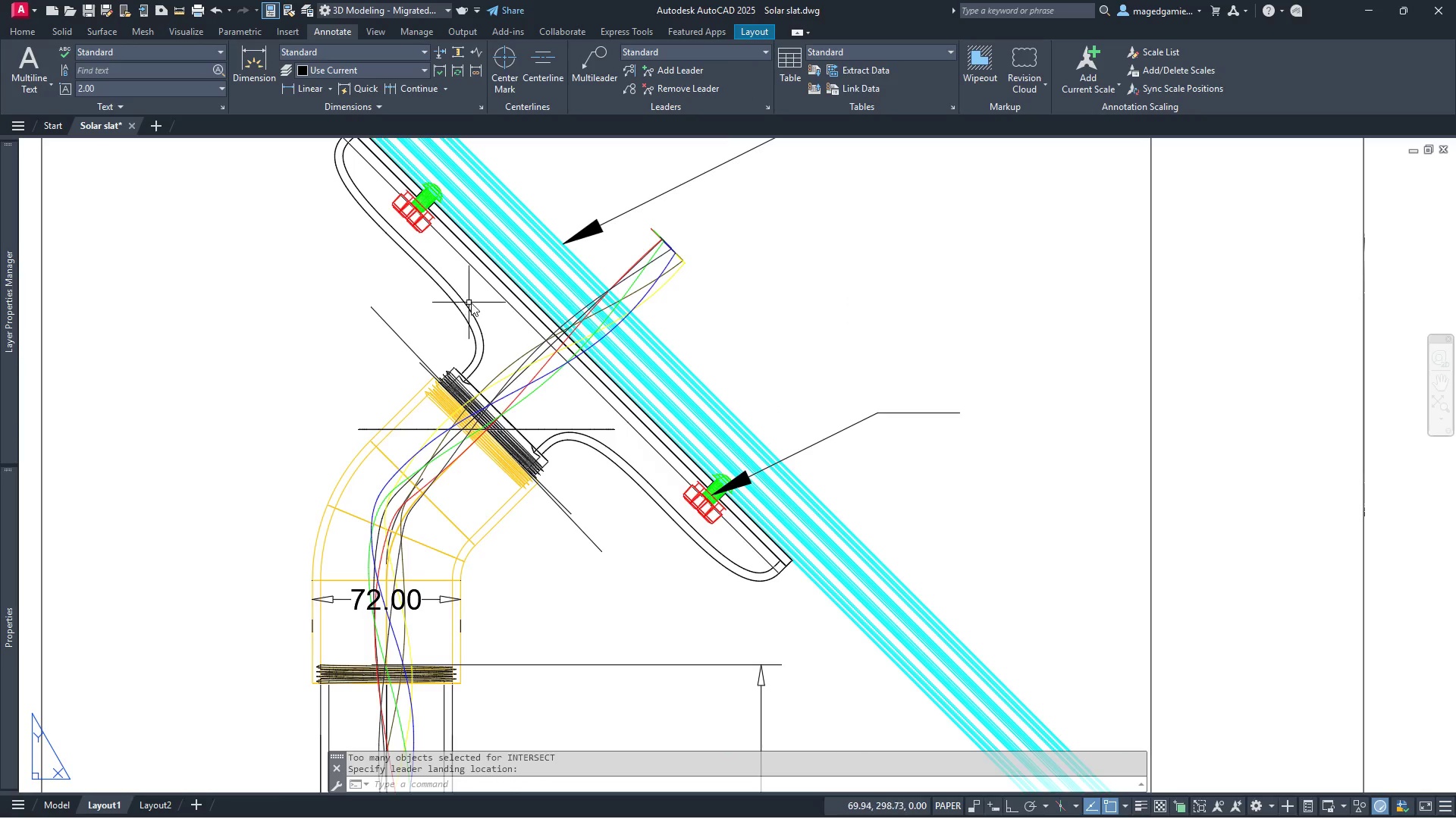 
wait(5.35)
 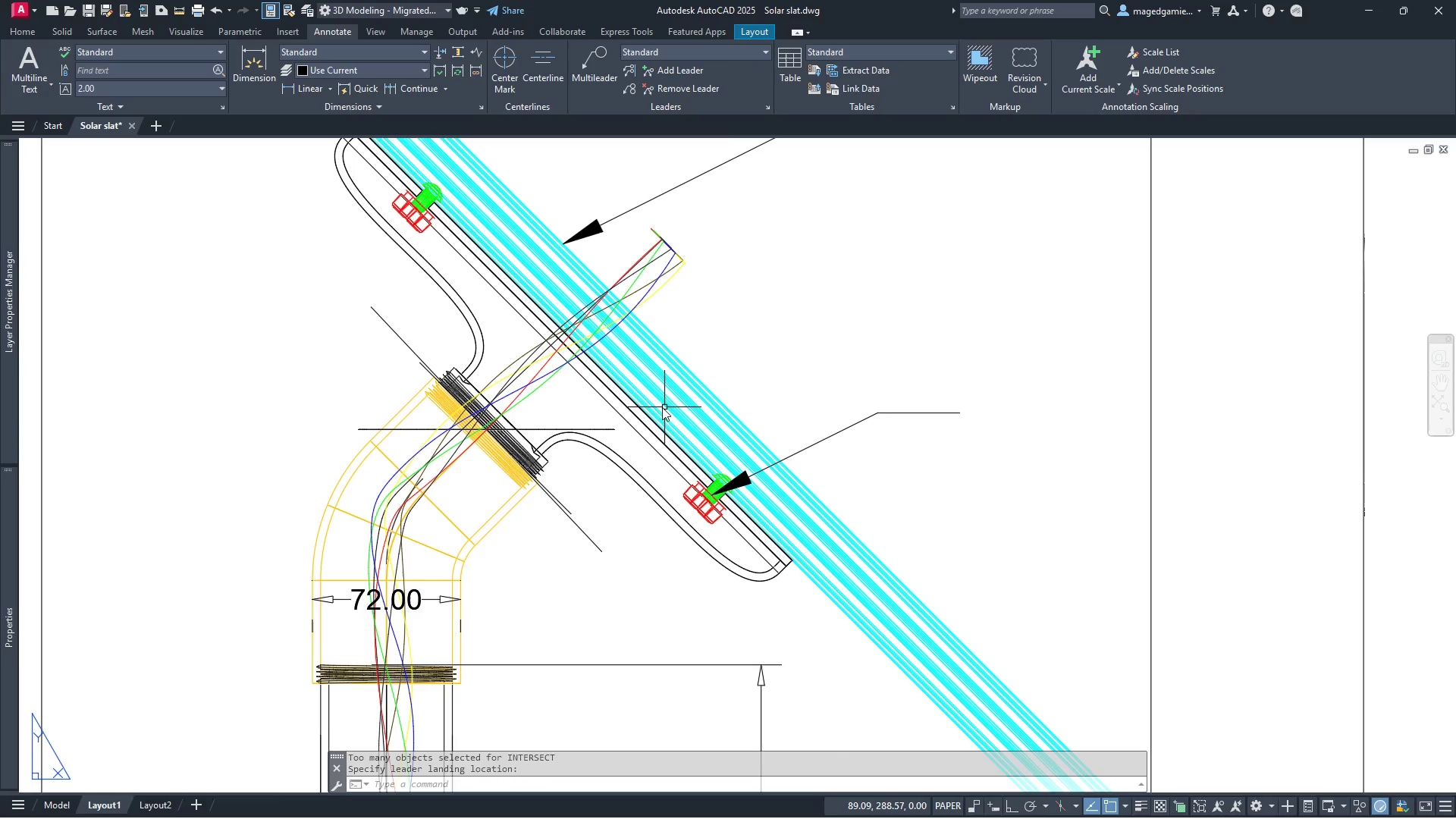 
left_click([585, 56])
 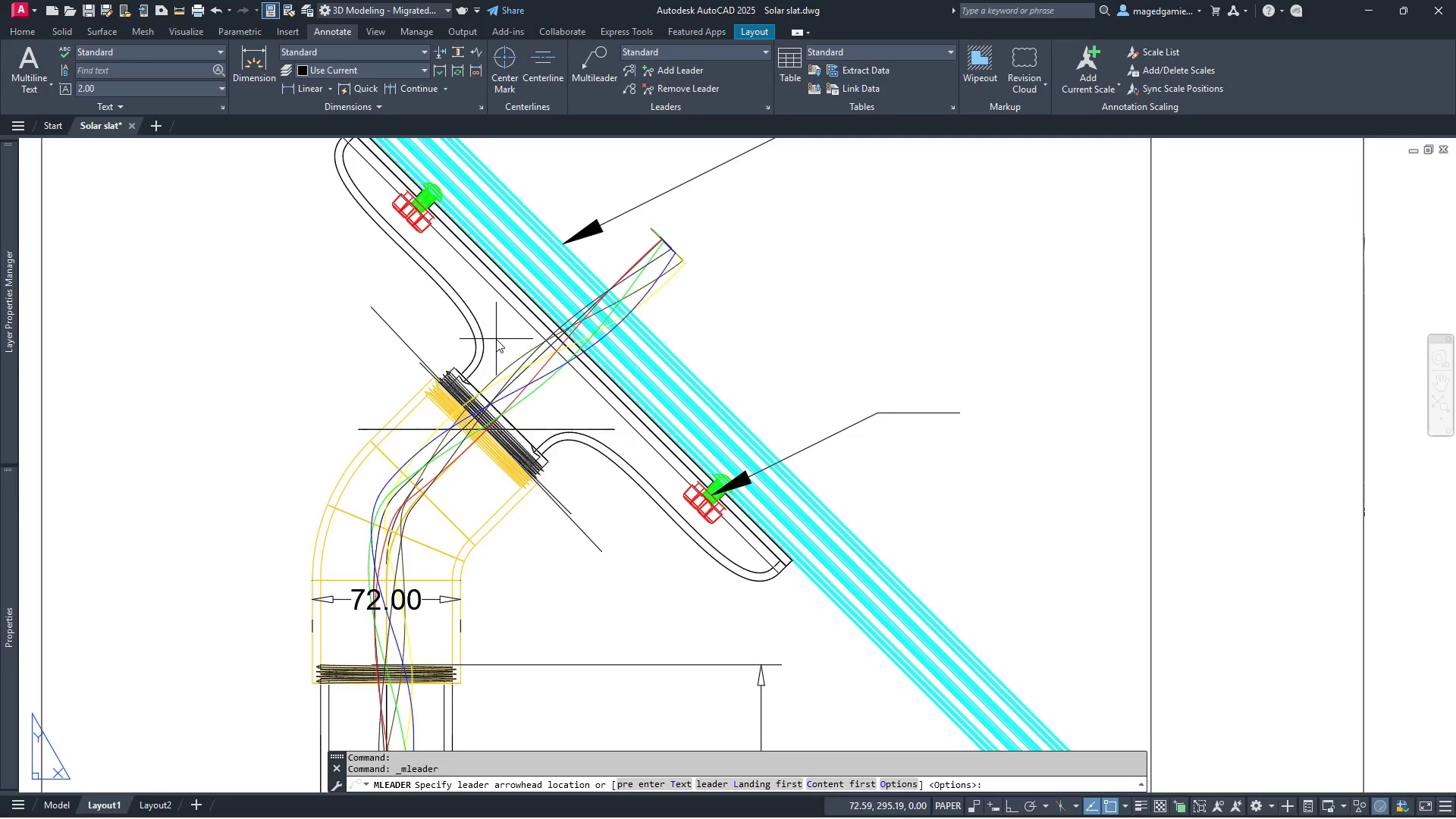 
left_click([500, 340])
 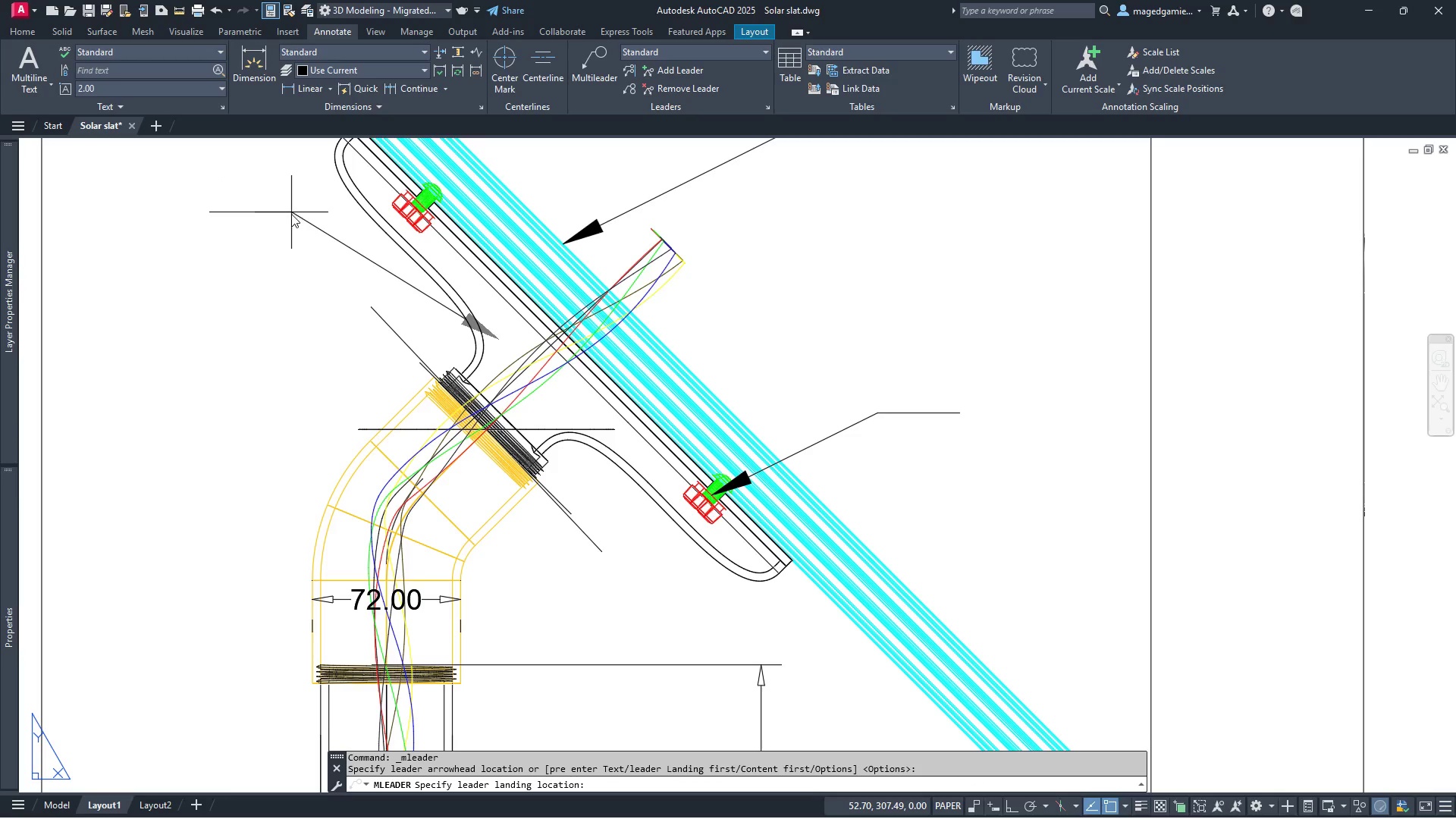 
left_click([282, 221])
 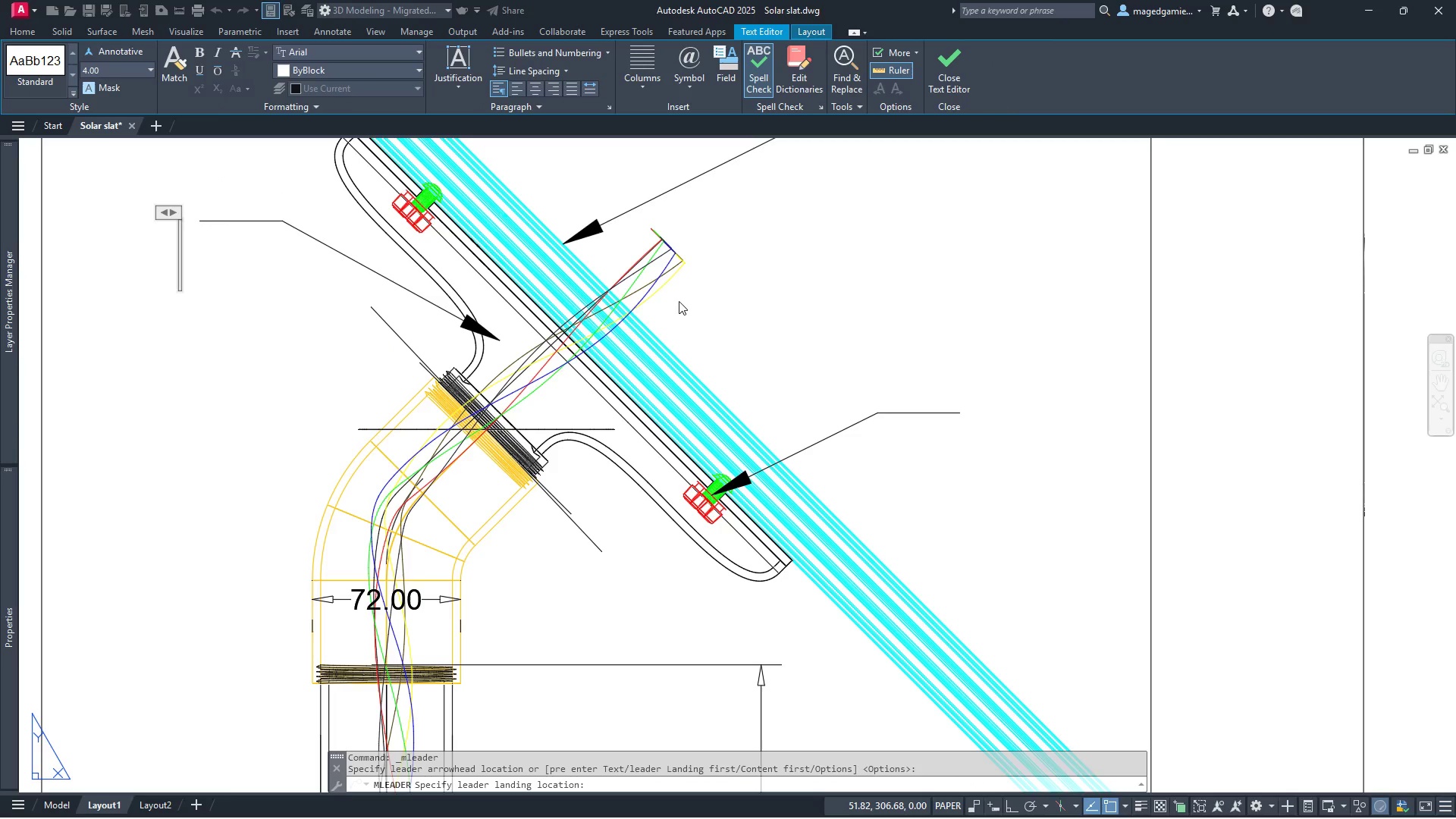 
right_click([674, 298])
 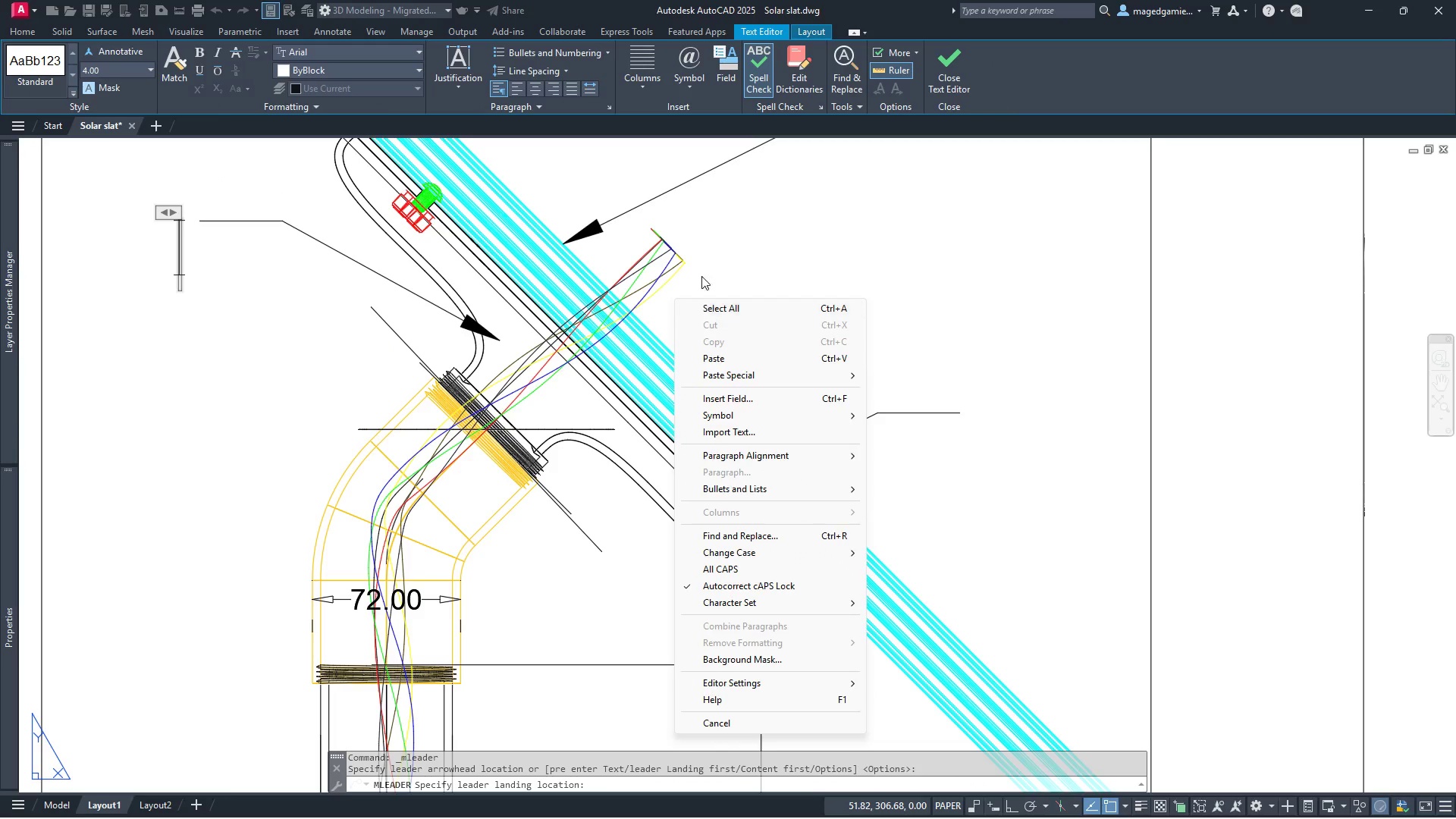 
key(Escape)
 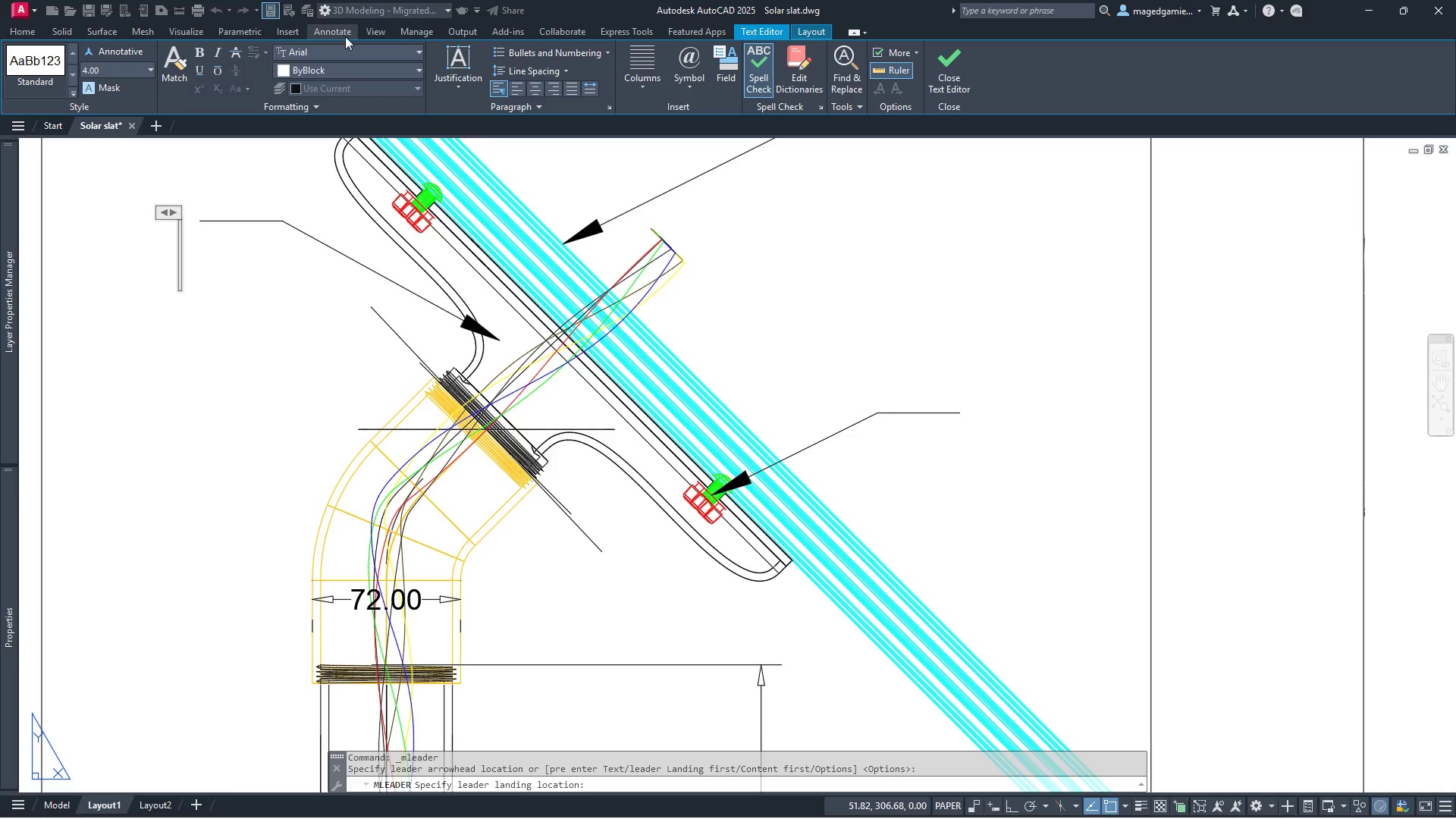 
left_click([337, 30])
 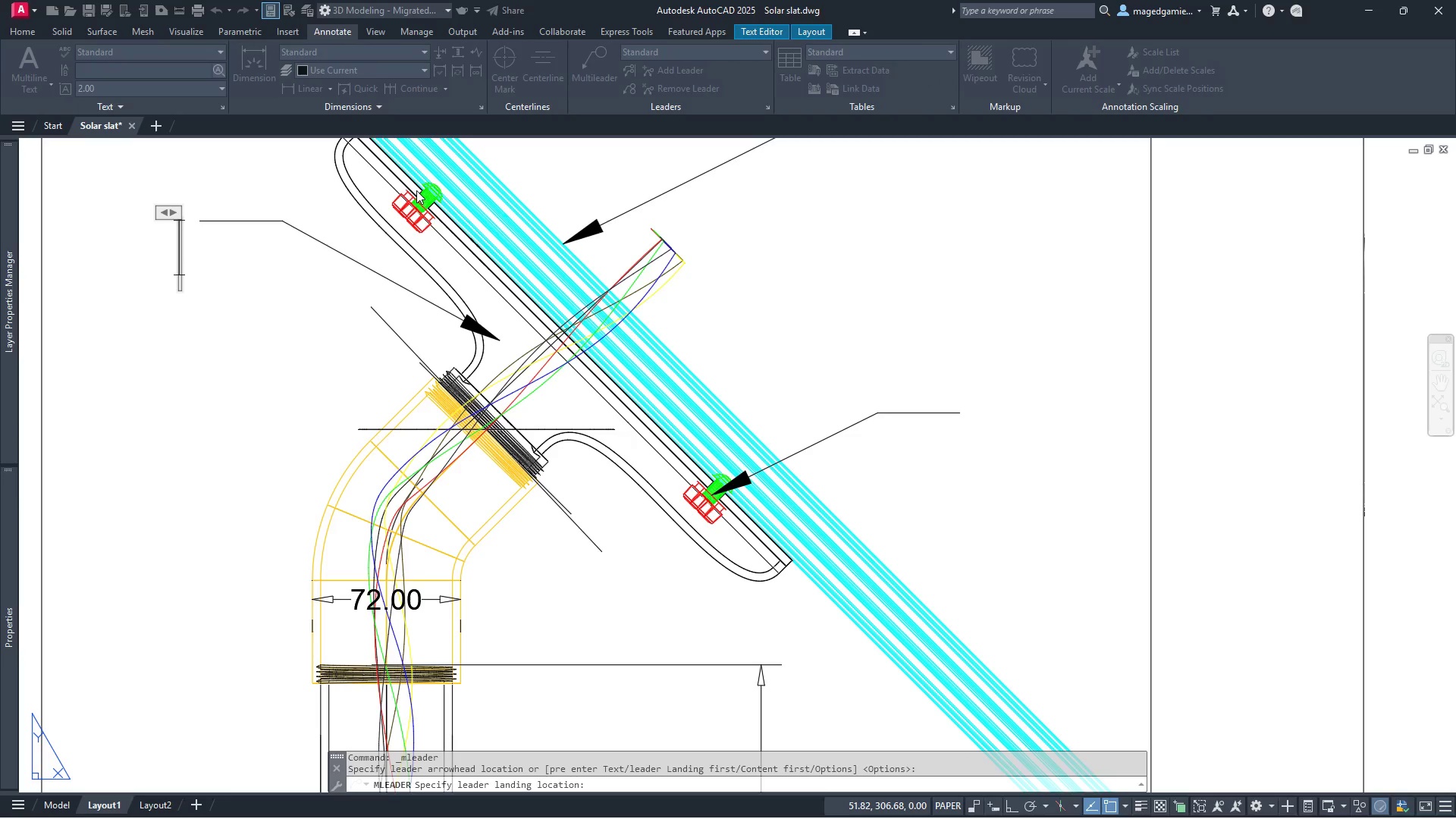 
wait(6.86)
 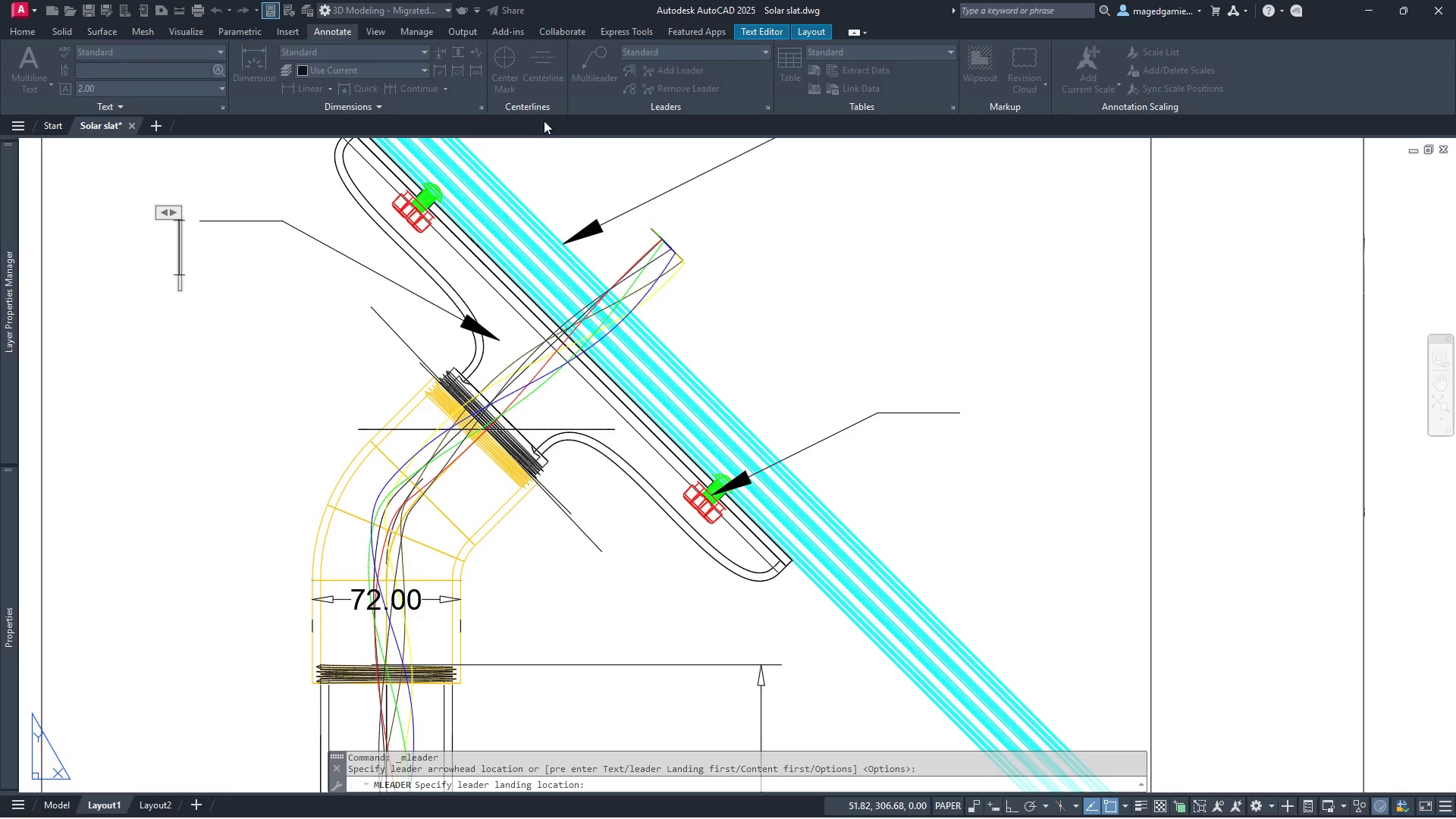 
type(Bracey)
key(Backspace)
type(t)
key(Backspace)
key(Backspace)
type(ket)
 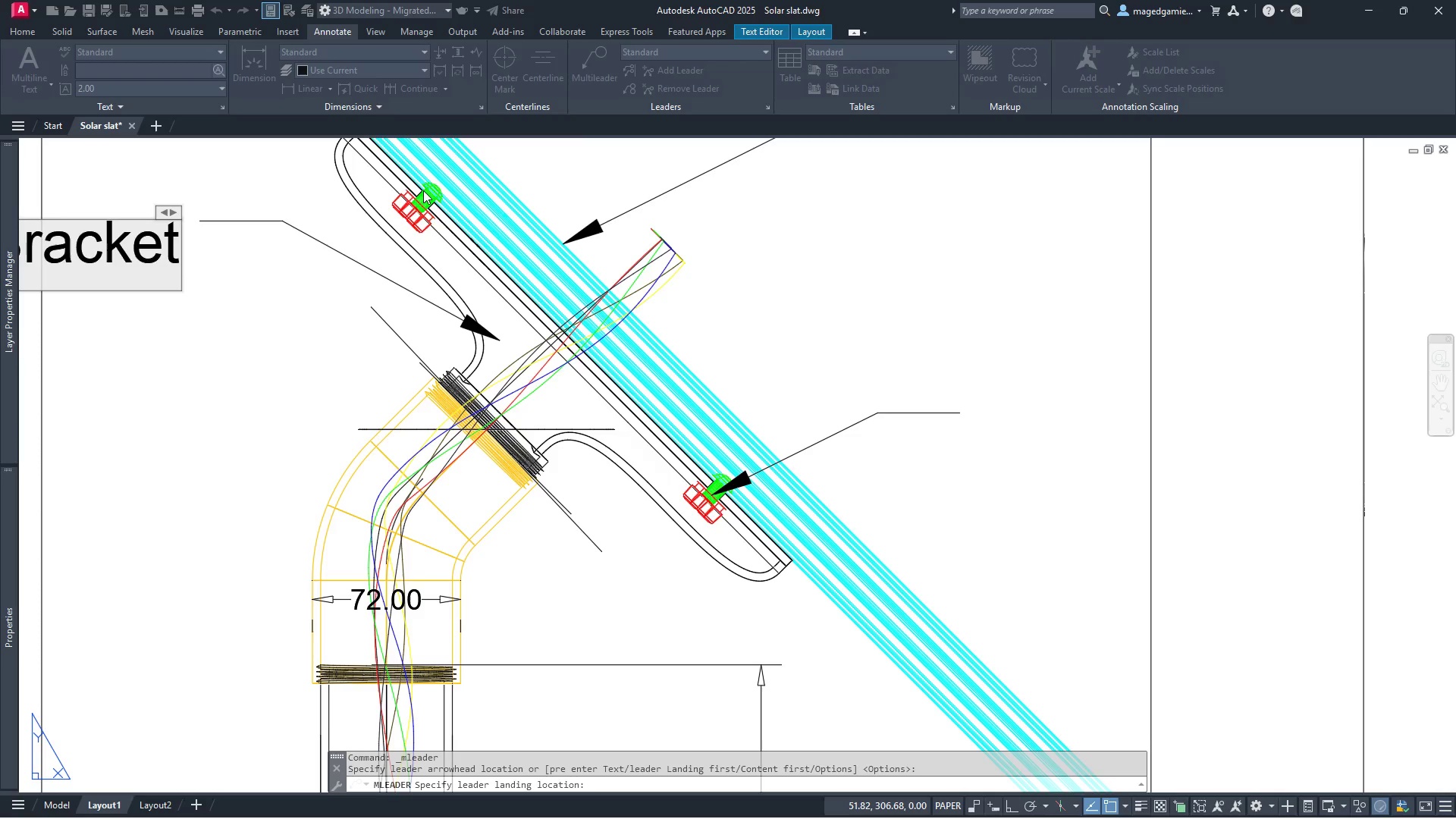 
key(ArrowLeft)
 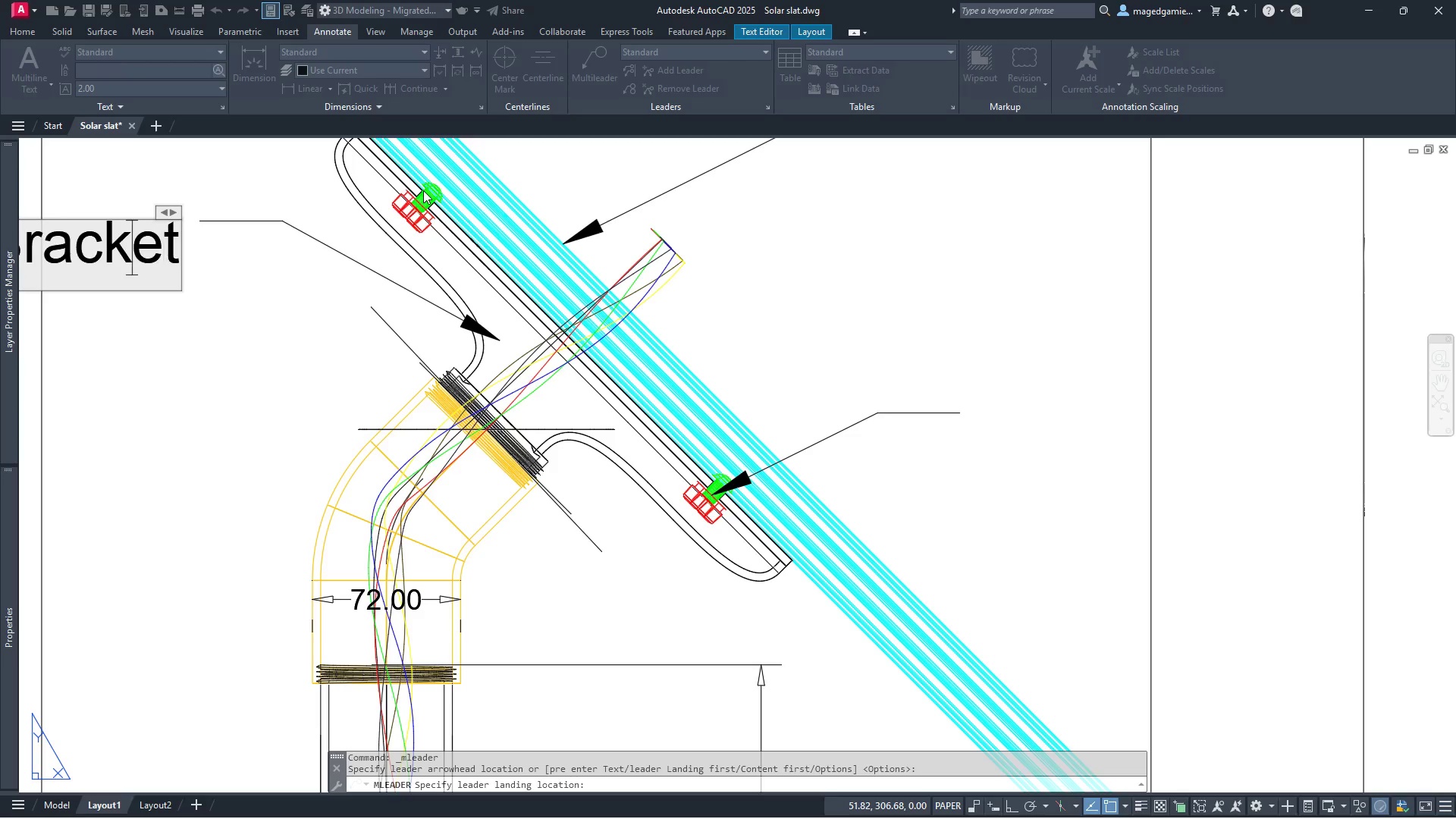 
key(ArrowLeft)
 